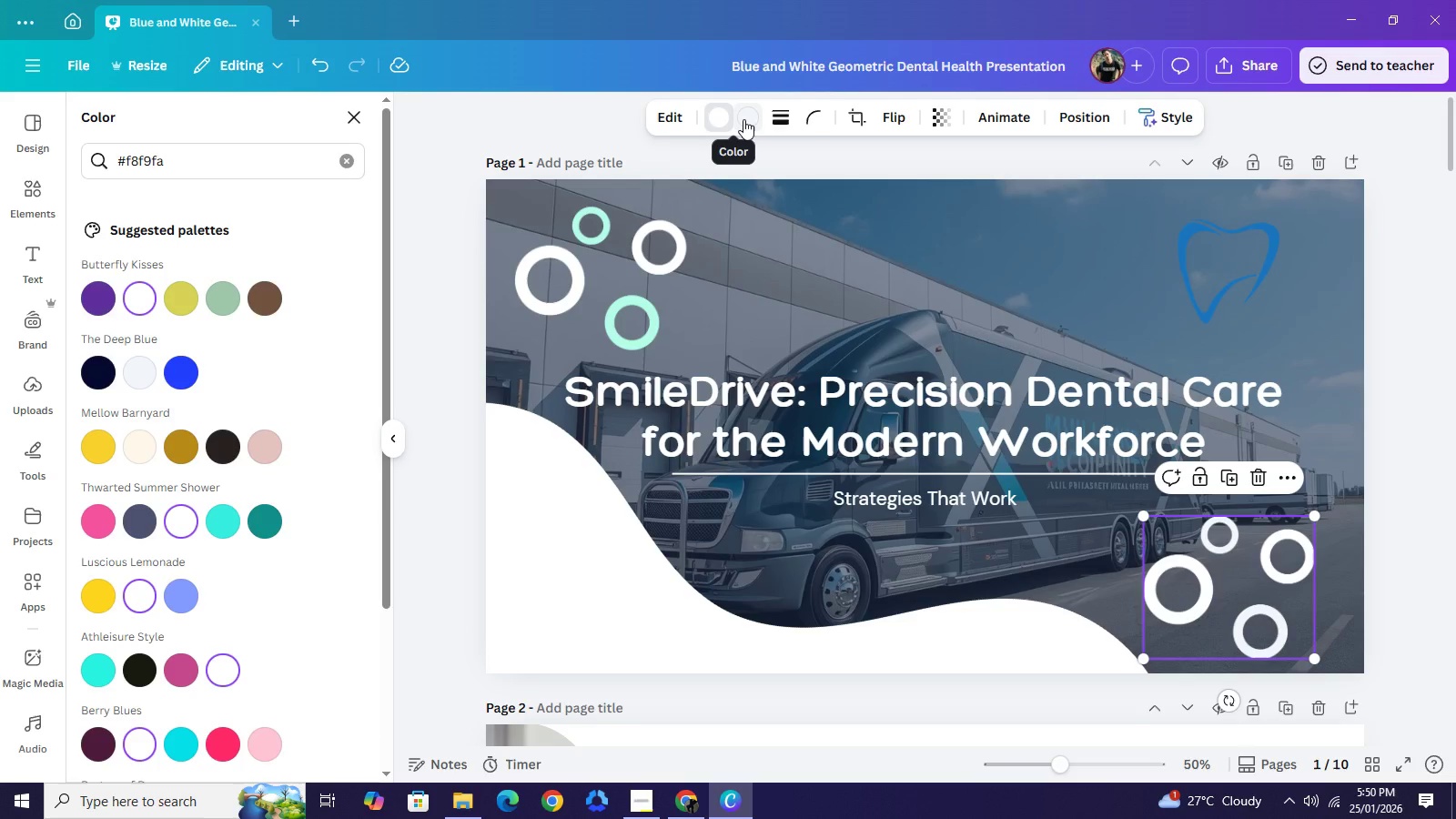 
left_click([743, 119])
 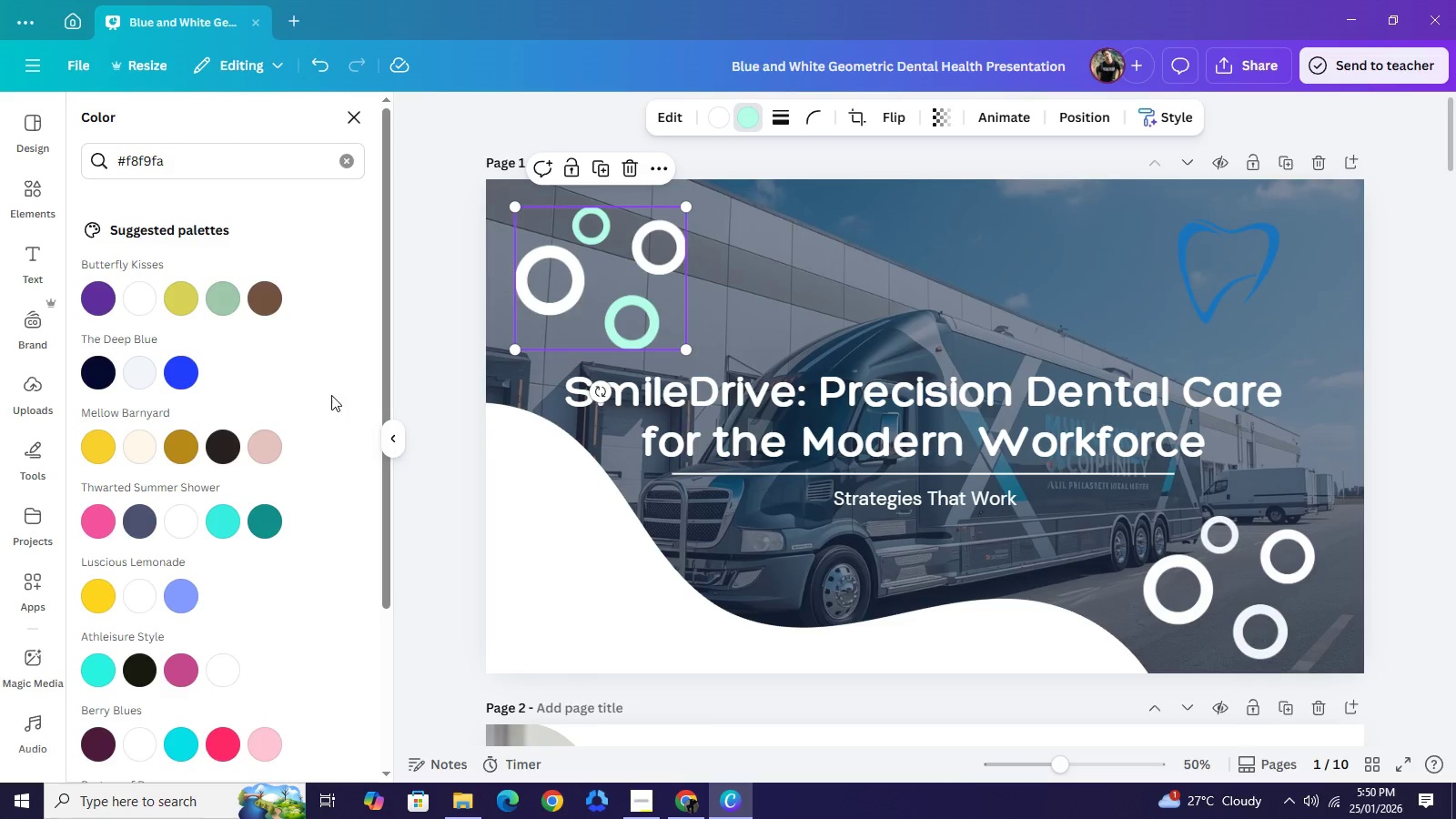 
wait(5.47)
 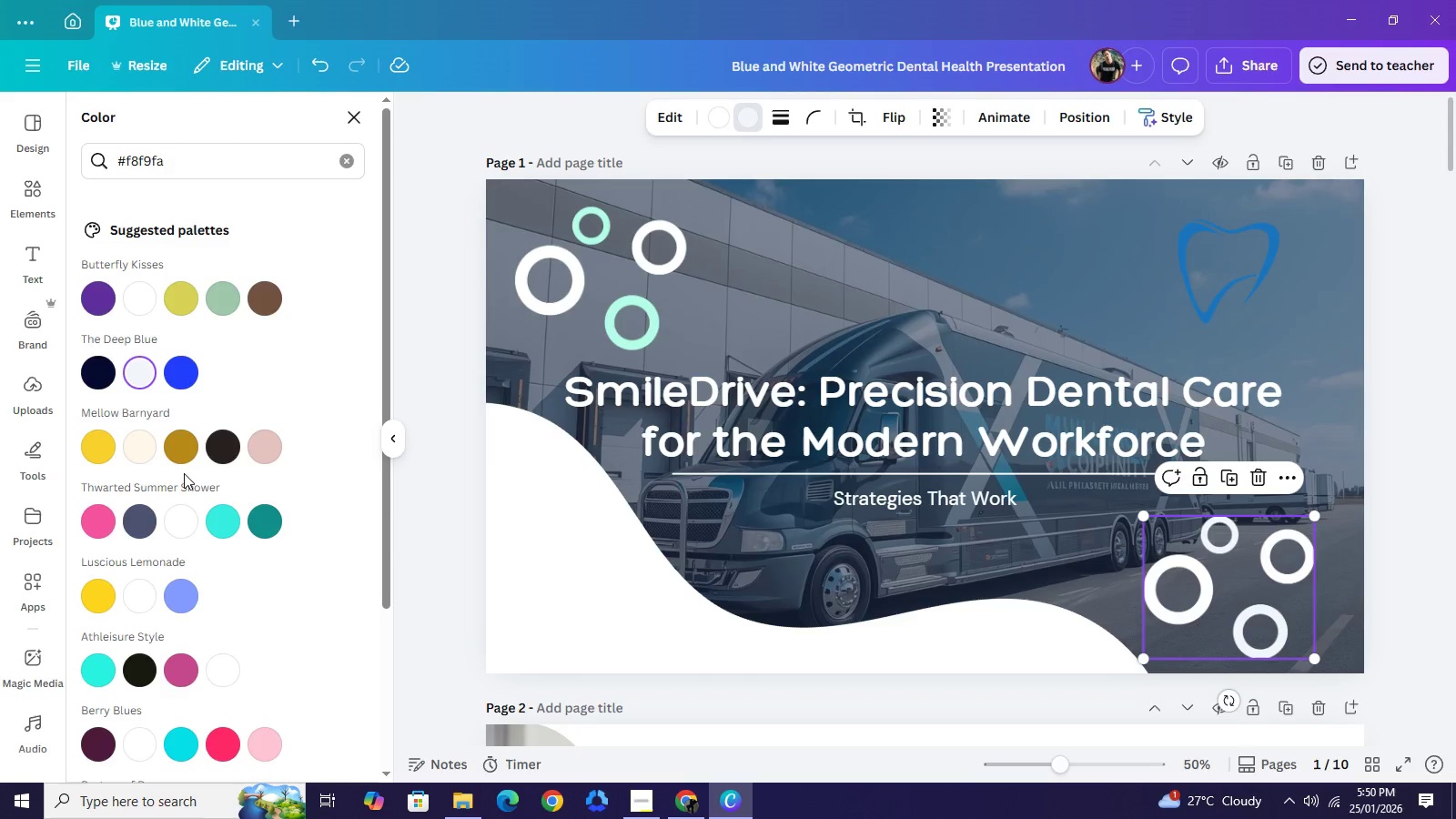 
scroll: coordinate [317, 396], scroll_direction: down, amount: 1.0
 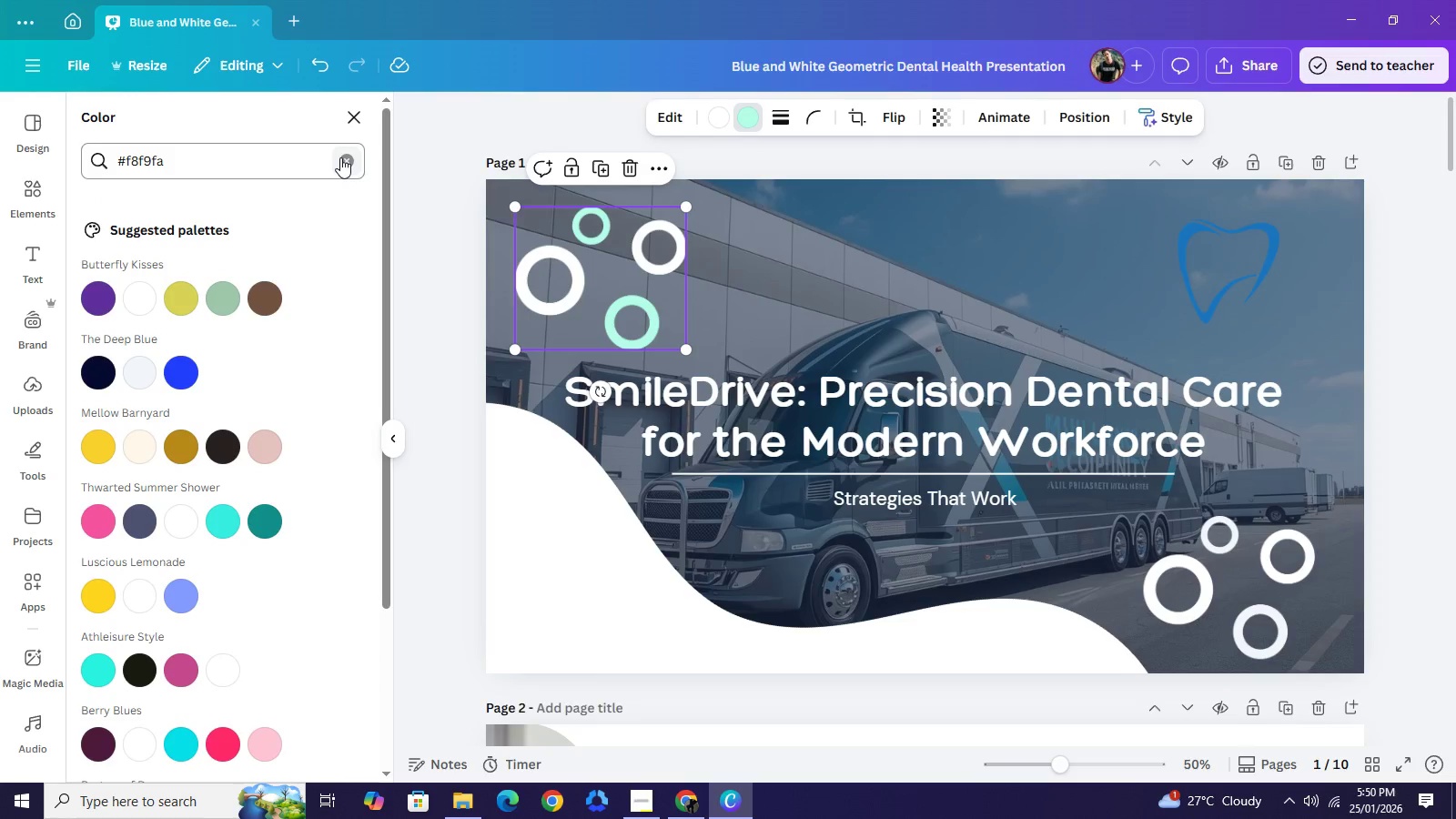 
left_click([340, 157])
 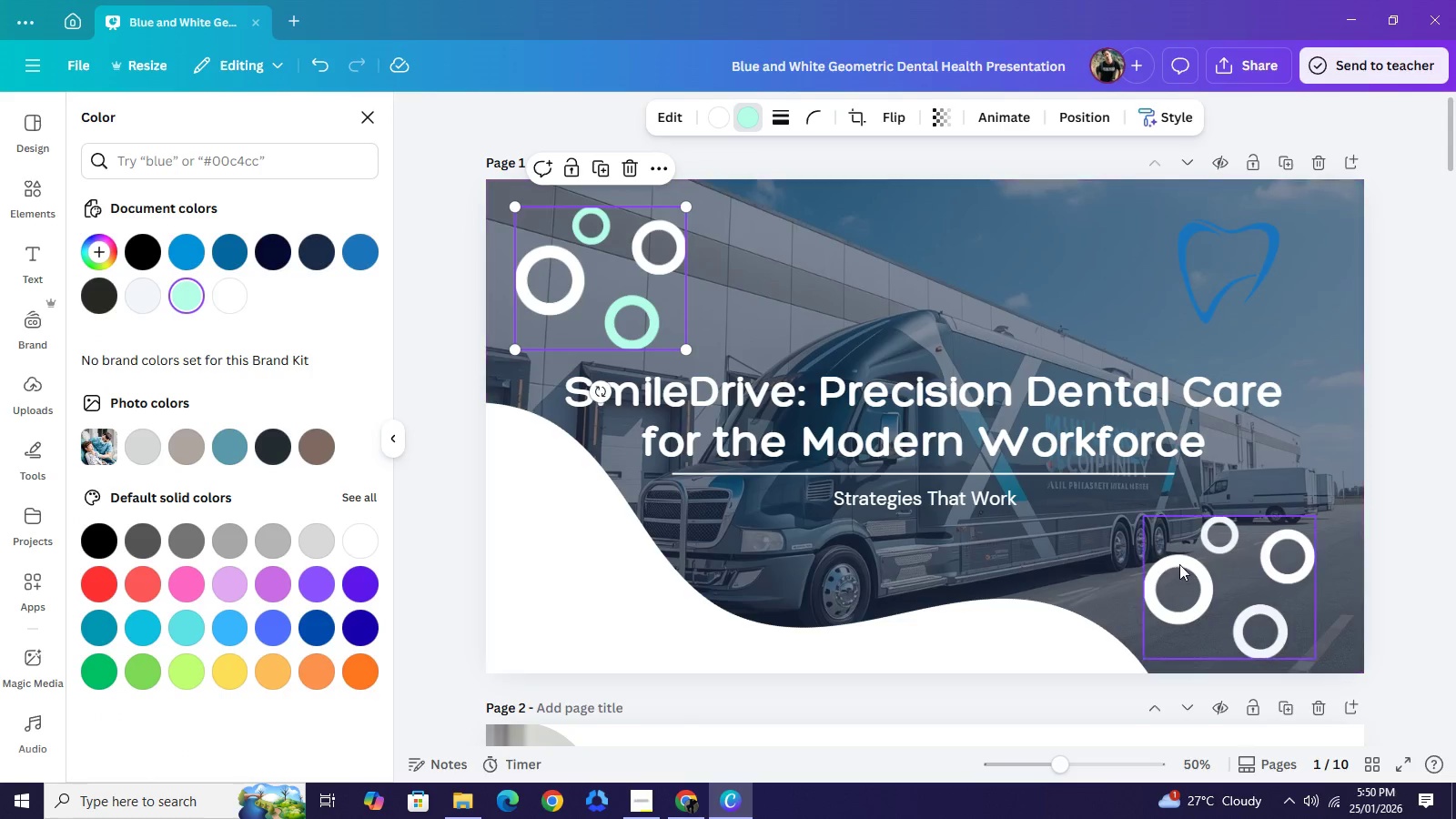 
left_click([1196, 570])
 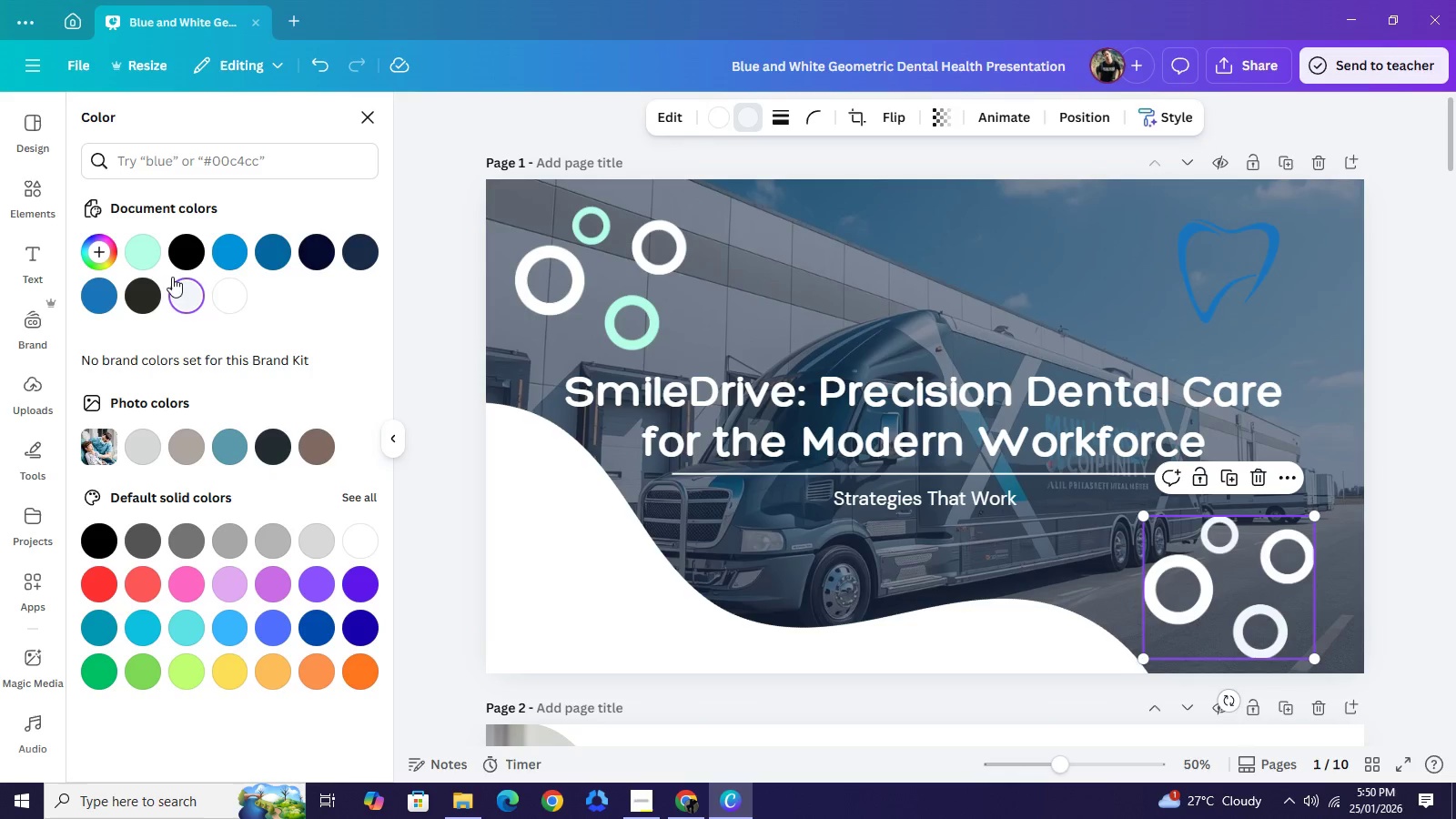 
left_click([149, 254])
 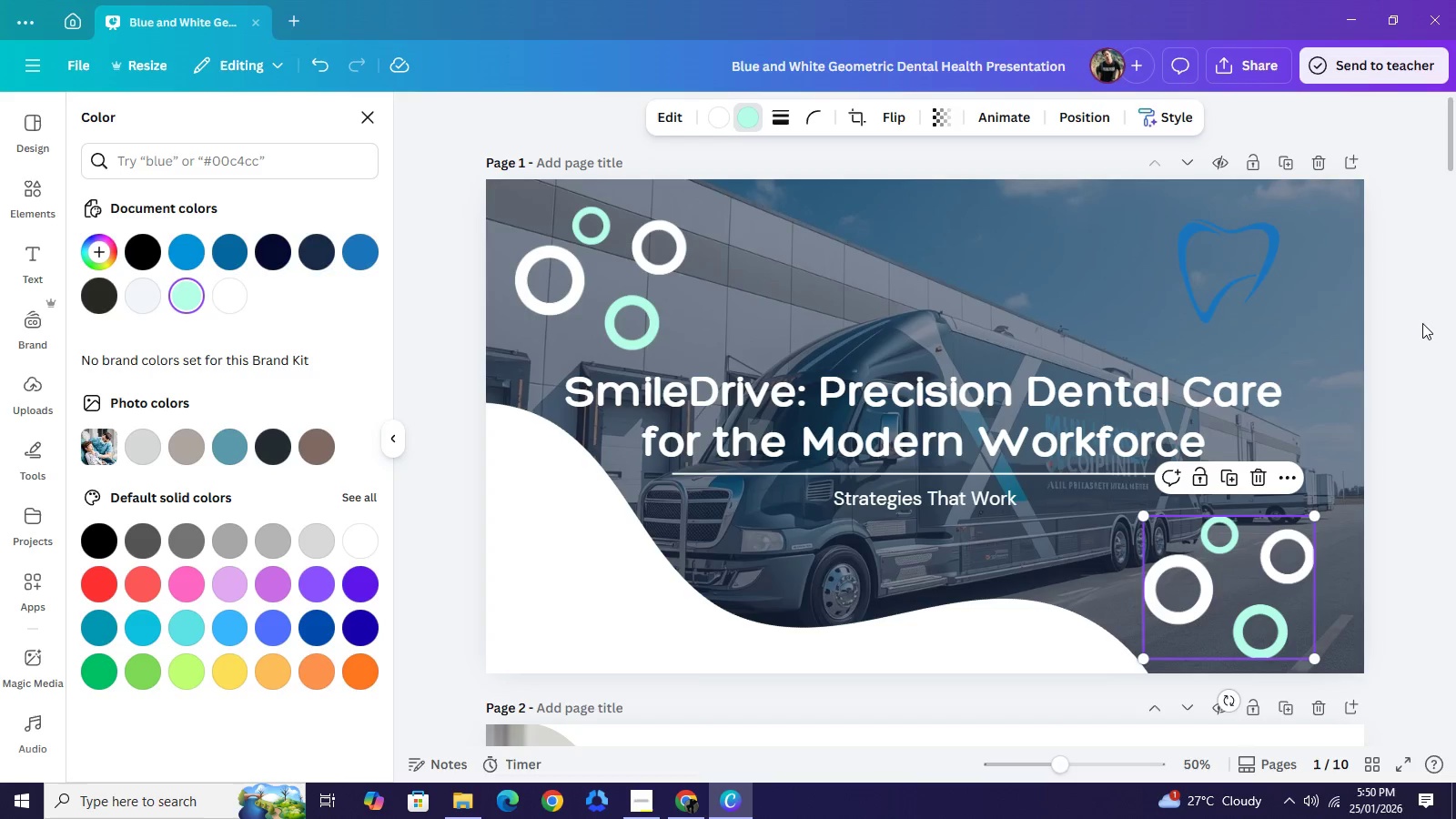 
left_click([1422, 323])
 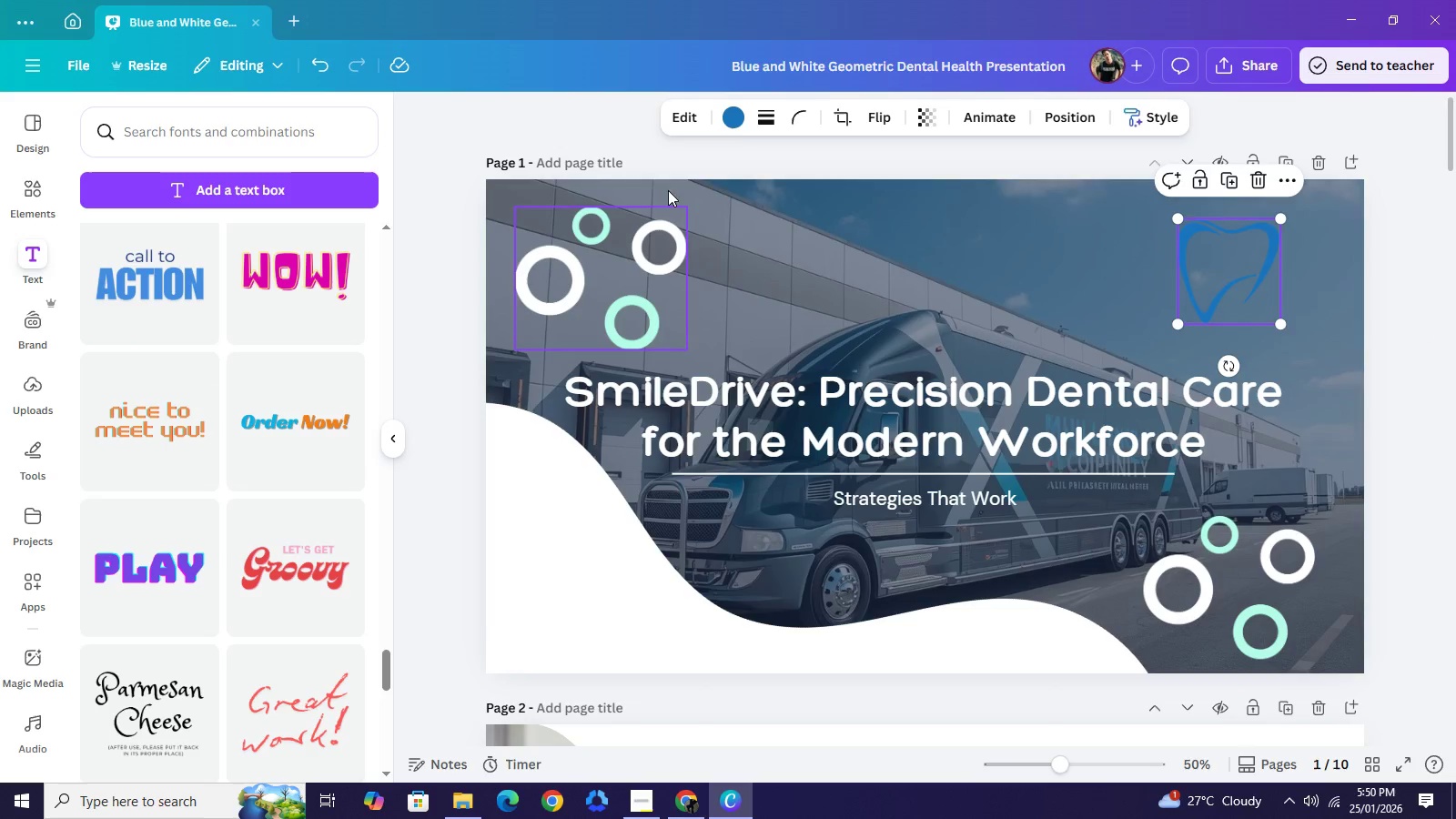 
left_click([732, 117])
 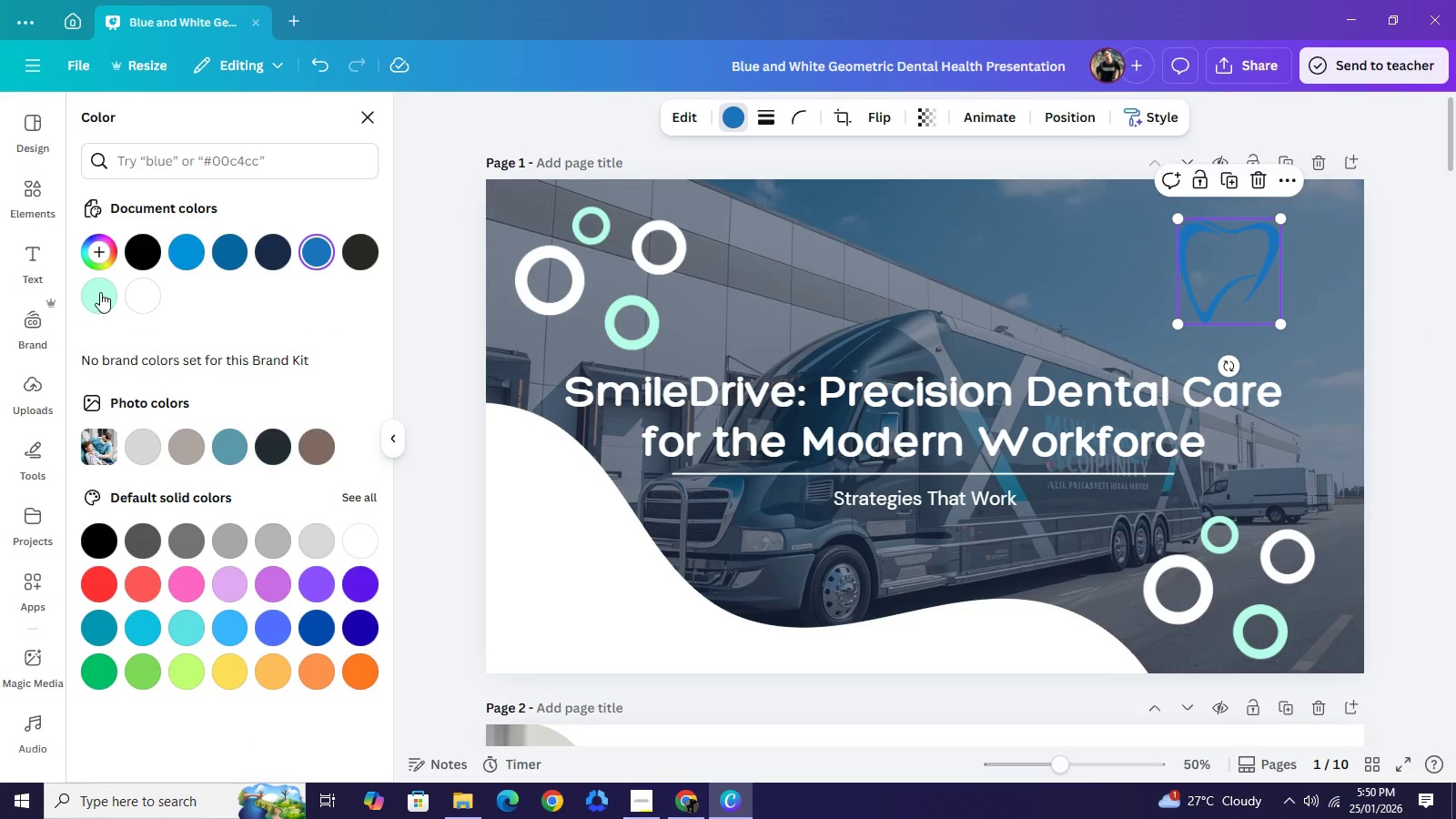 
left_click([100, 293])
 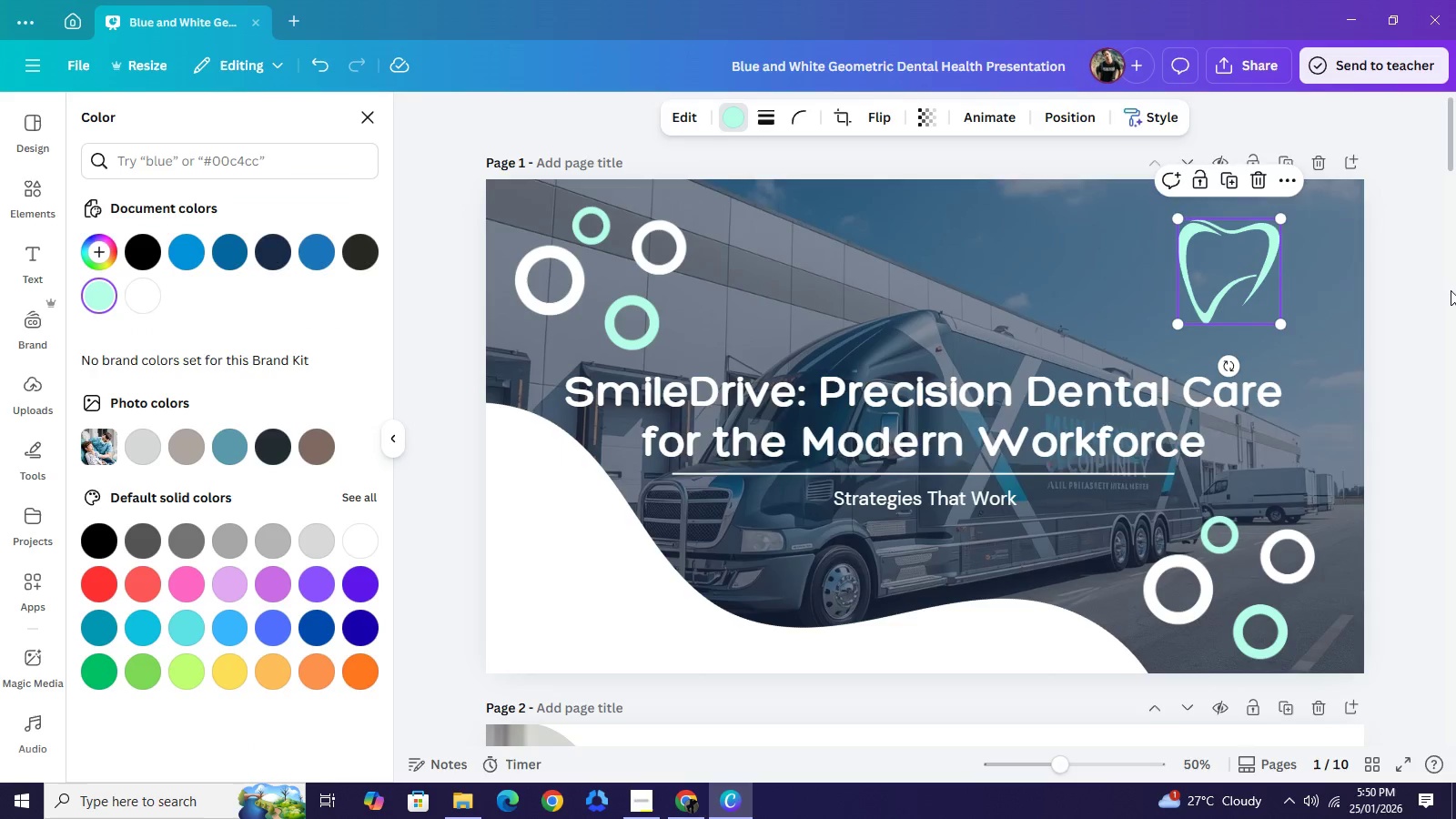 
left_click([1451, 290])
 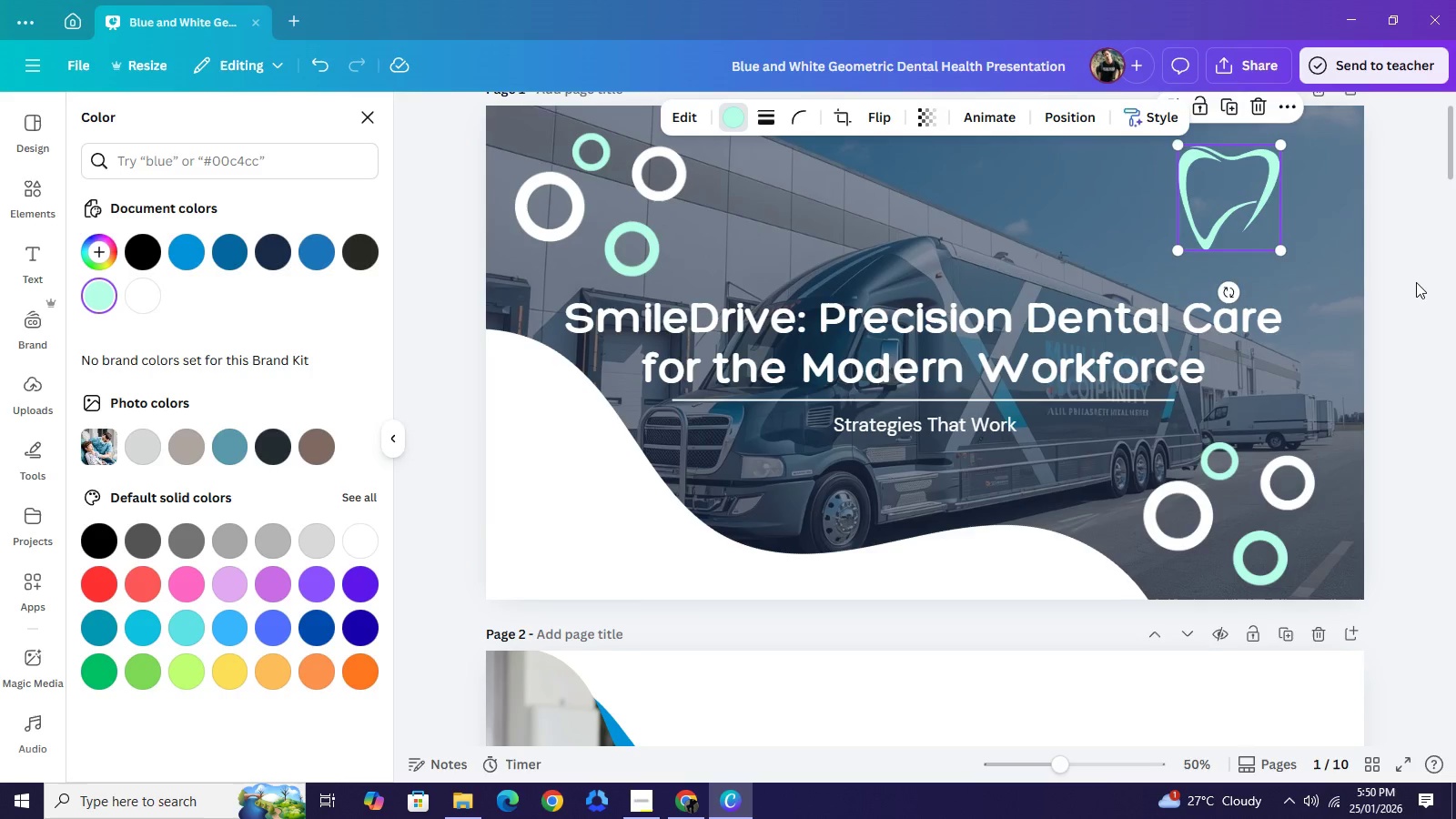 
scroll: coordinate [1416, 282], scroll_direction: up, amount: 2.0
 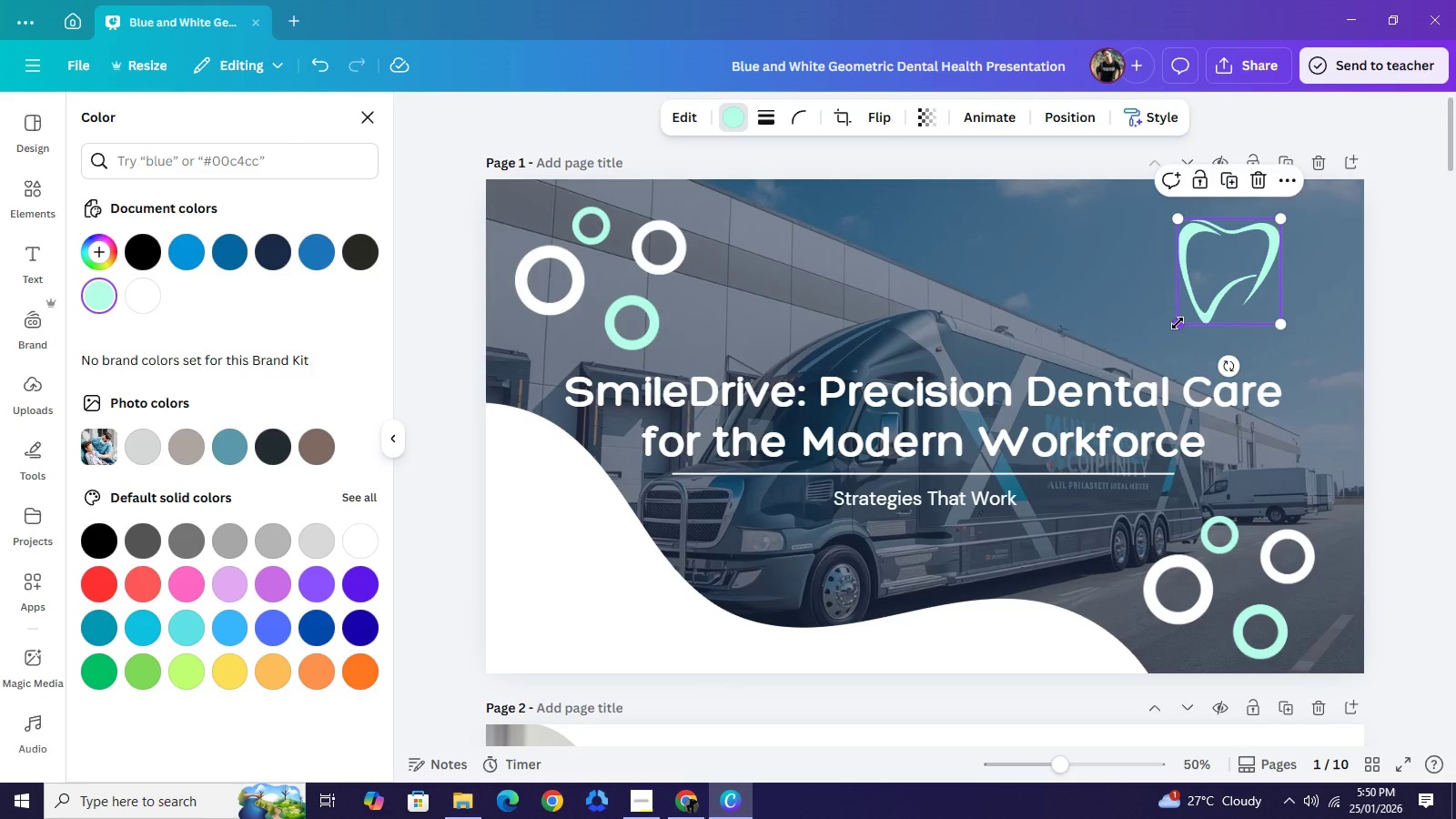 
left_click_drag(start_coordinate=[1178, 323], to_coordinate=[1199, 301])
 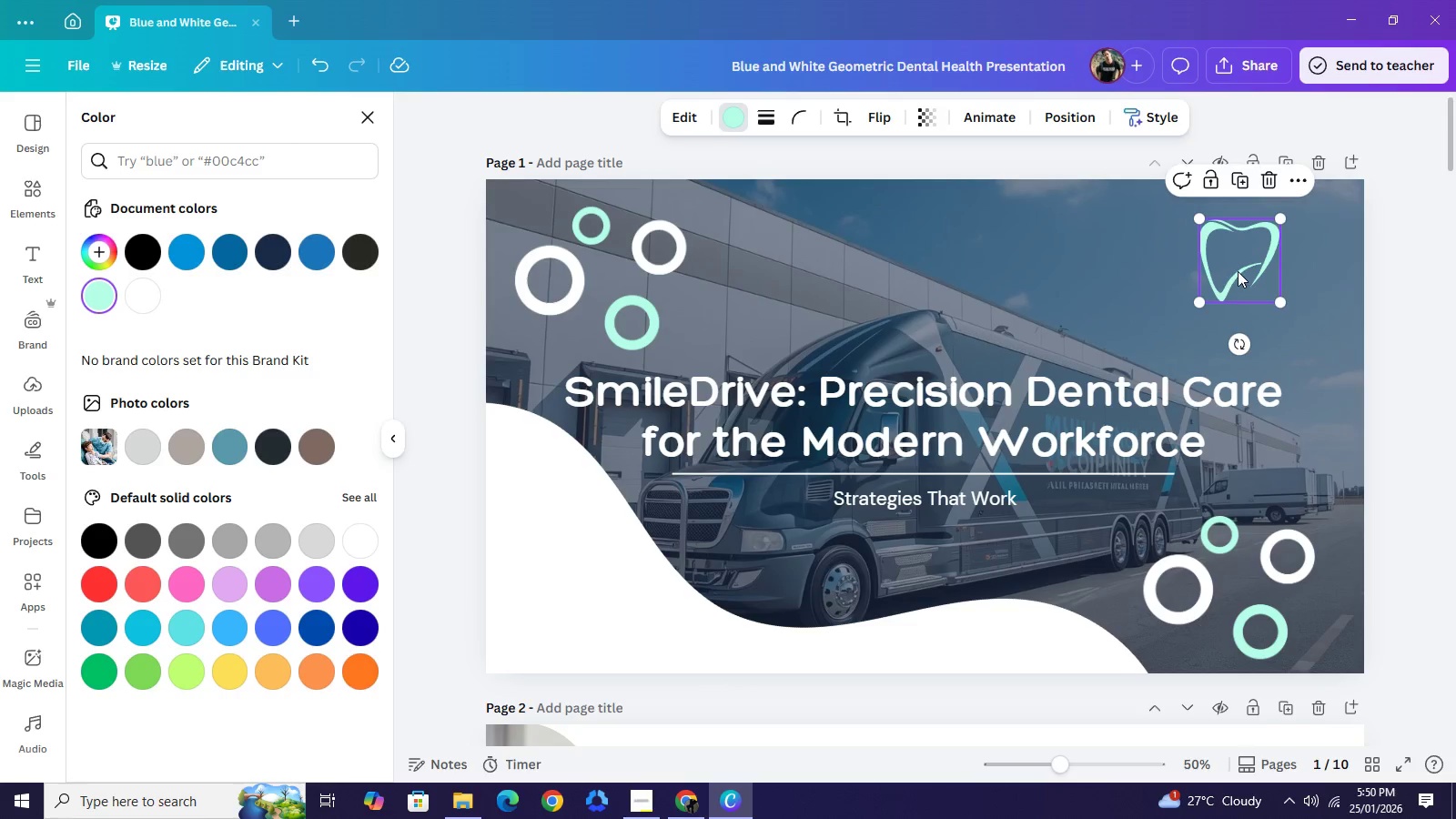 
left_click_drag(start_coordinate=[1230, 265], to_coordinate=[1239, 272])
 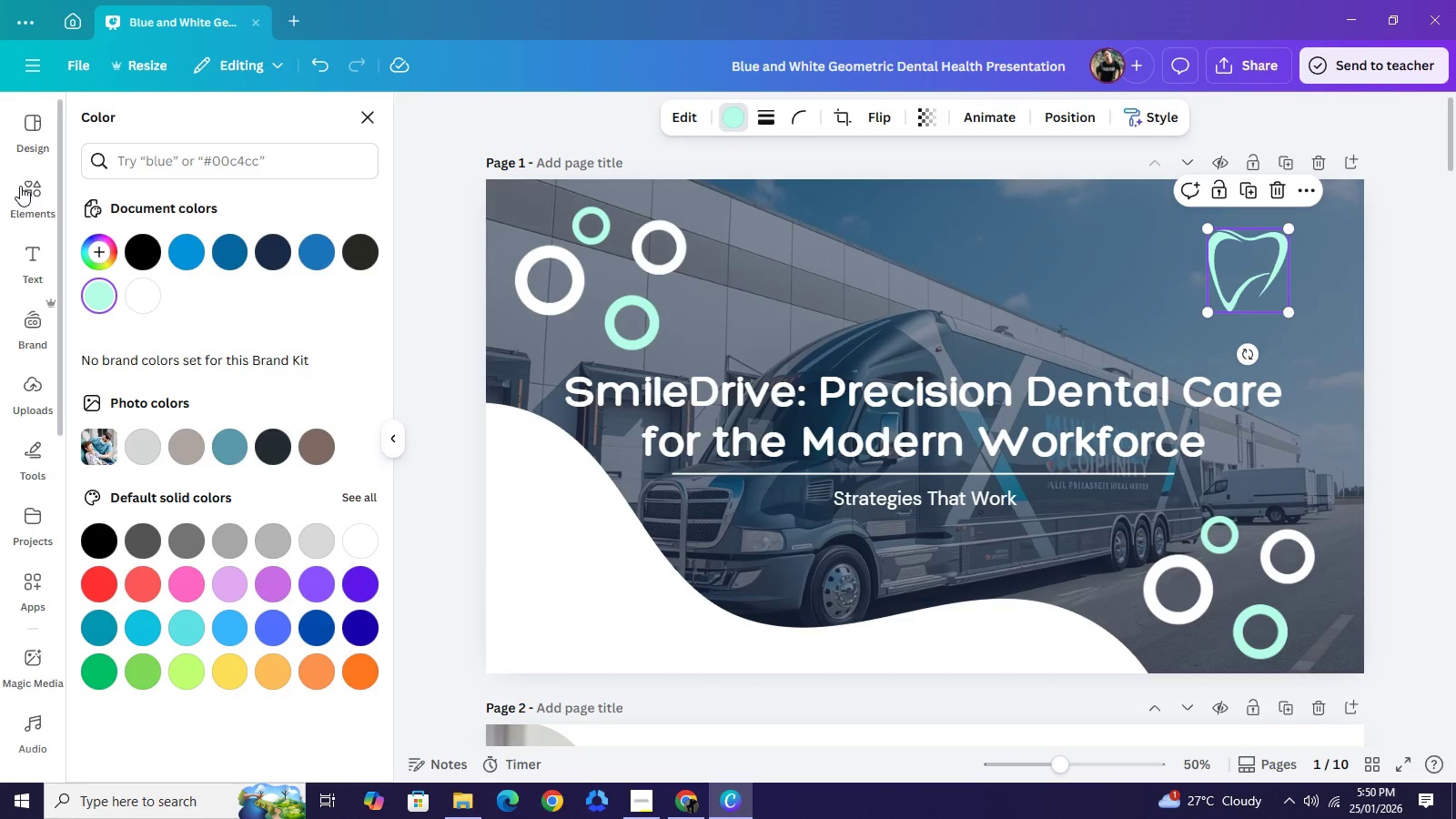 
left_click([20, 187])
 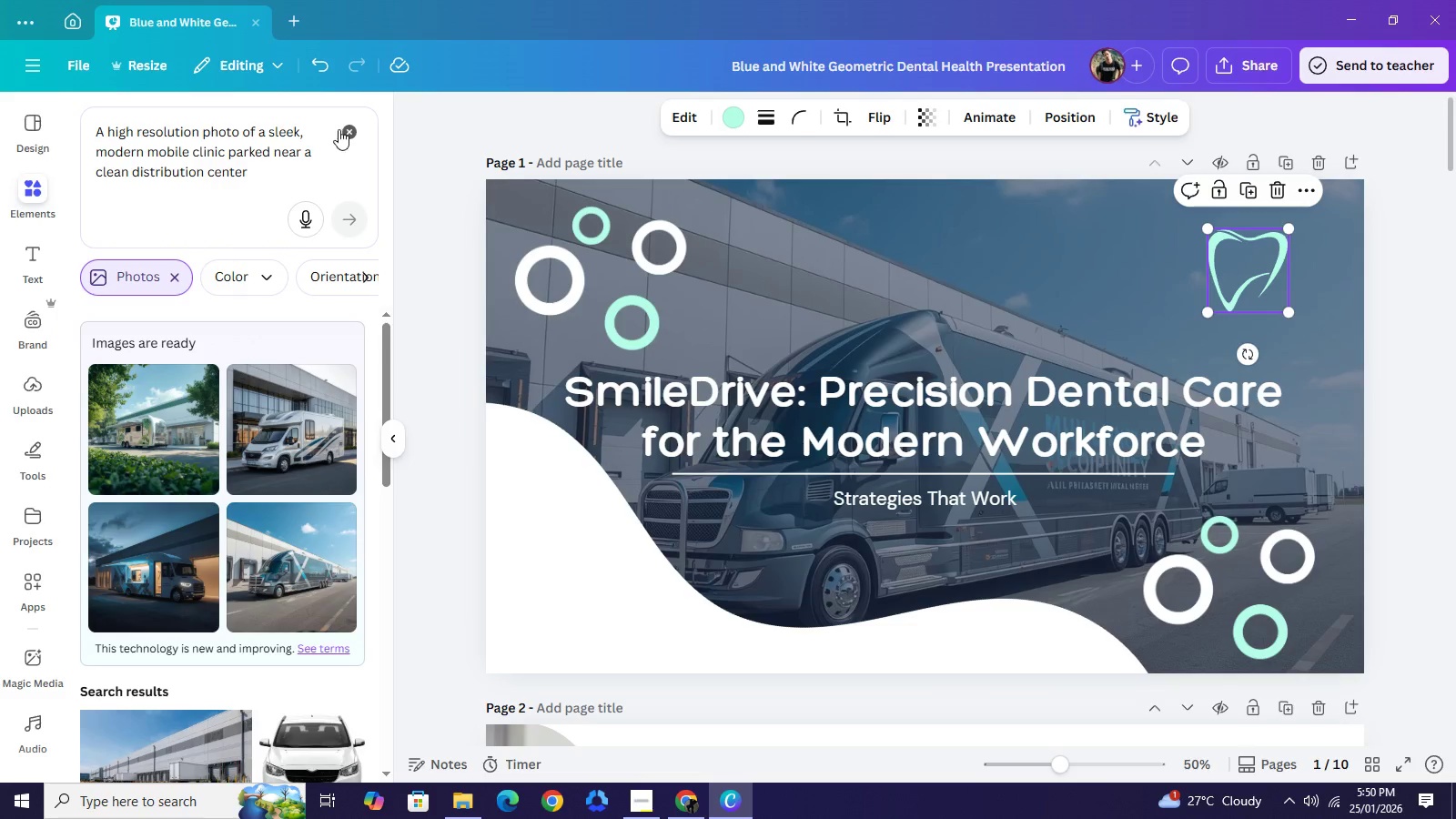 
left_click([347, 129])
 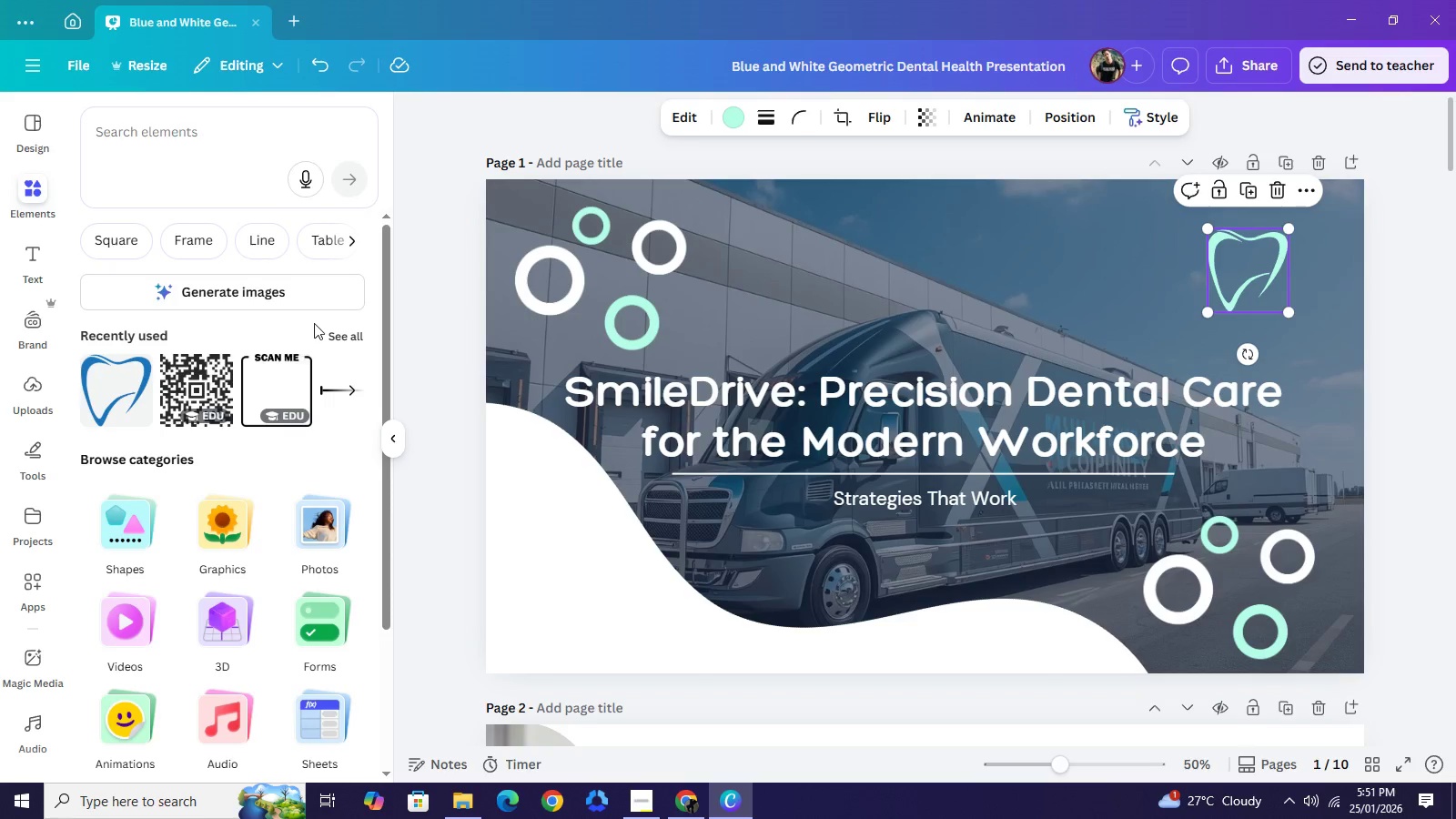 
left_click([225, 141])
 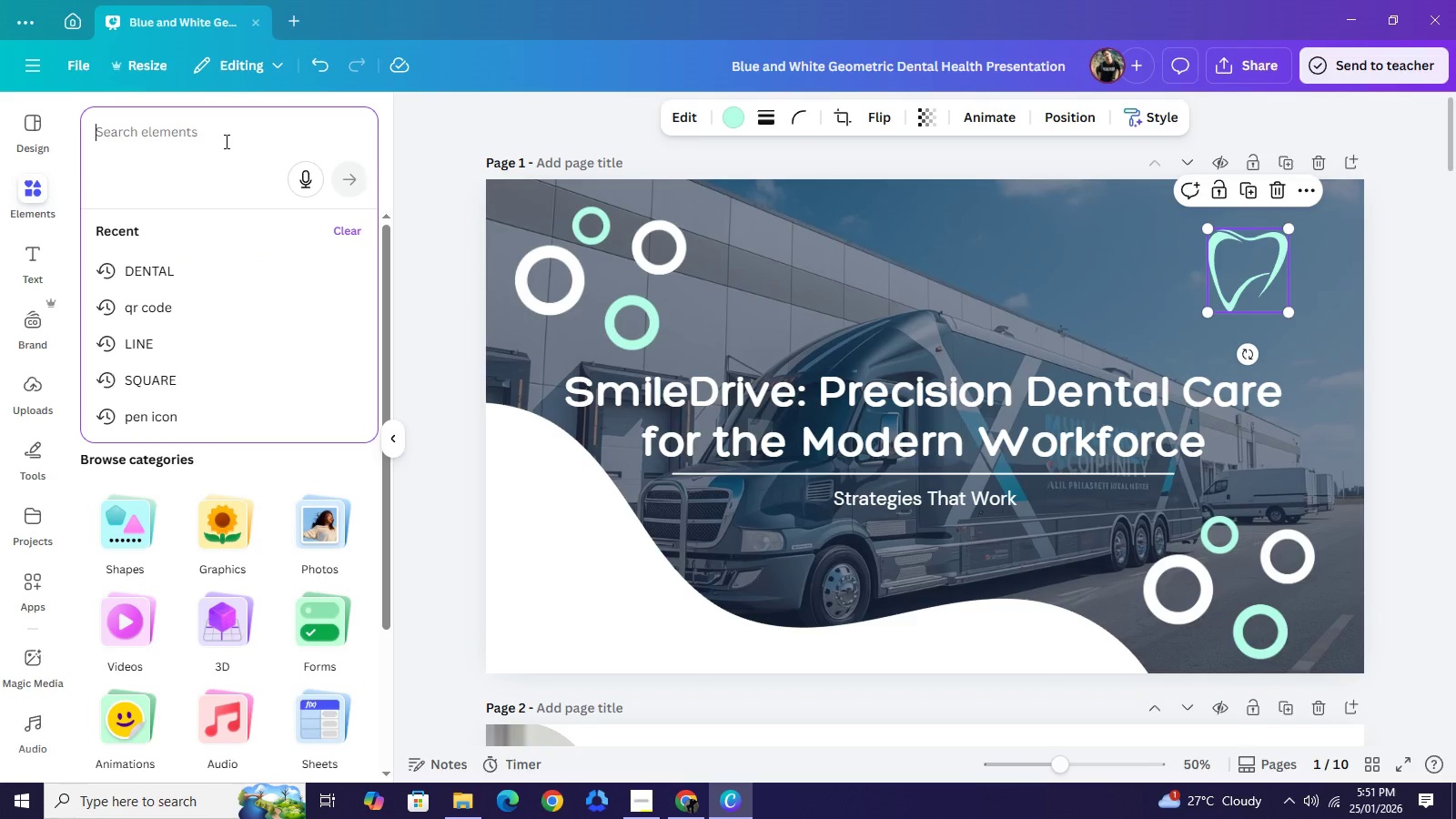 
type(dental)
key(NumpadEnter)
 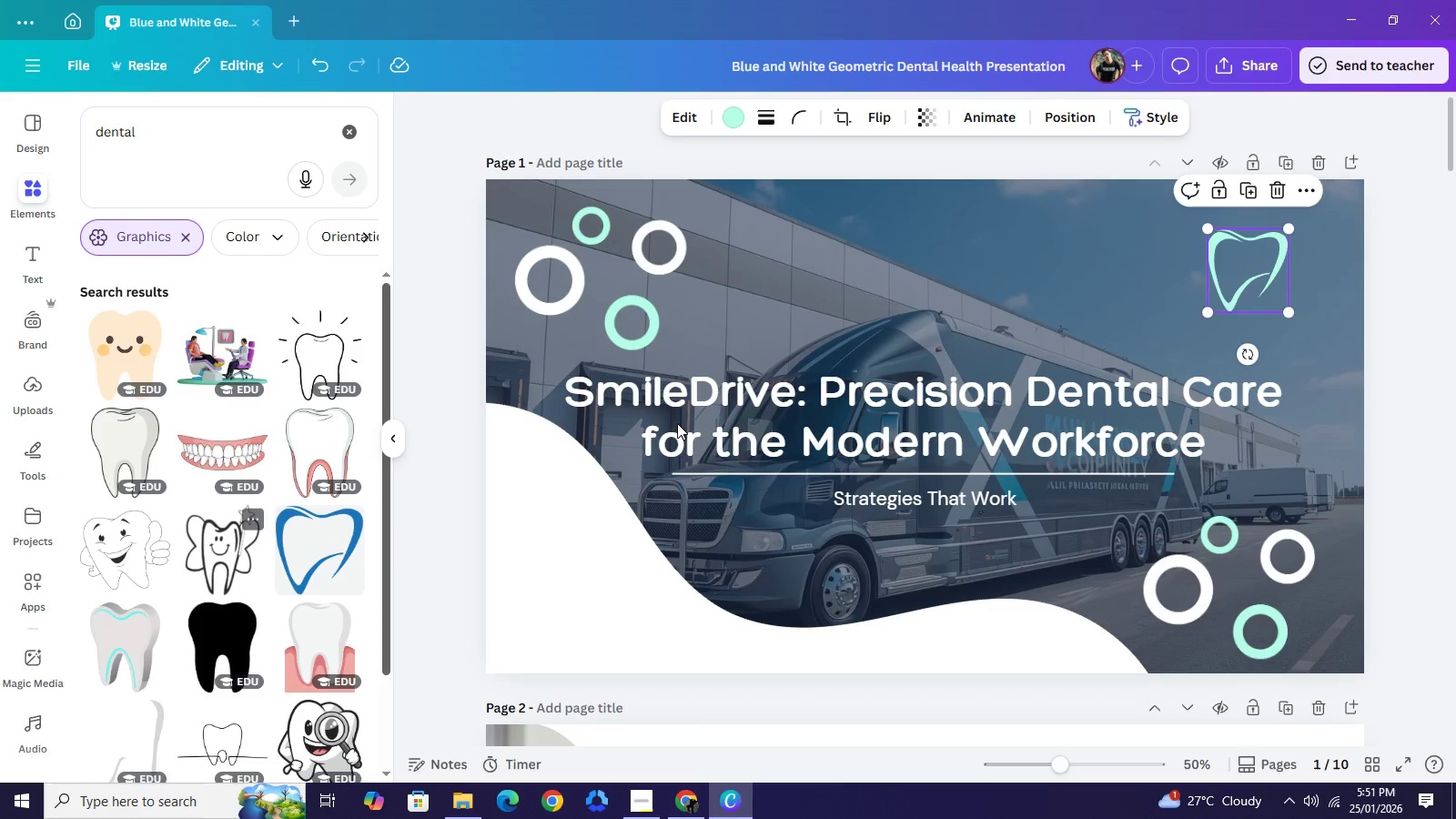 
wait(6.3)
 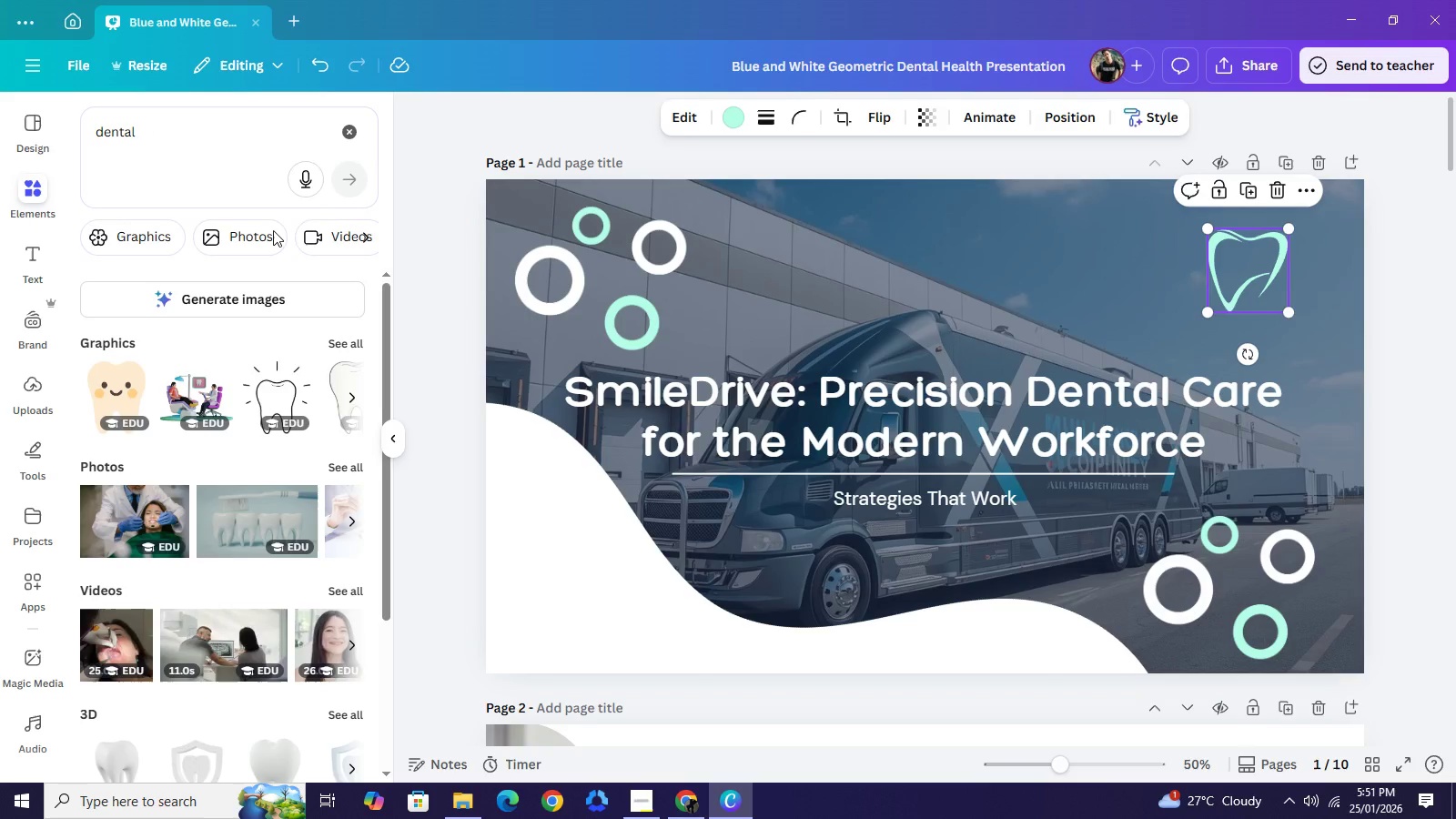 
left_click_drag(start_coordinate=[1236, 271], to_coordinate=[1353, 246])
 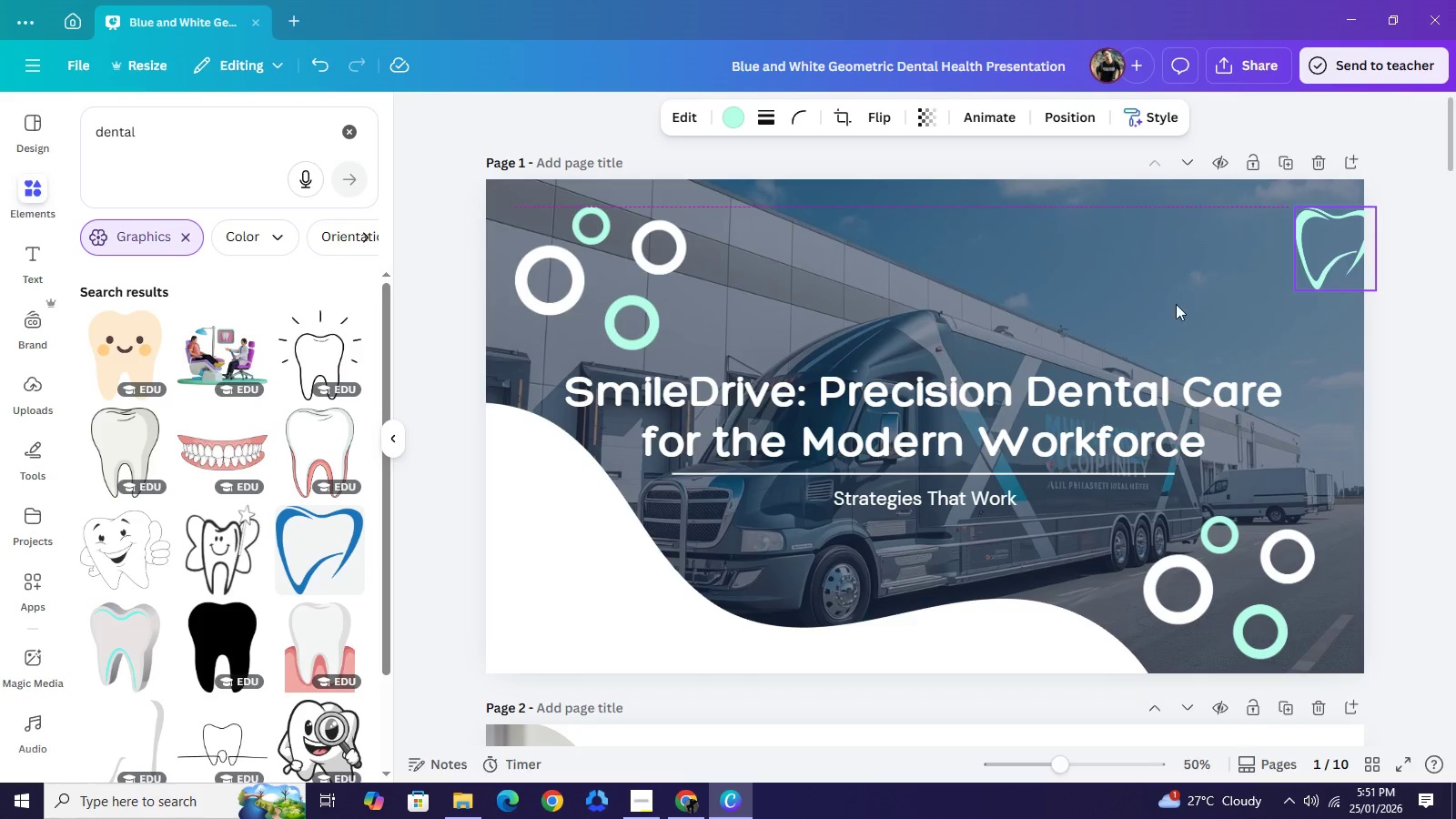 
key(Backspace)
 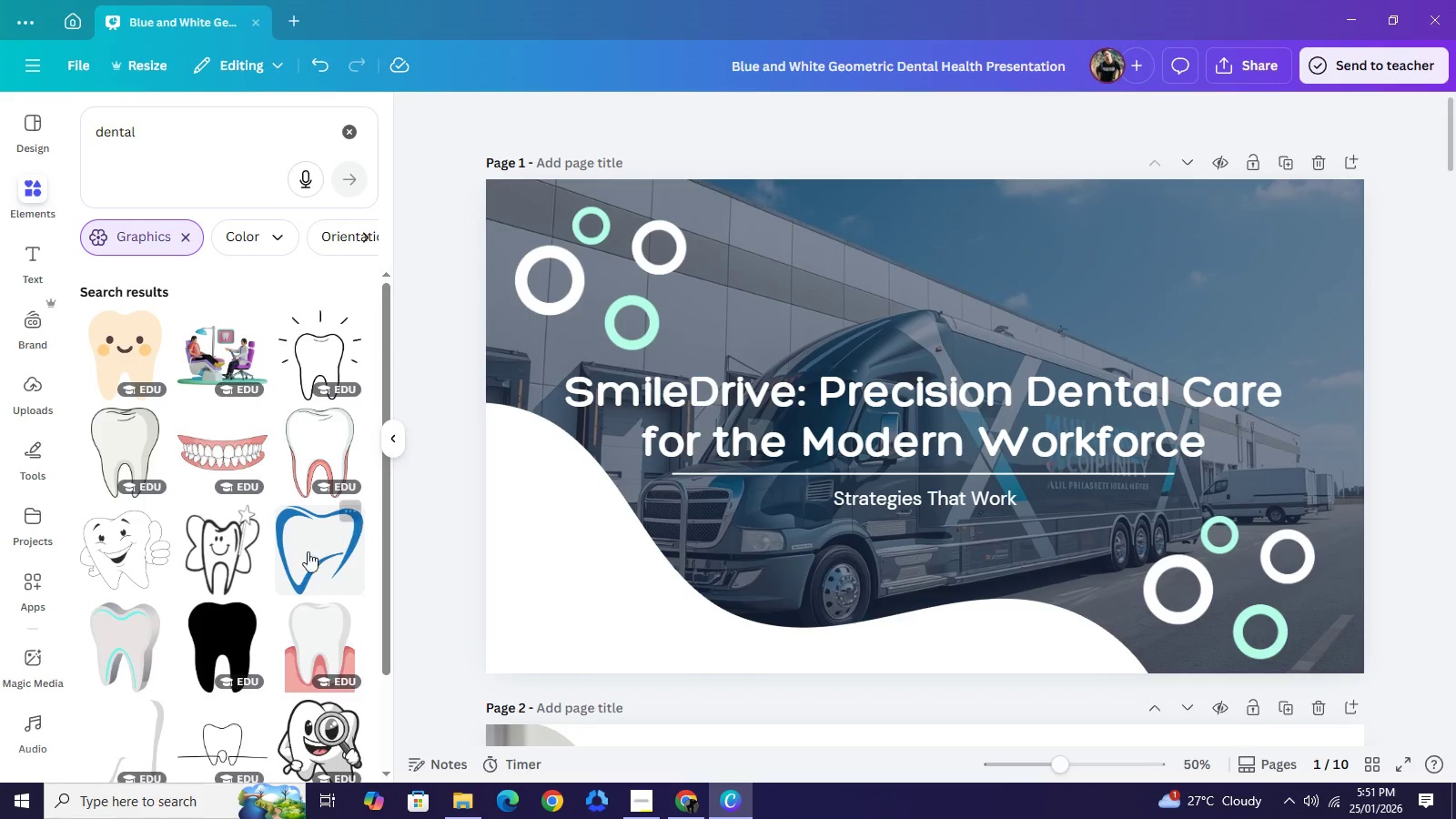 
scroll: coordinate [227, 610], scroll_direction: down, amount: 7.0
 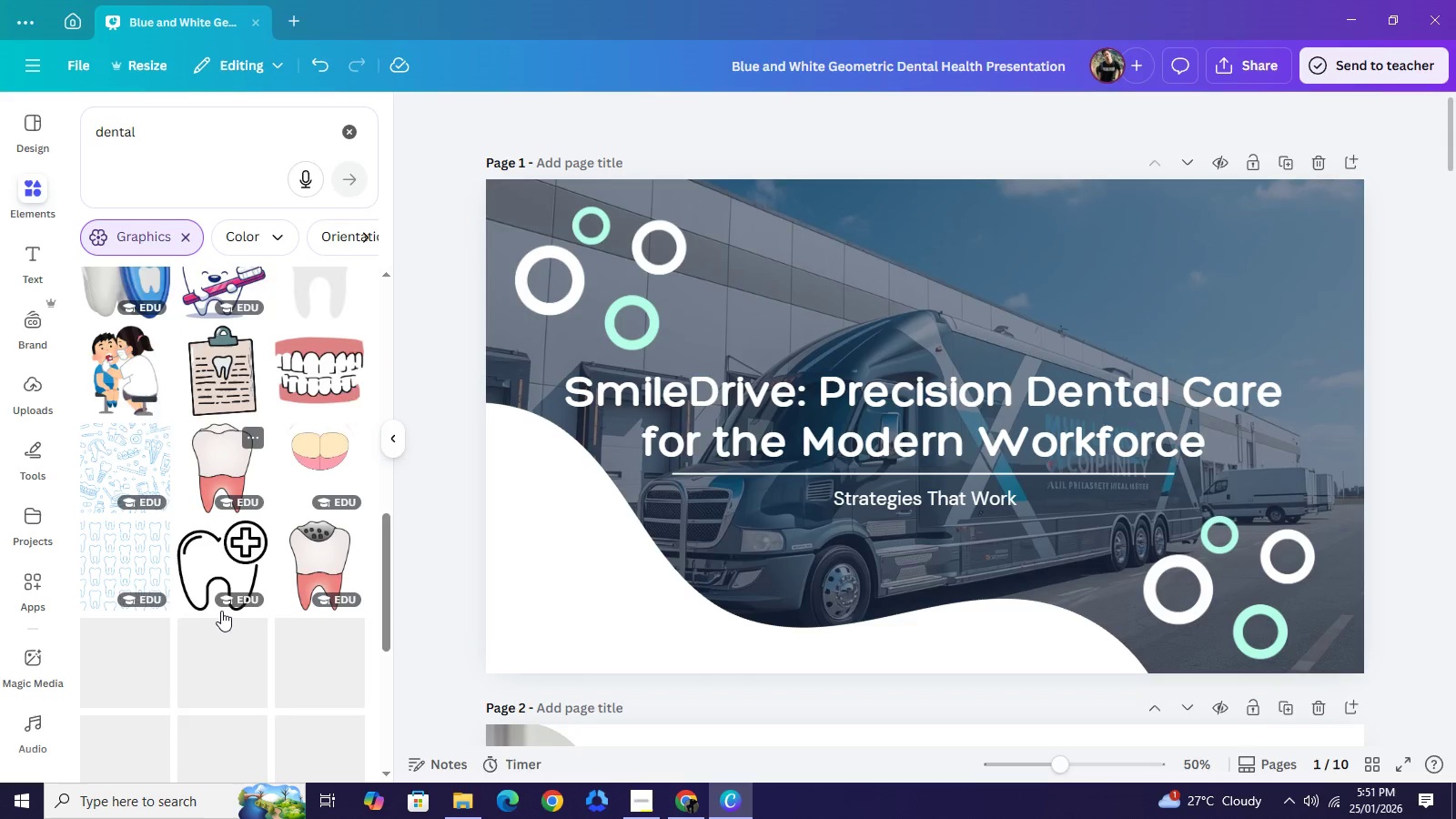 
scroll: coordinate [221, 611], scroll_direction: down, amount: 3.0
 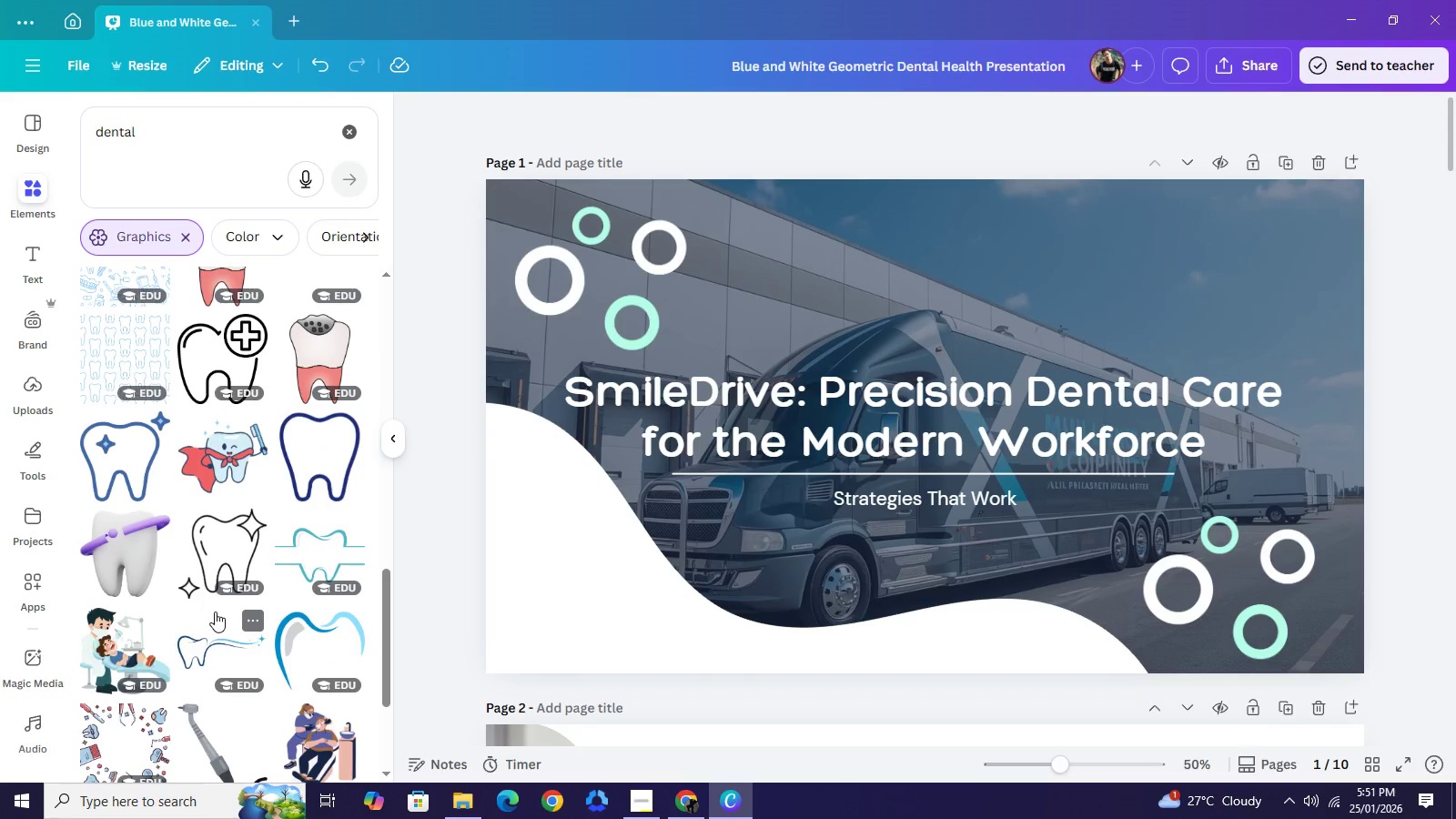 
mouse_move([229, 592])
 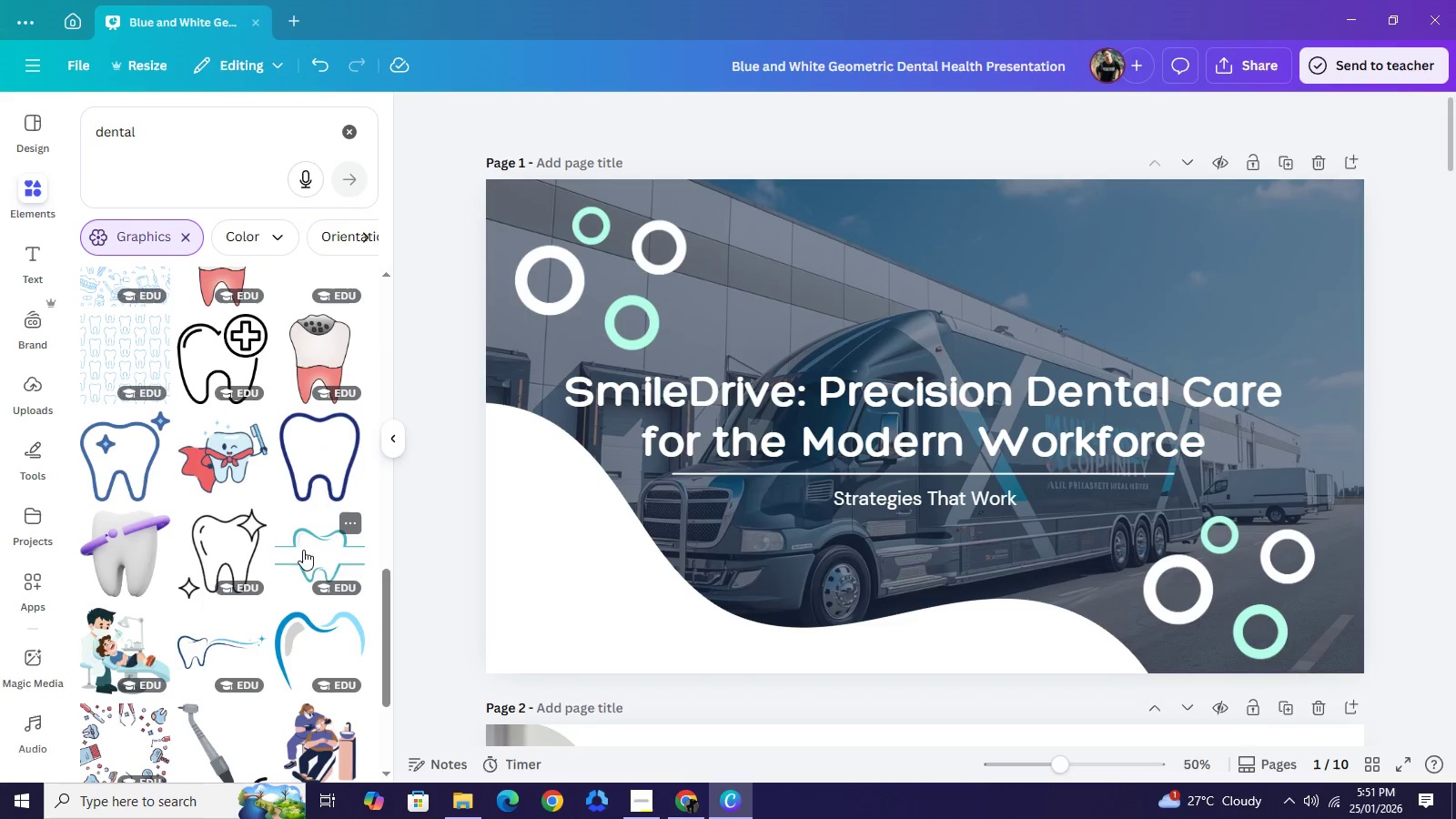 
scroll: coordinate [293, 561], scroll_direction: down, amount: 1.0
 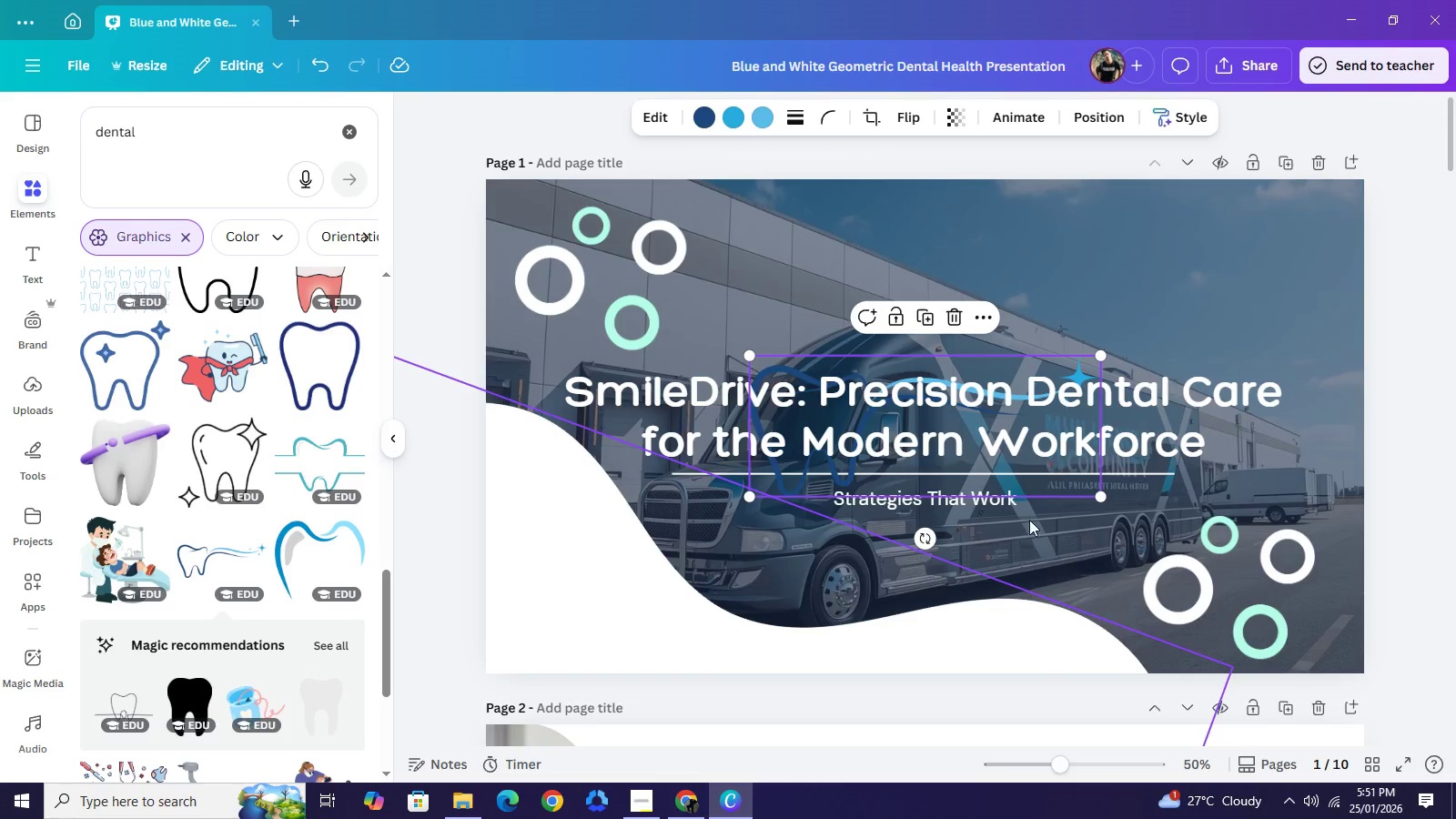 
wait(5.15)
 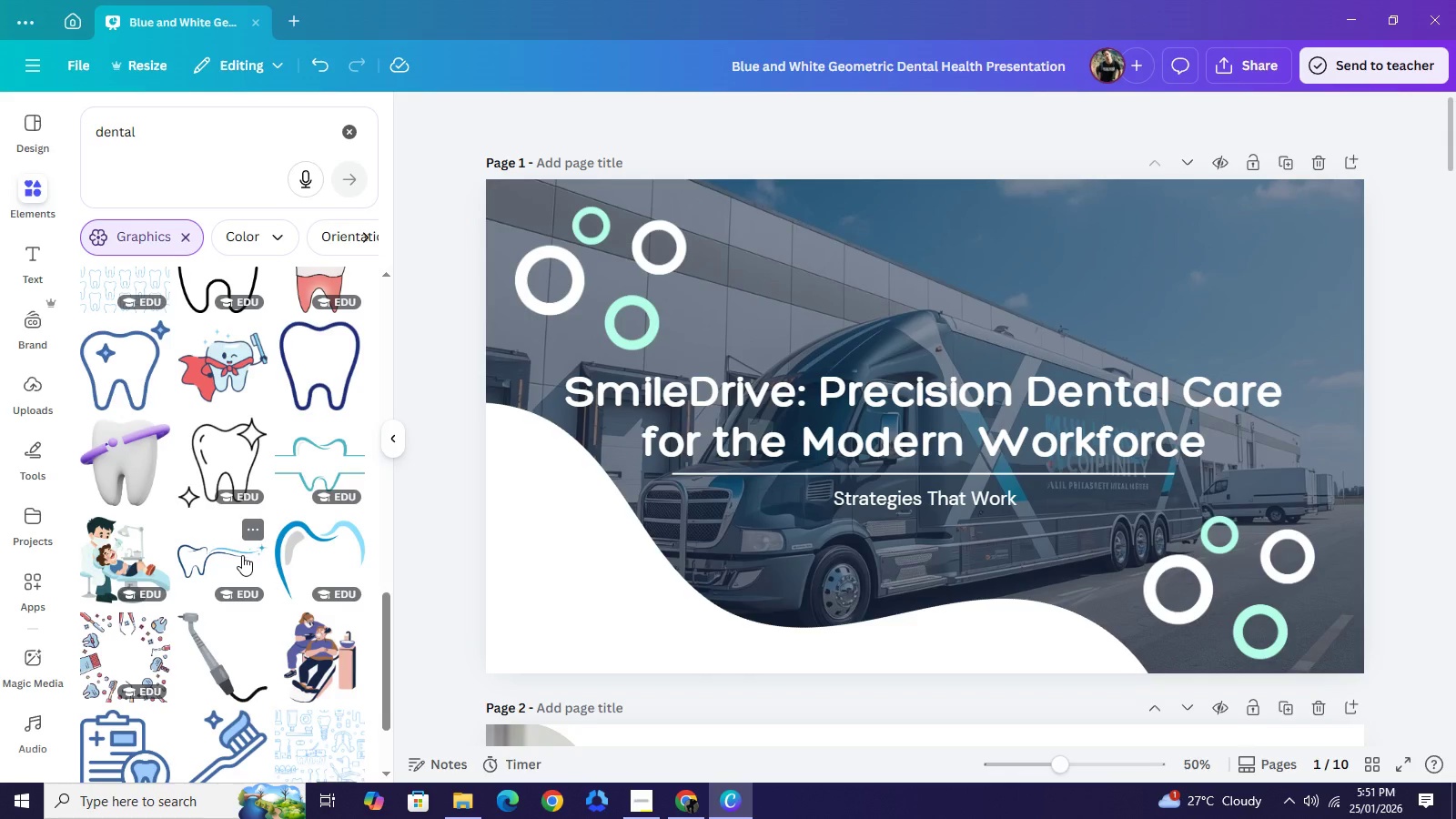 
left_click_drag(start_coordinate=[1032, 487], to_coordinate=[1266, 318])
 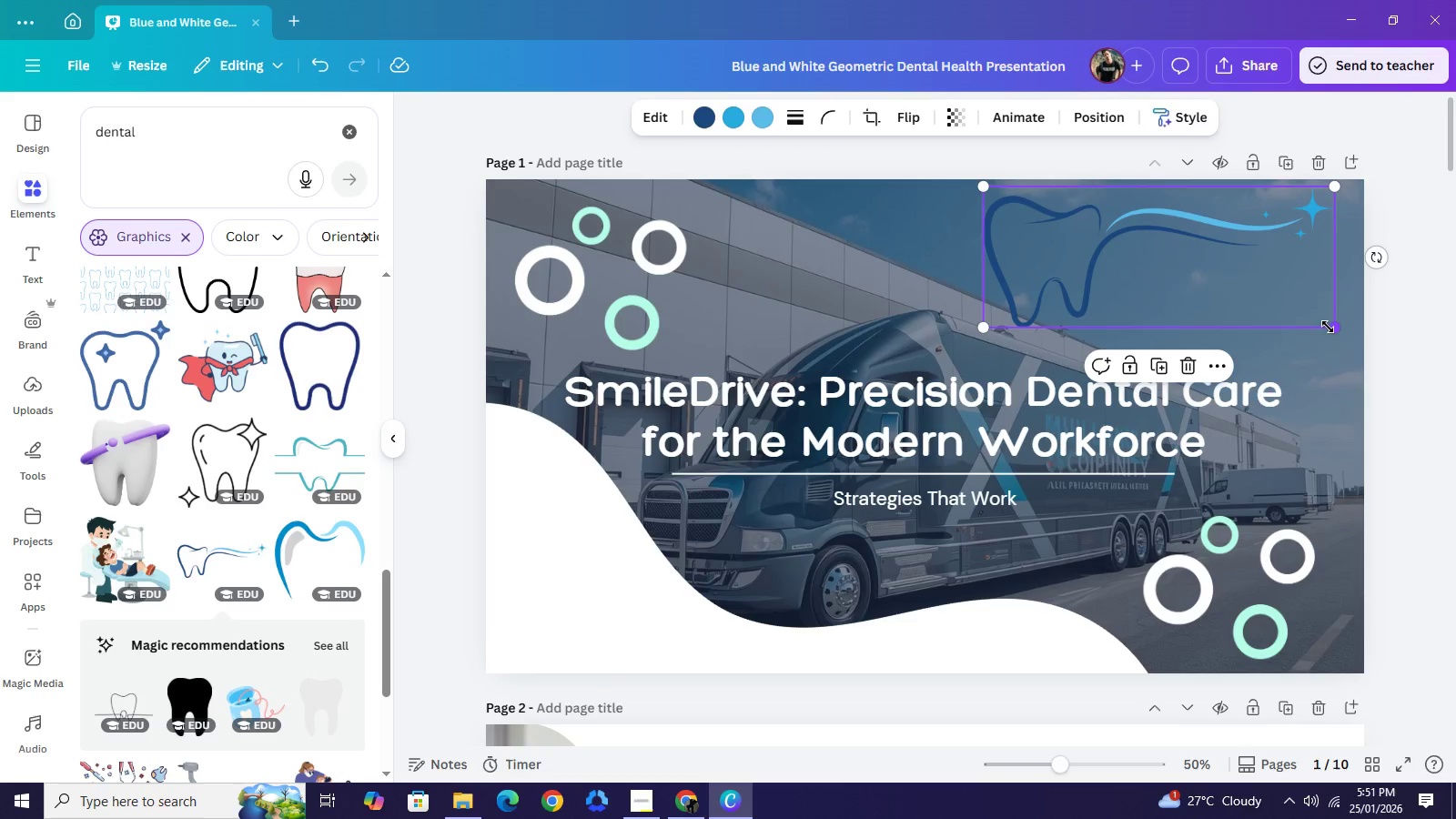 
left_click_drag(start_coordinate=[1333, 329], to_coordinate=[1192, 295])
 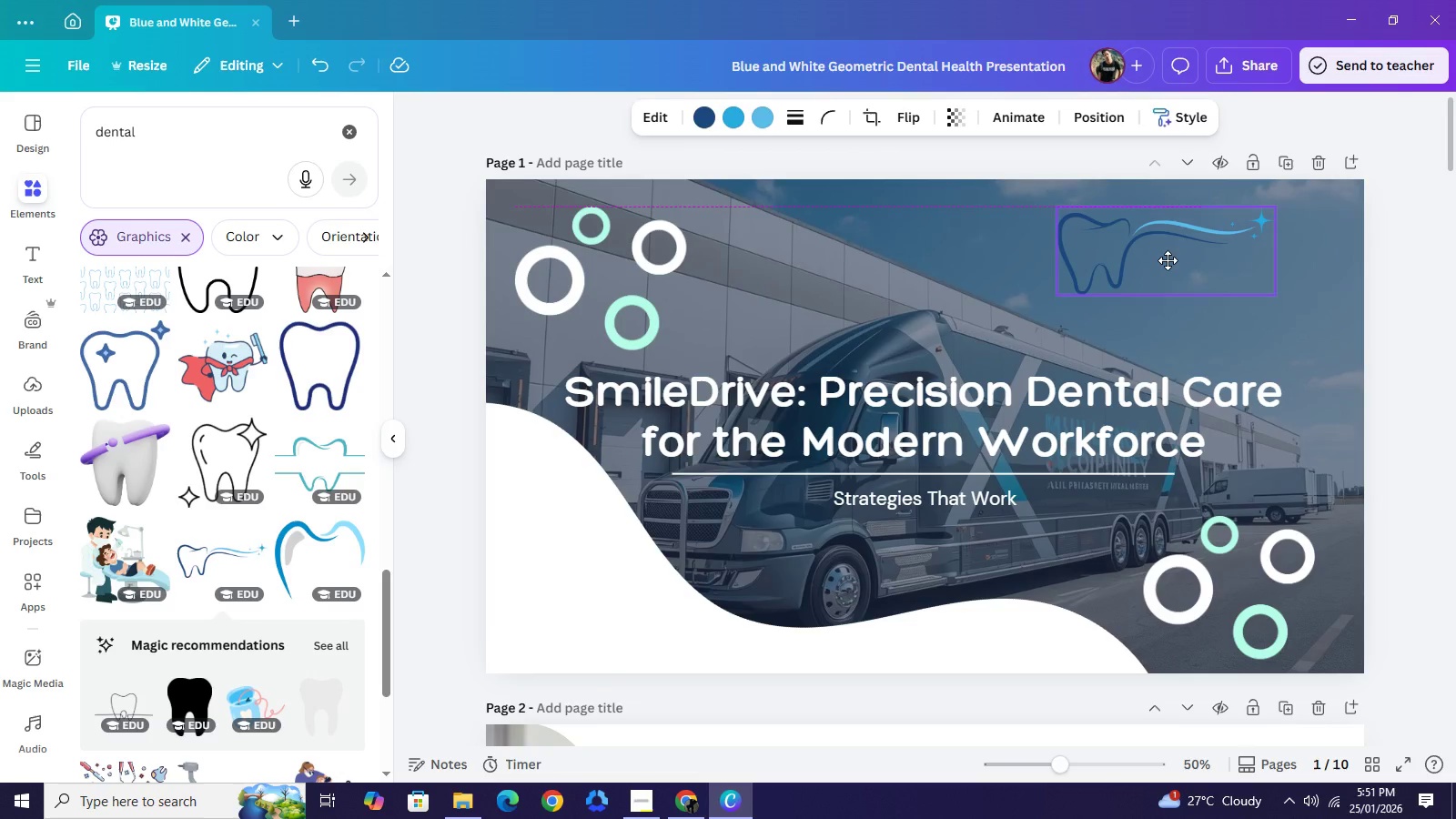 
left_click_drag(start_coordinate=[1091, 243], to_coordinate=[1204, 276])
 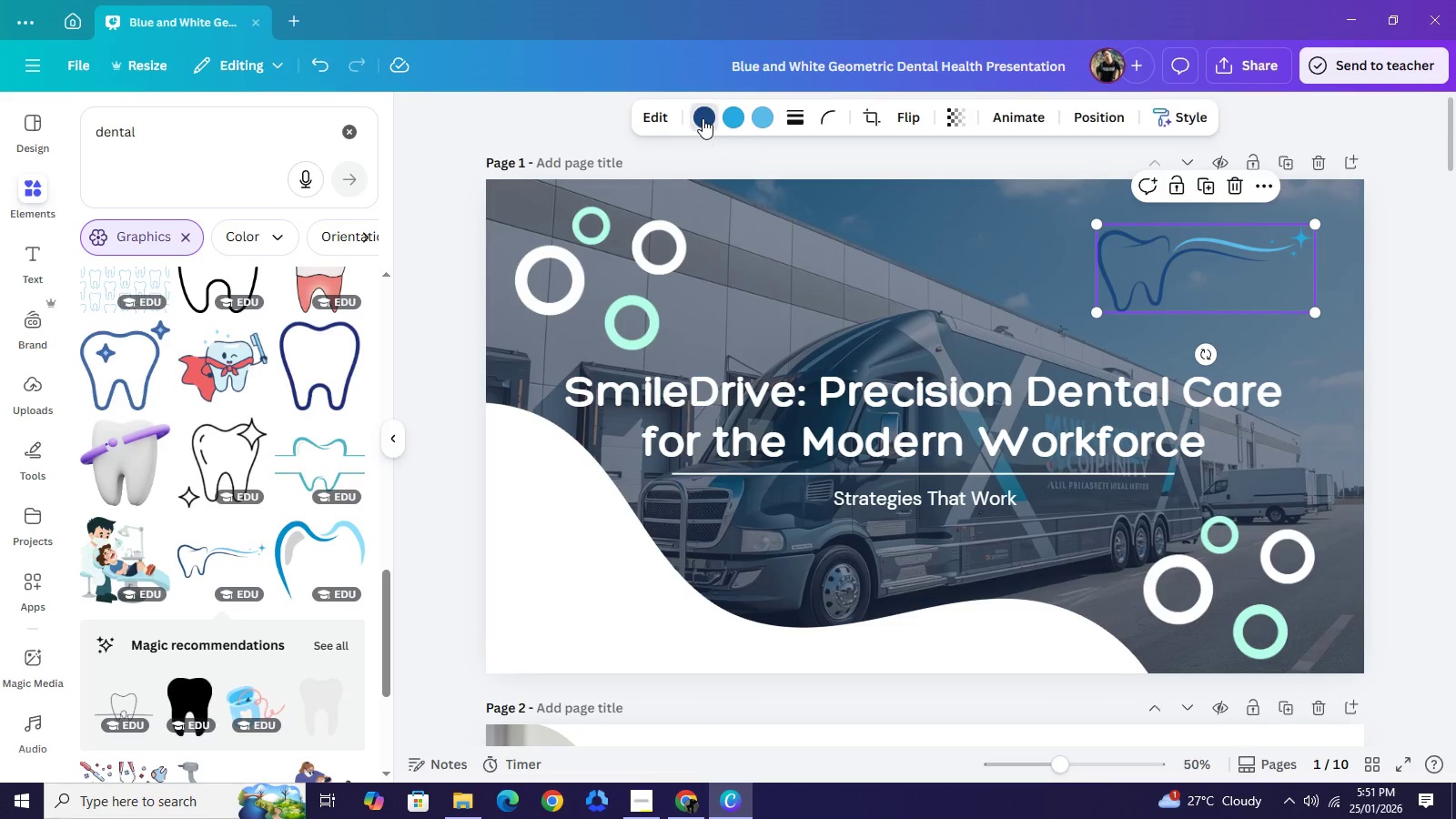 
left_click([703, 118])
 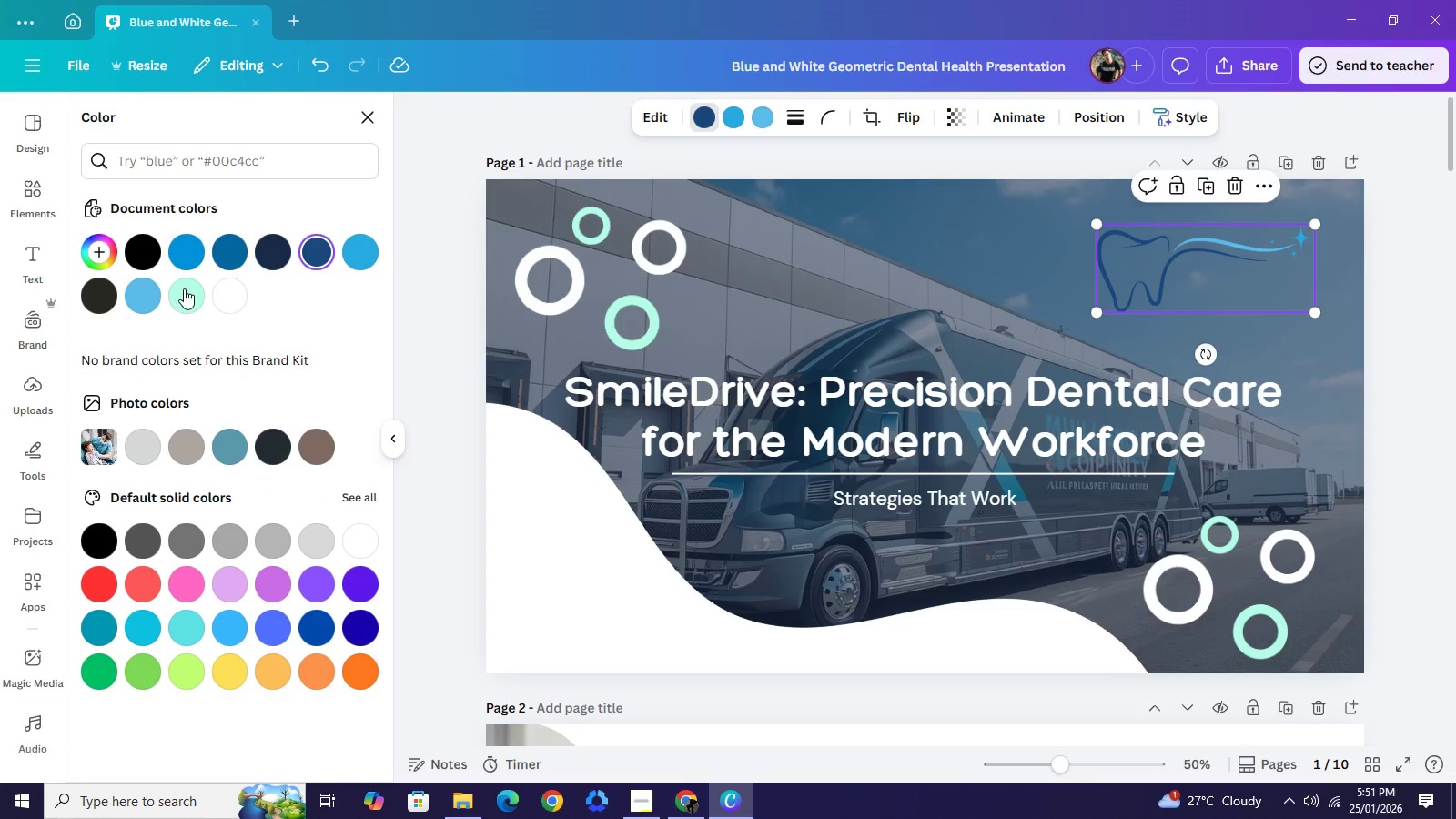 
left_click([184, 288])
 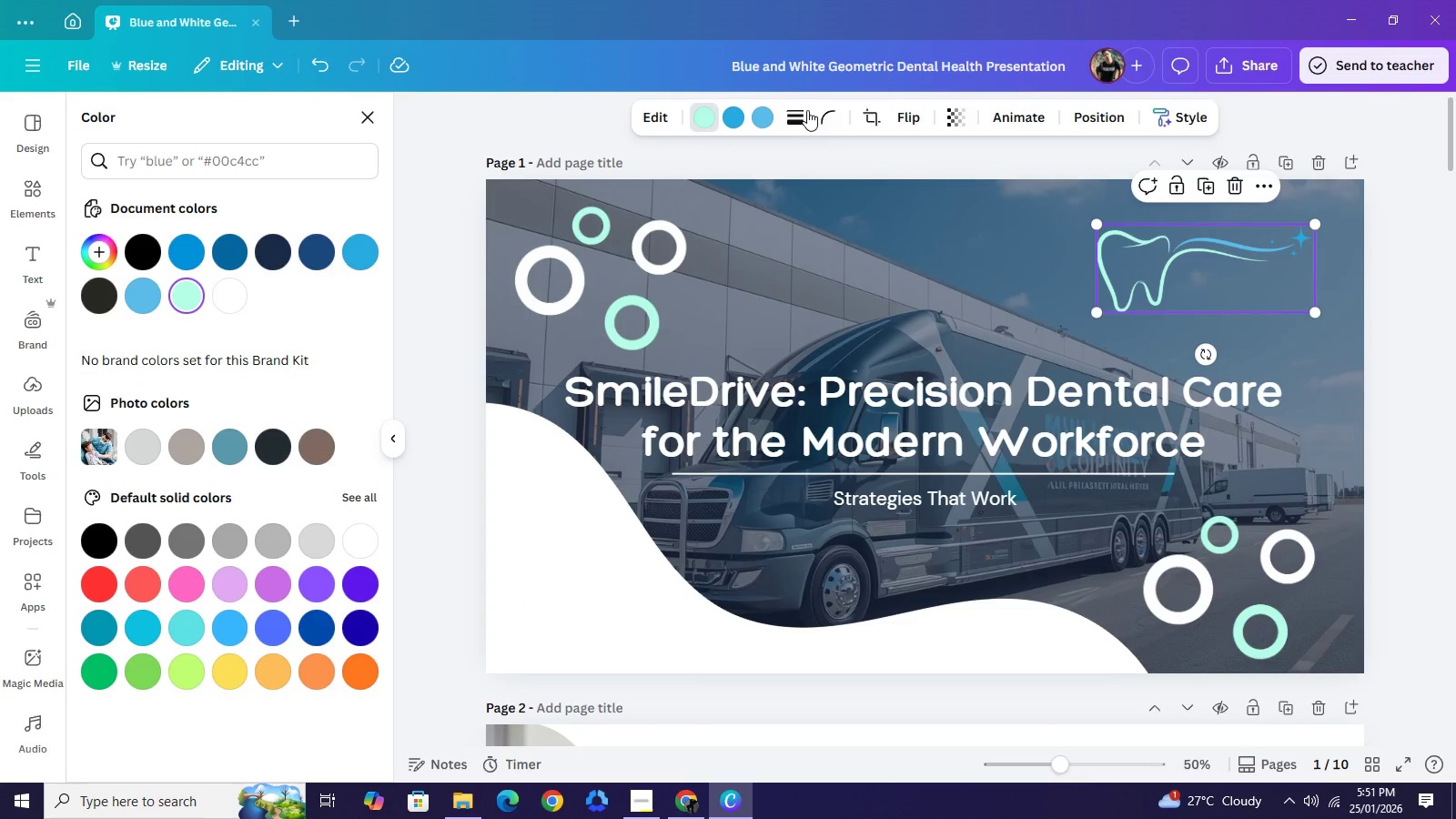 
left_click([729, 122])
 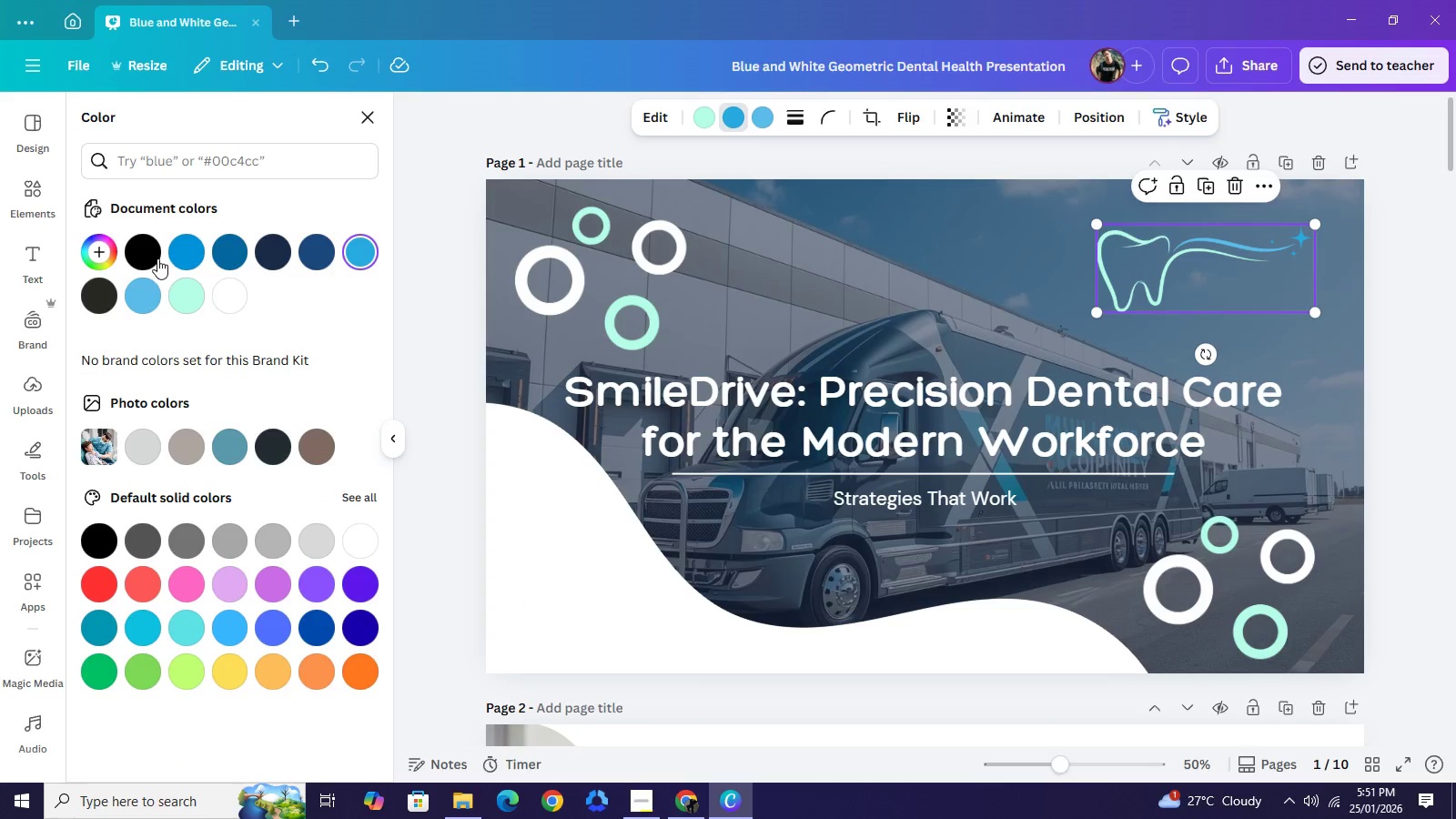 
left_click([154, 254])
 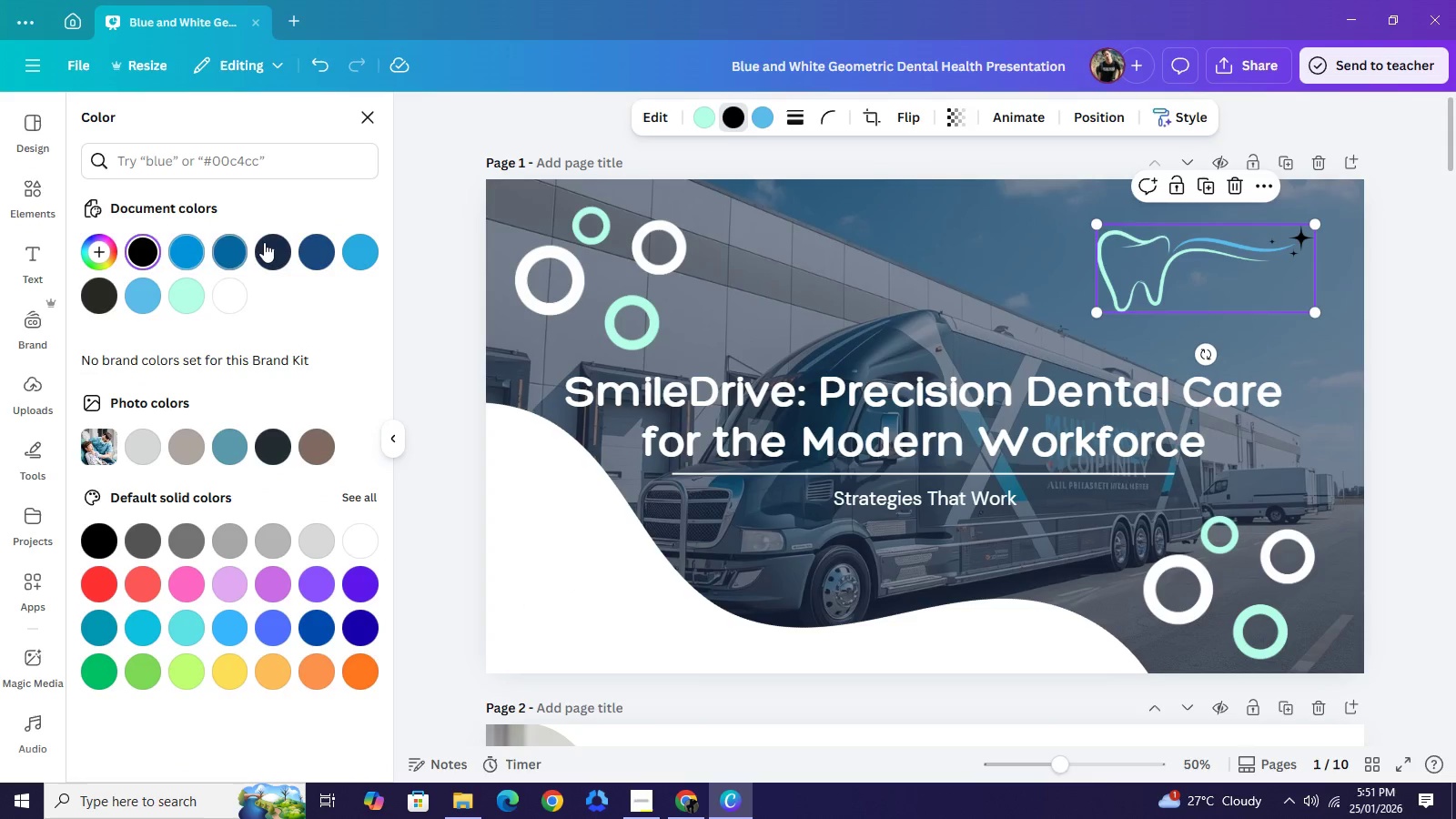 
mouse_move([277, 238])
 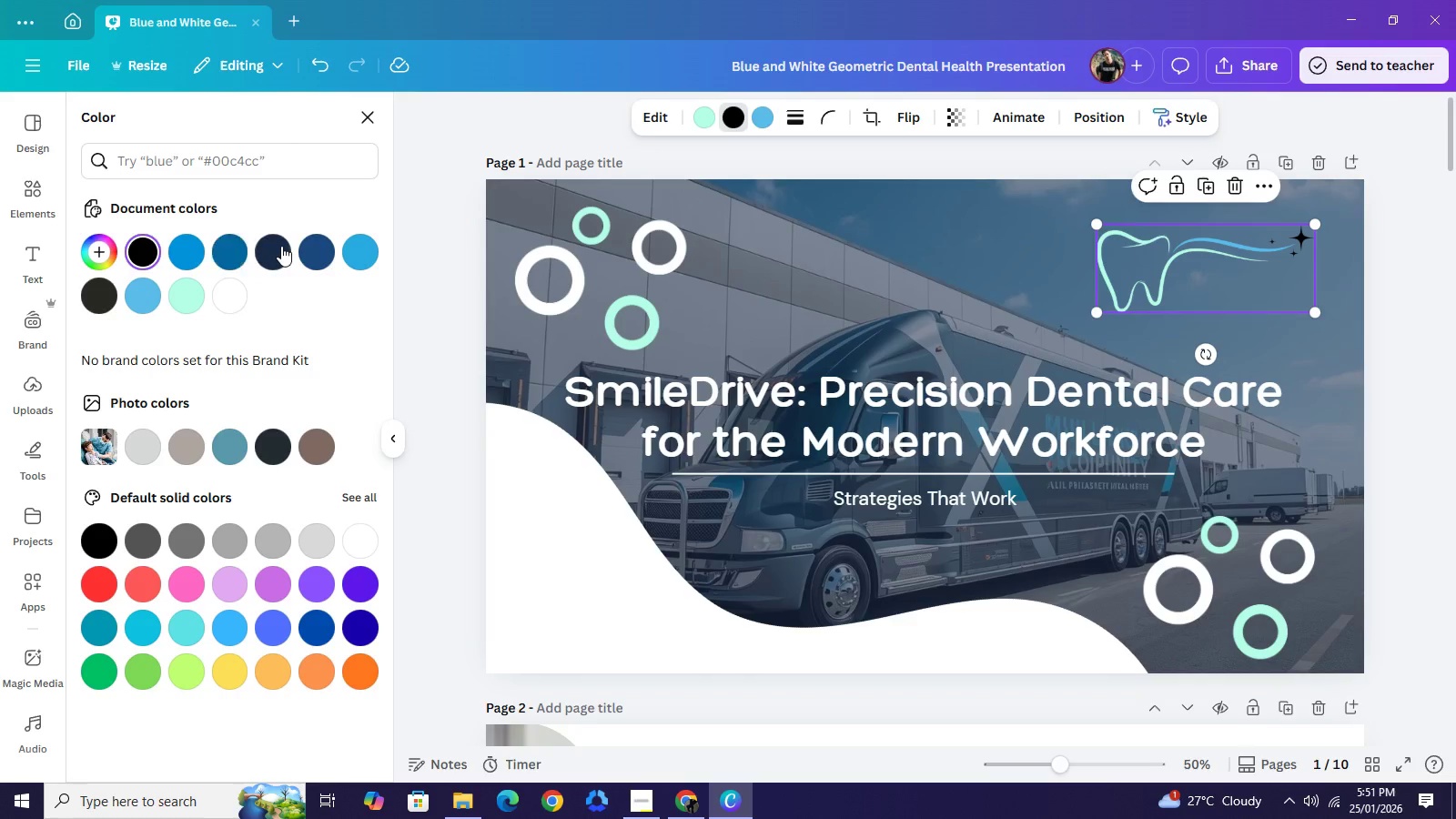 
left_click([281, 246])
 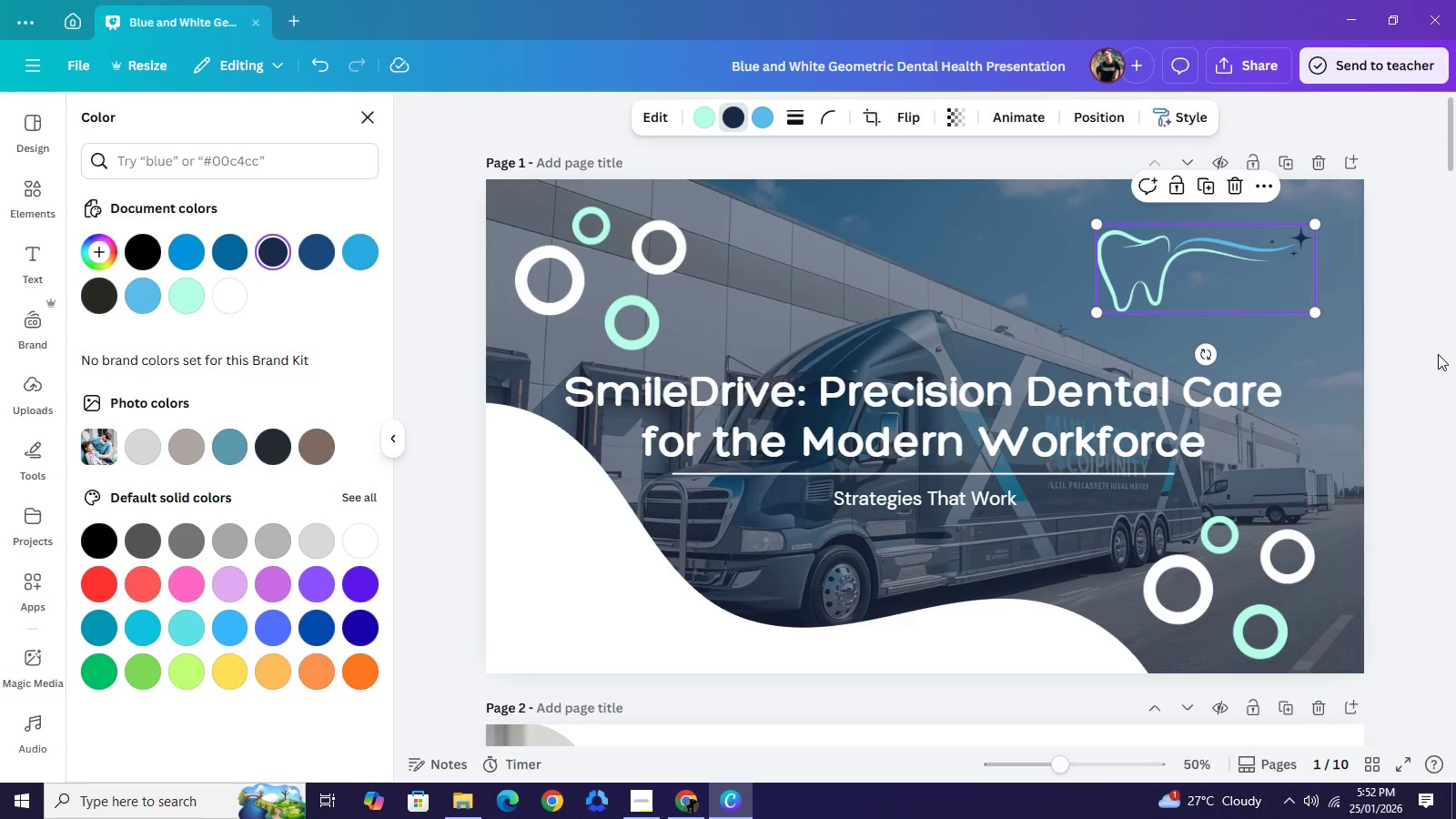 
wait(5.55)
 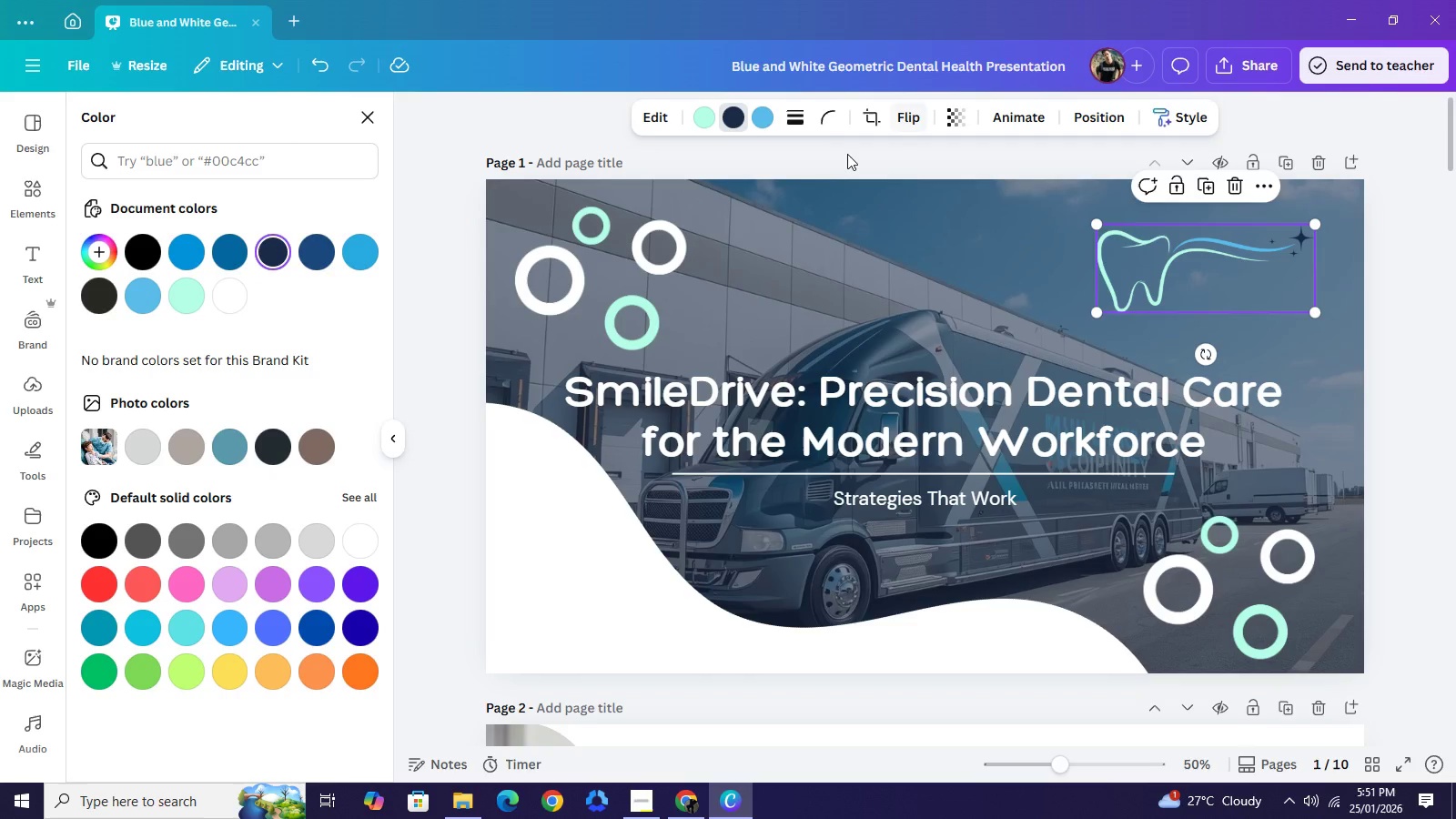 
left_click([1409, 346])
 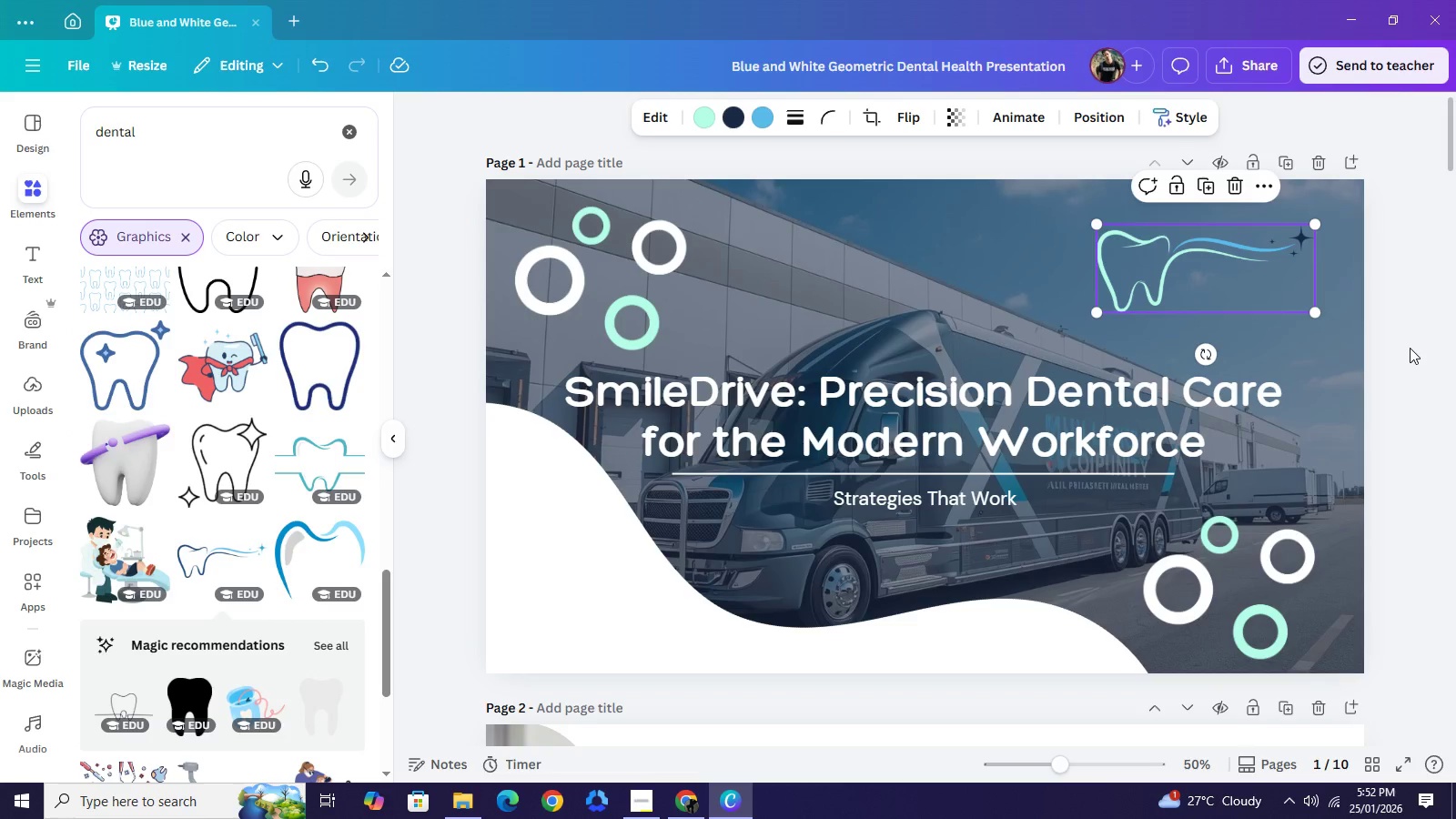 
left_click_drag(start_coordinate=[1406, 347], to_coordinate=[1421, 355])
 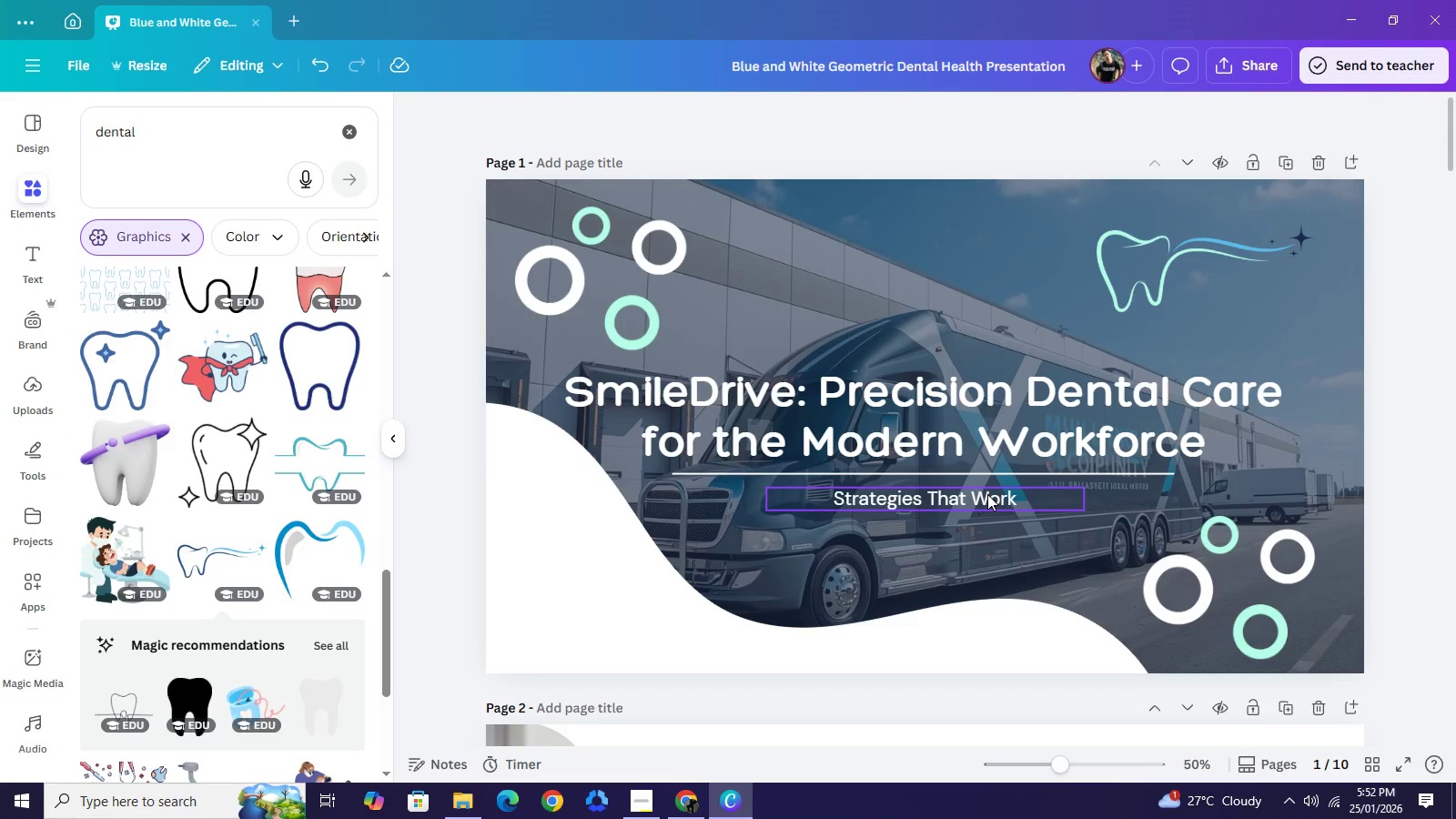 
double_click([987, 494])
 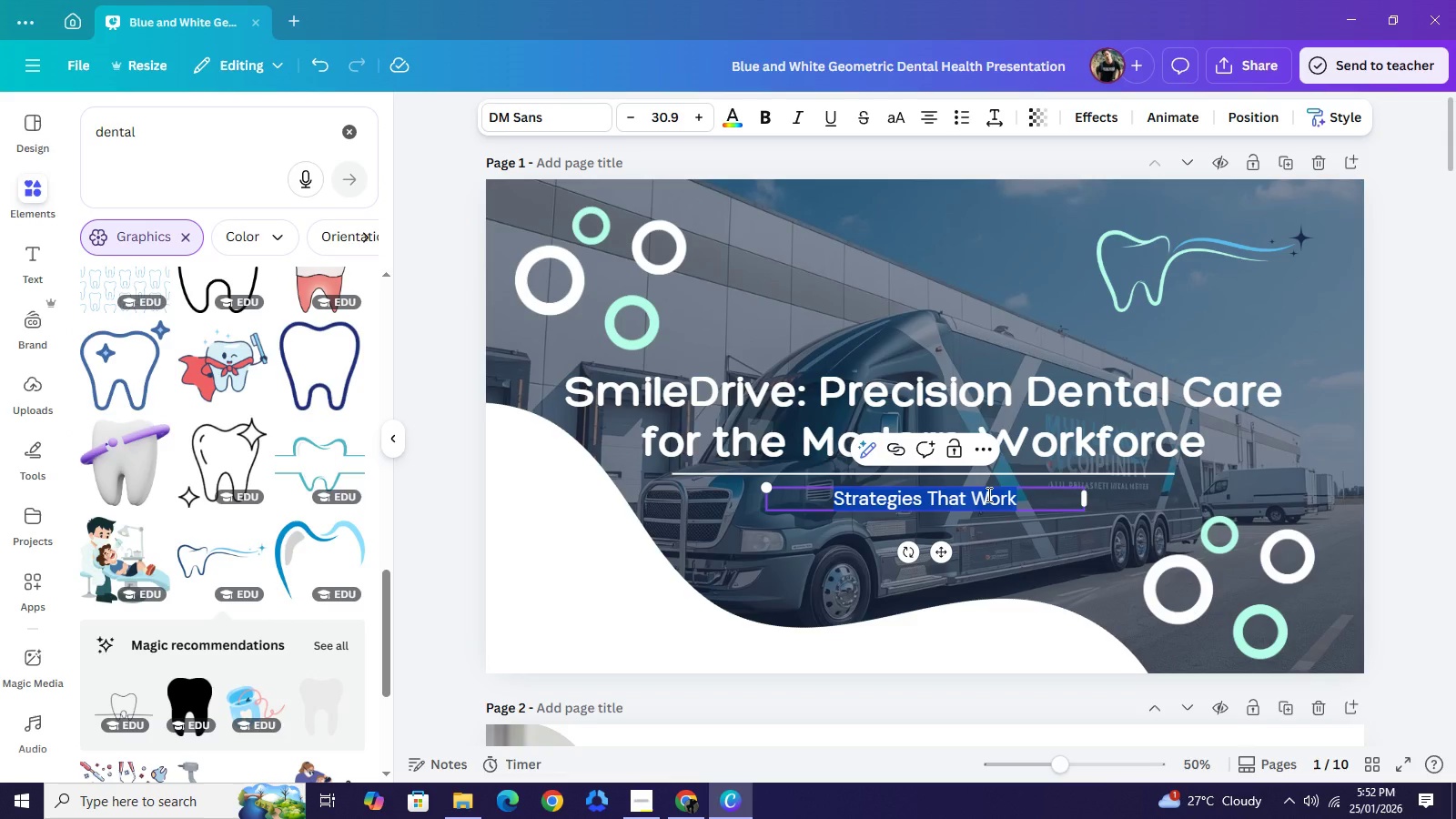 
type(Tras)
 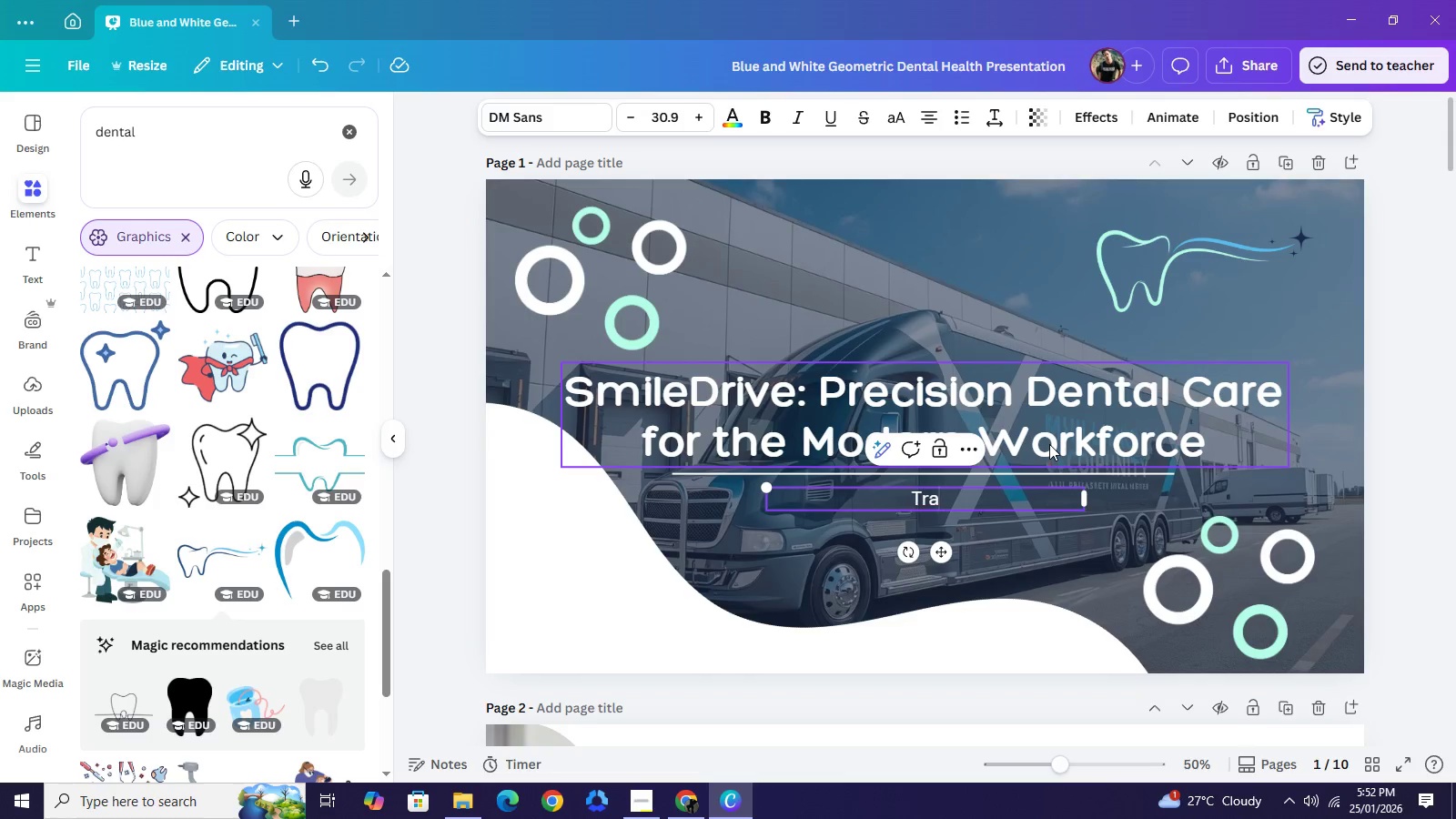 
key(Backspace)
type(nsformi)
key(Backspace)
type(ing Logistics Wellness Through Mobile Innovation)
 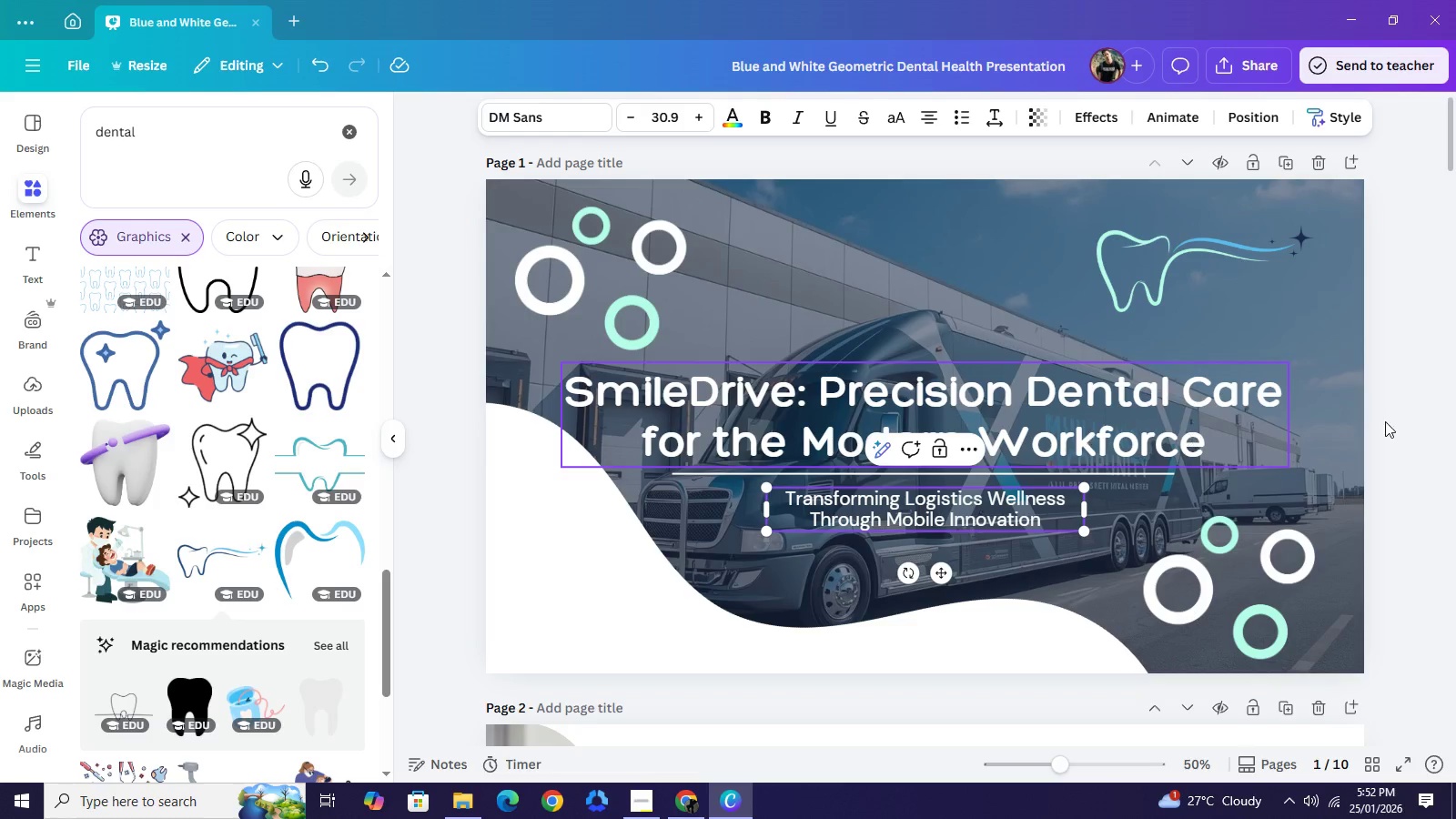 
left_click([1402, 425])
 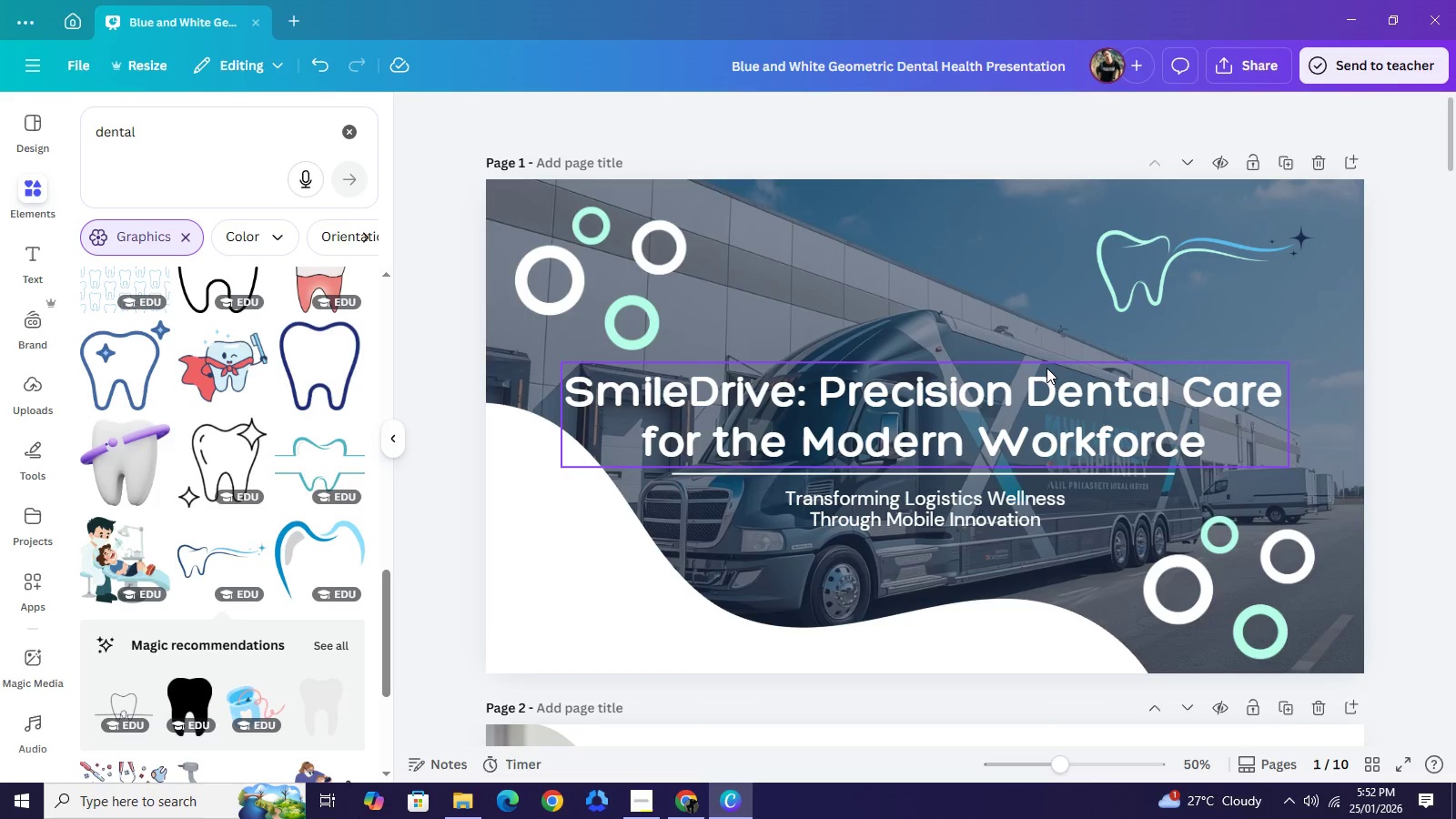 
wait(11.44)
 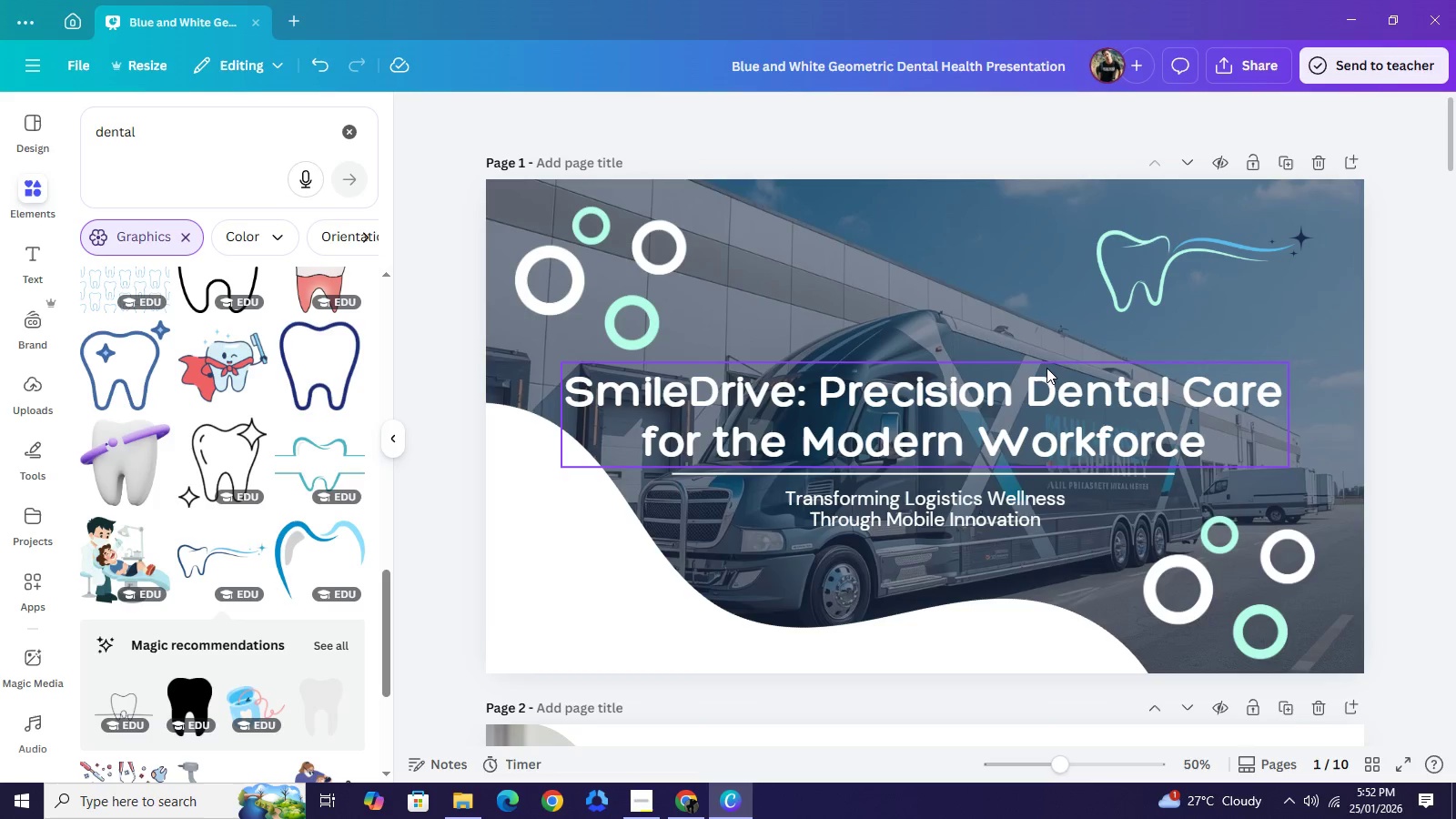 
left_click([1400, 339])
 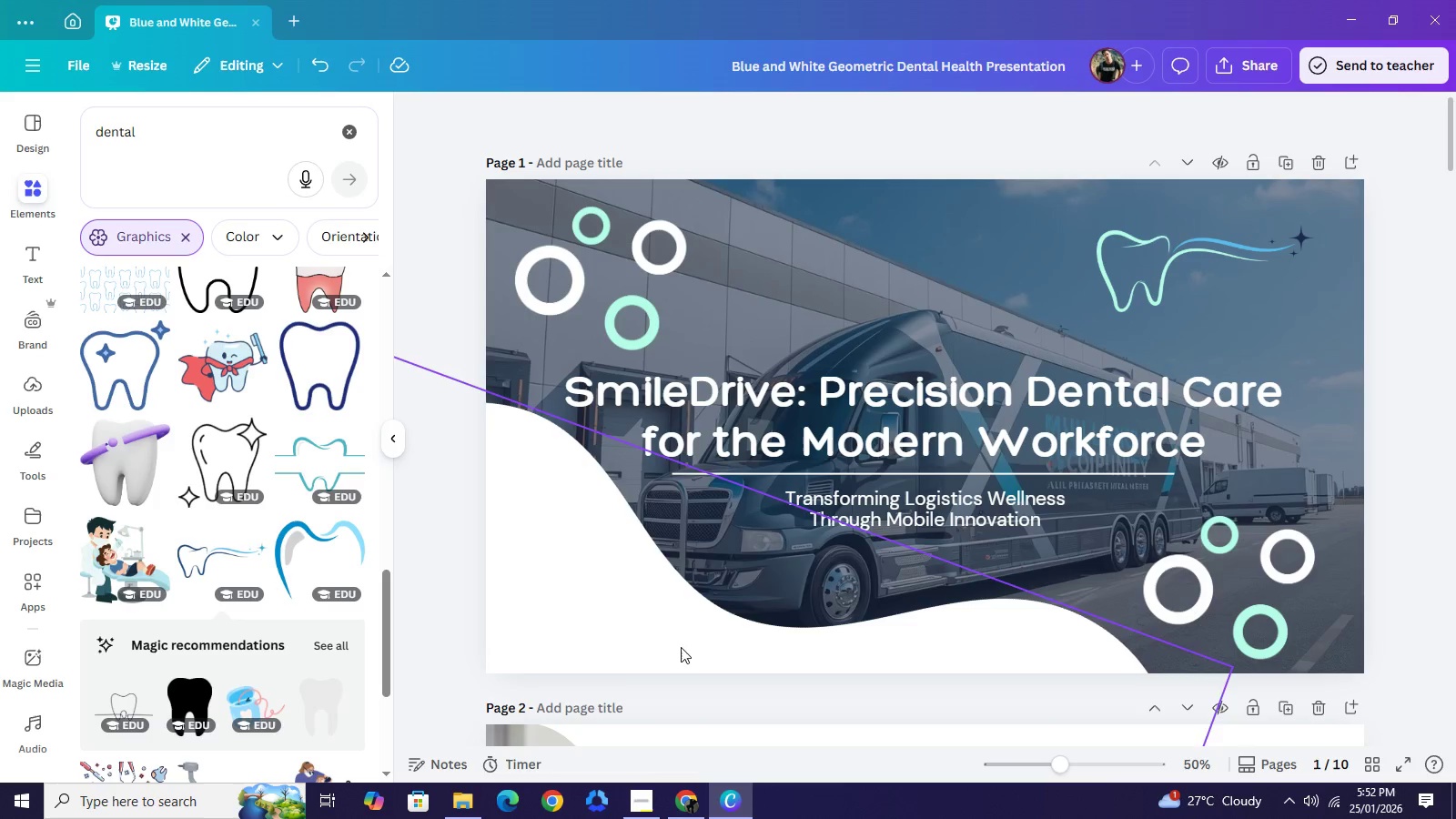 
scroll: coordinate [306, 608], scroll_direction: down, amount: 2.0
 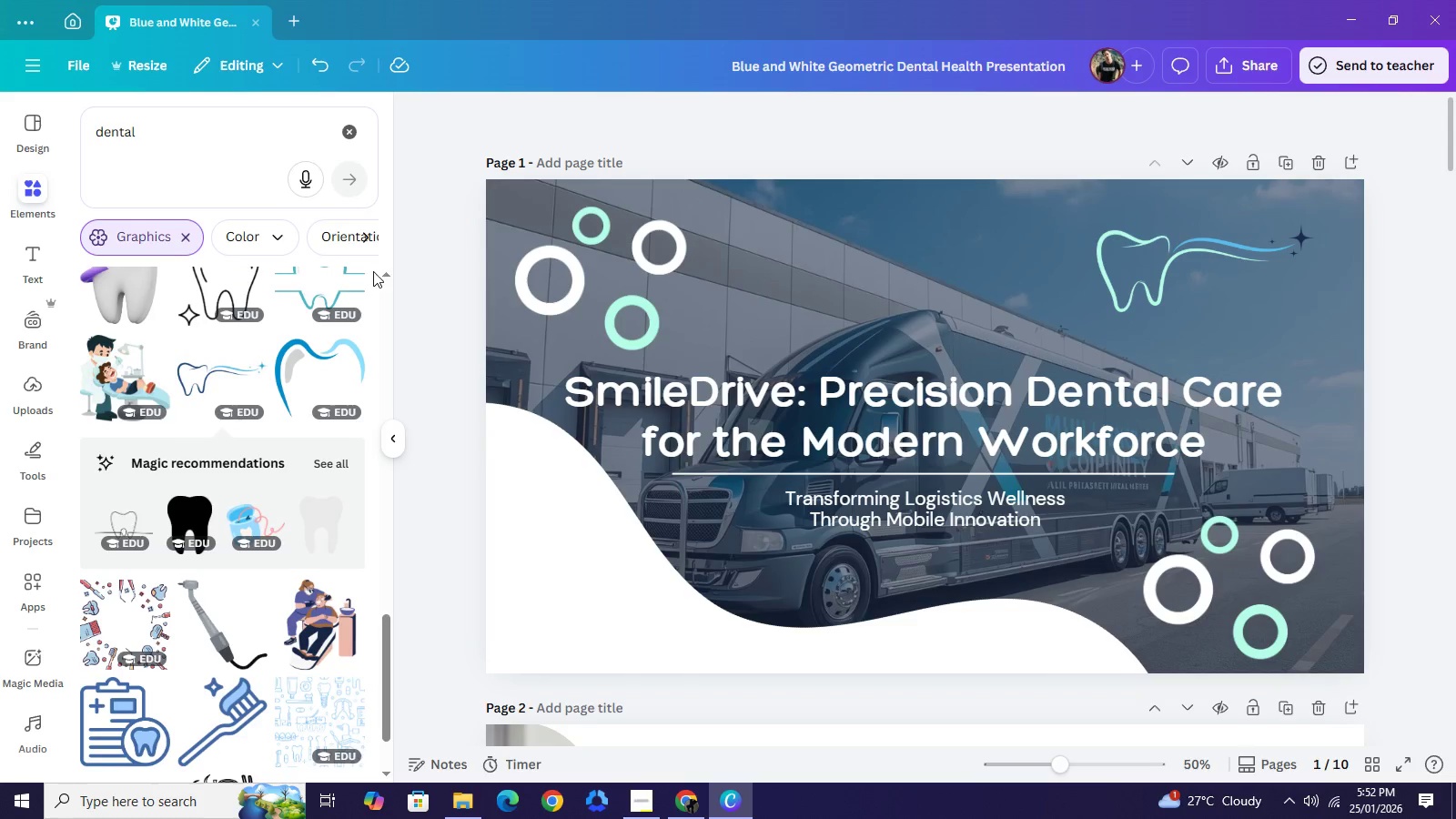 
scroll: coordinate [290, 308], scroll_direction: up, amount: 12.0
 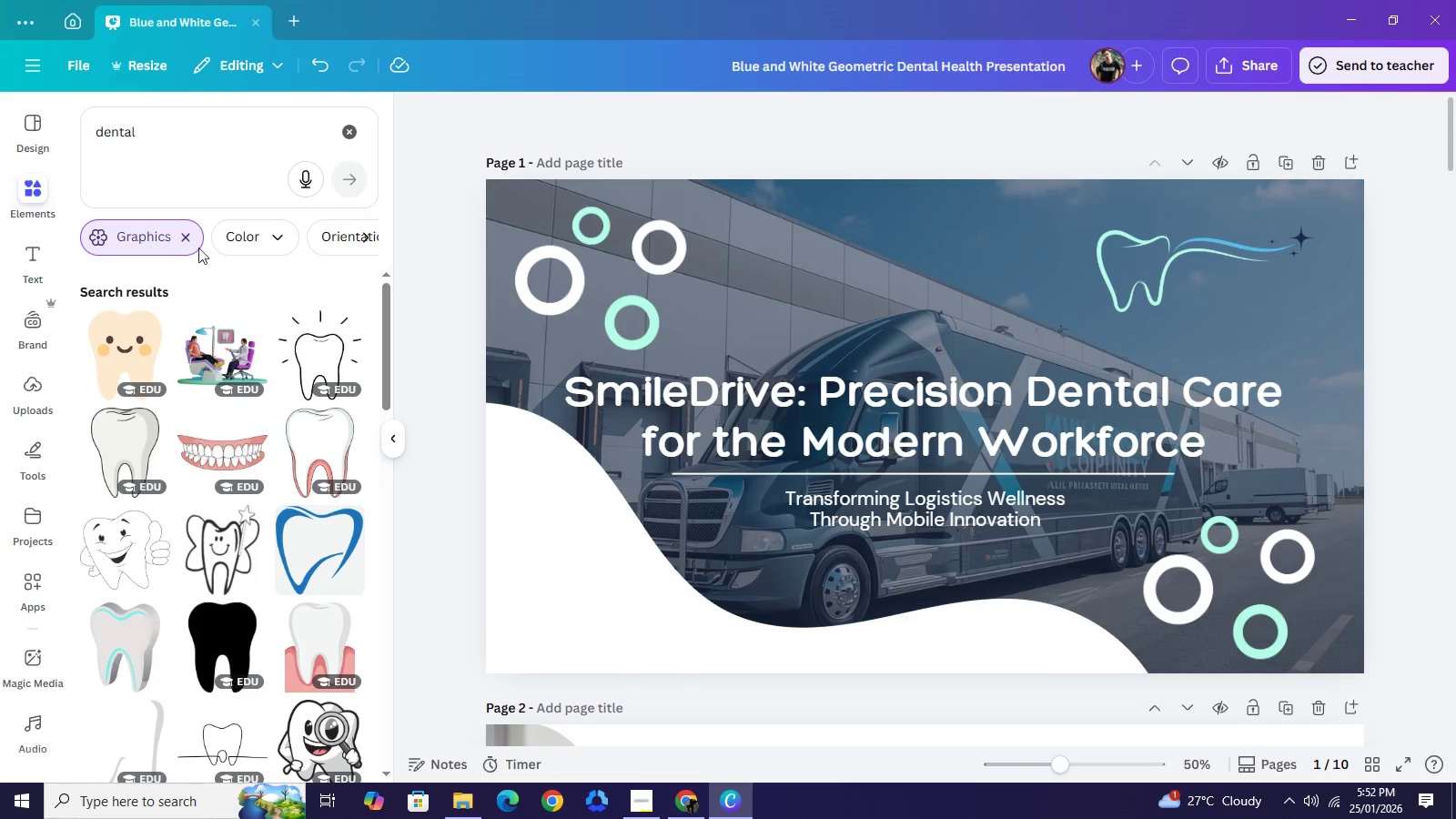 
left_click([189, 240])
 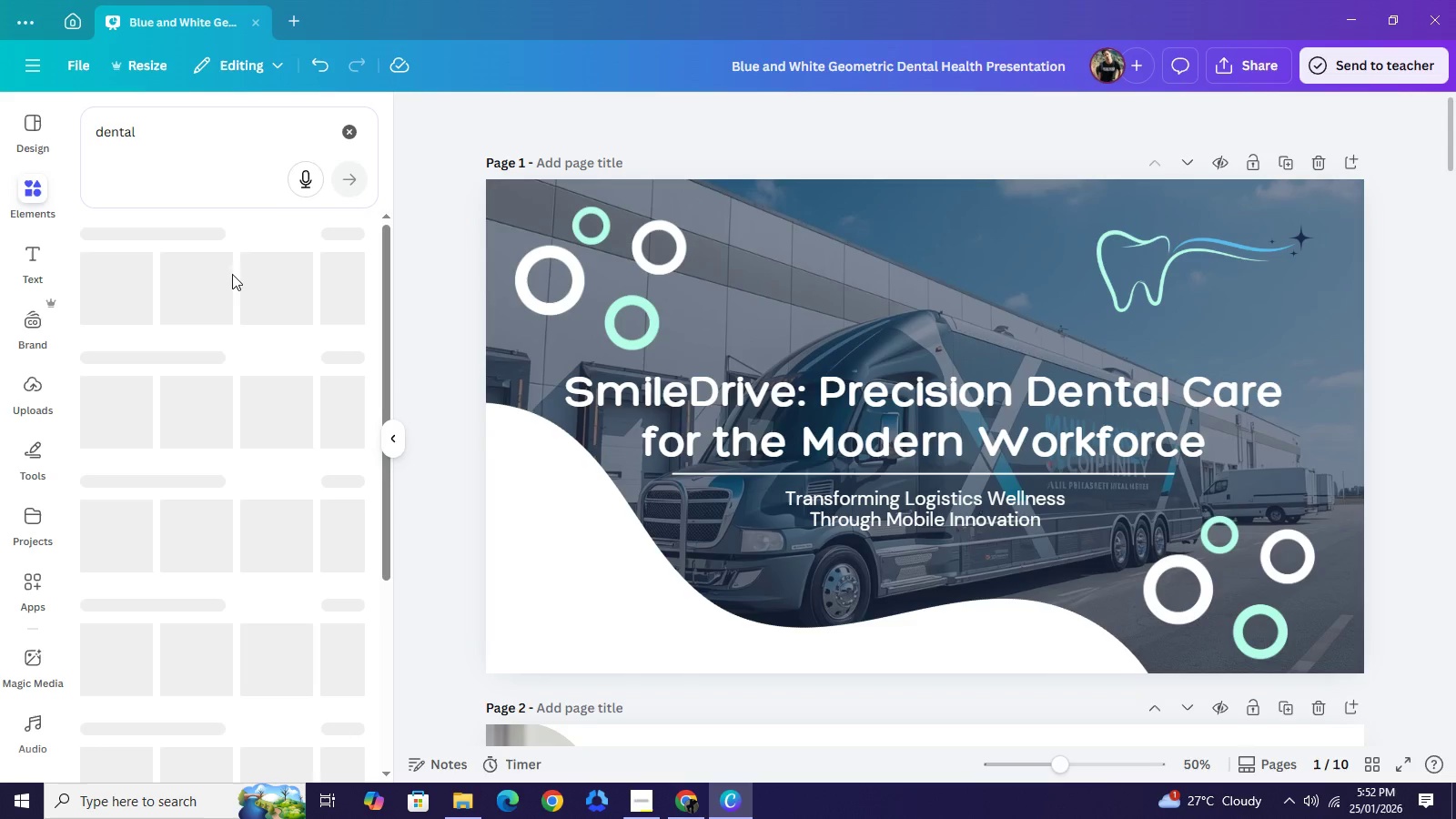 
mouse_move([224, 245])
 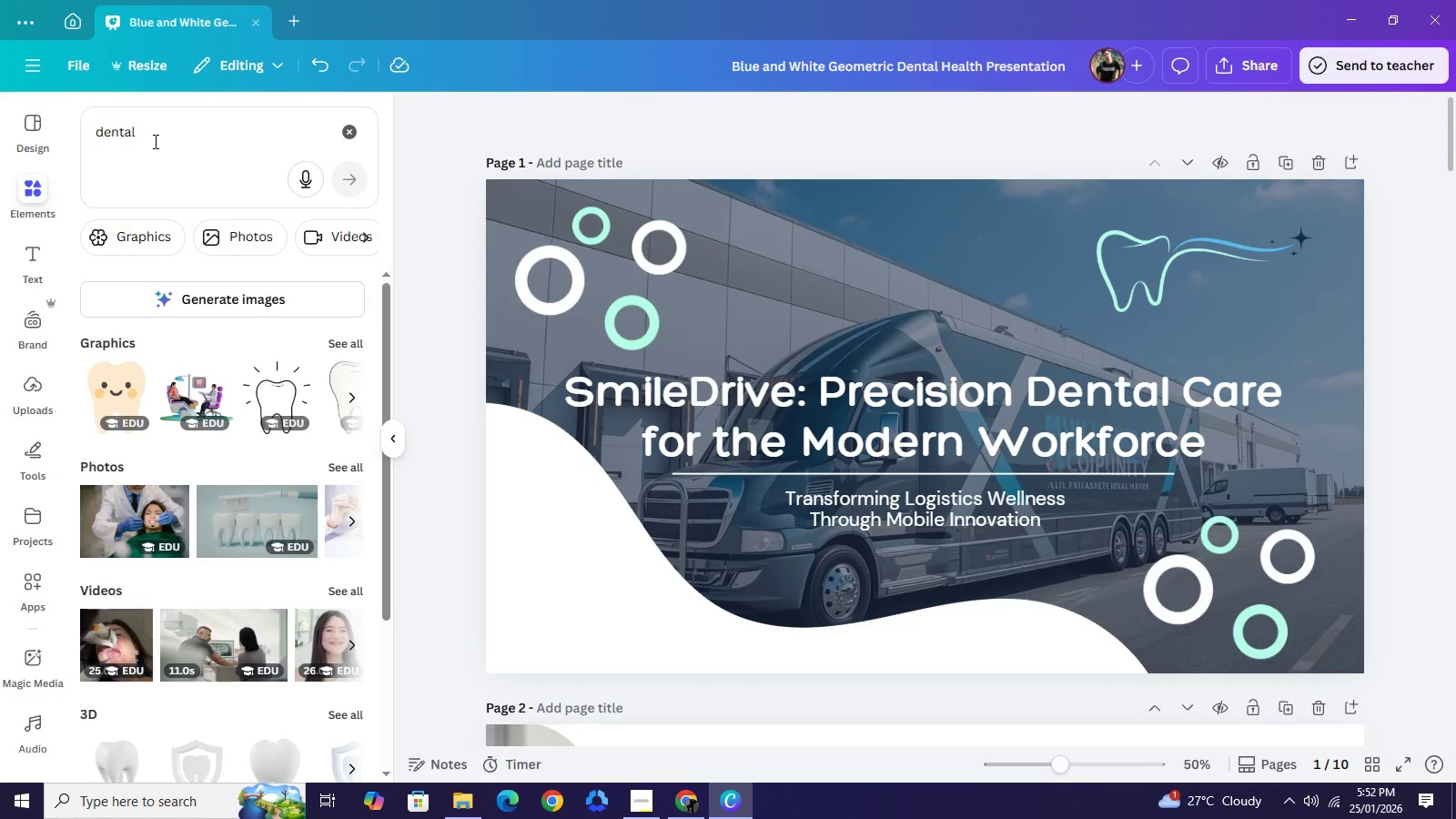 
left_click_drag(start_coordinate=[154, 141], to_coordinate=[92, 137])
 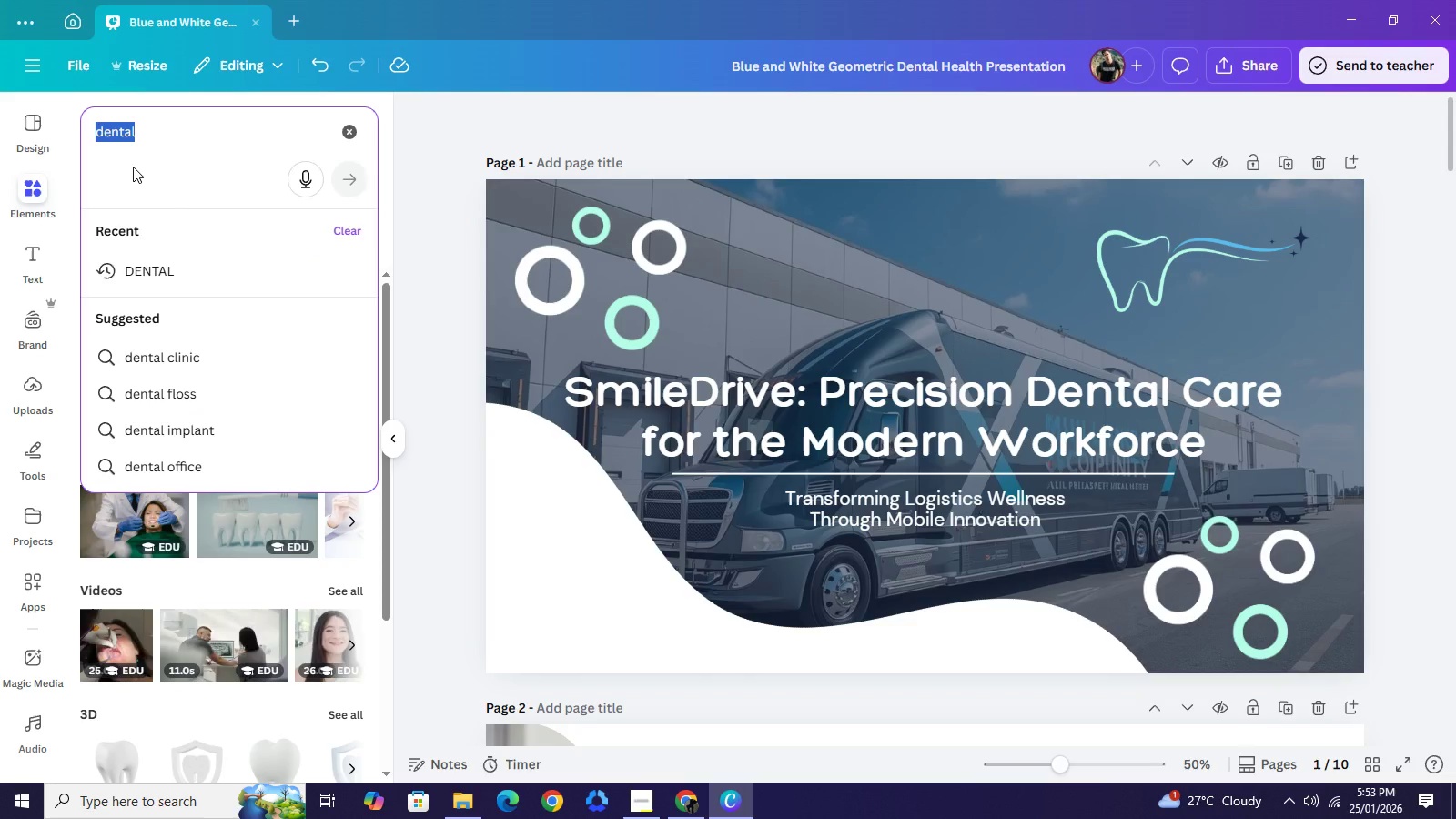 
wait(12.98)
 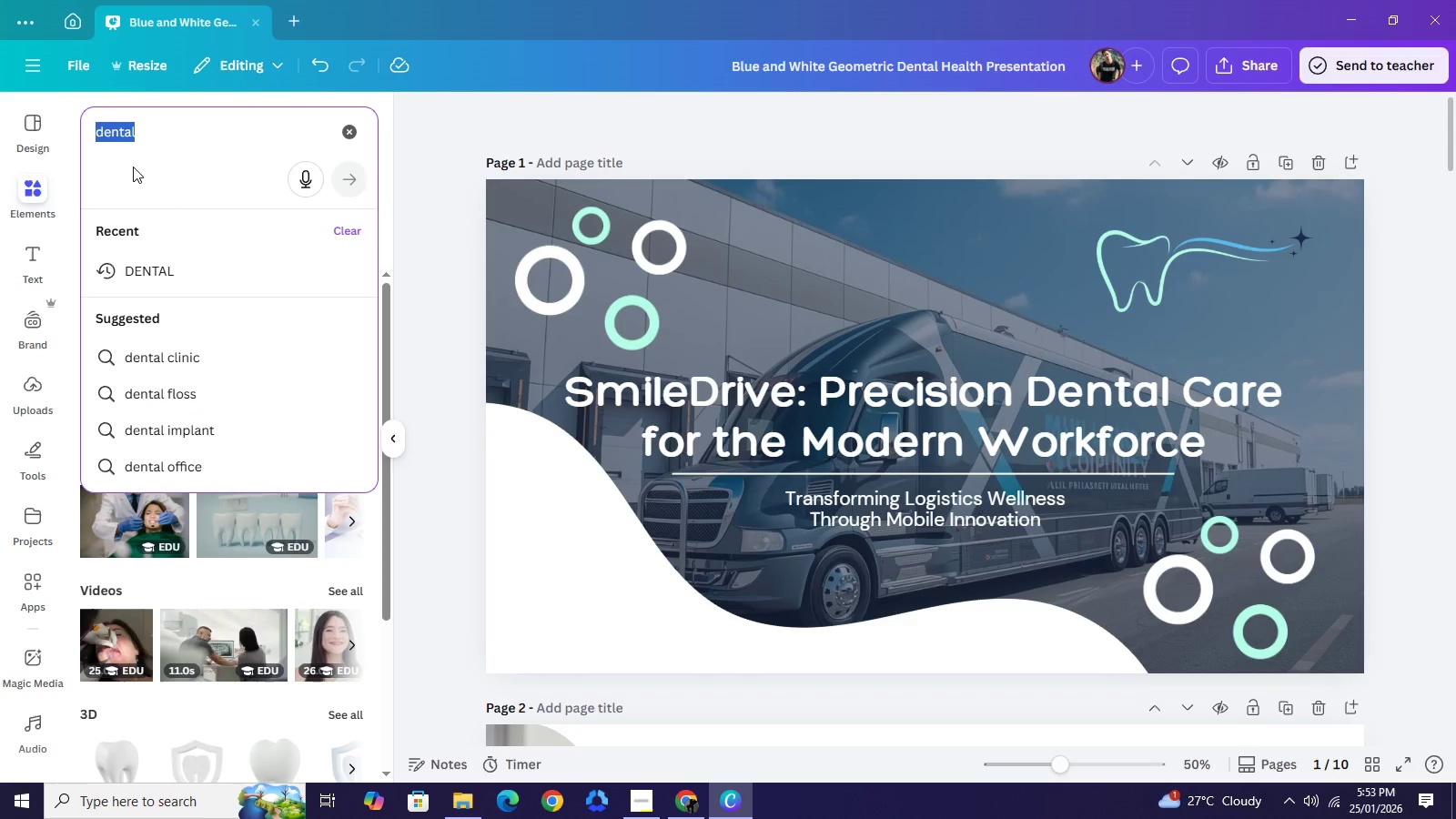 
type(mint bordeer)
key(Backspace)
key(Backspace)
type(r)
key(NumpadEnter)
 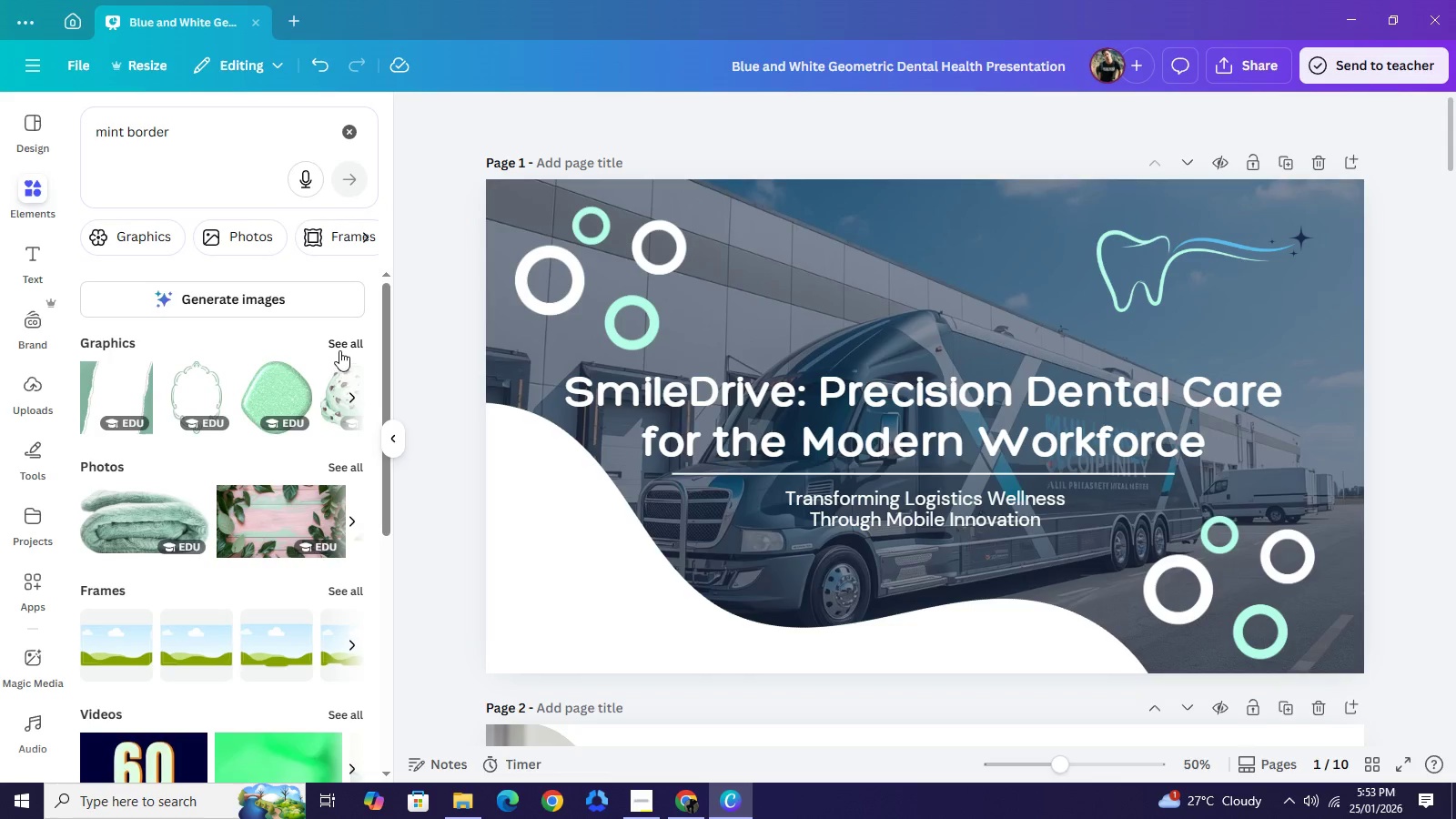 
wait(5.03)
 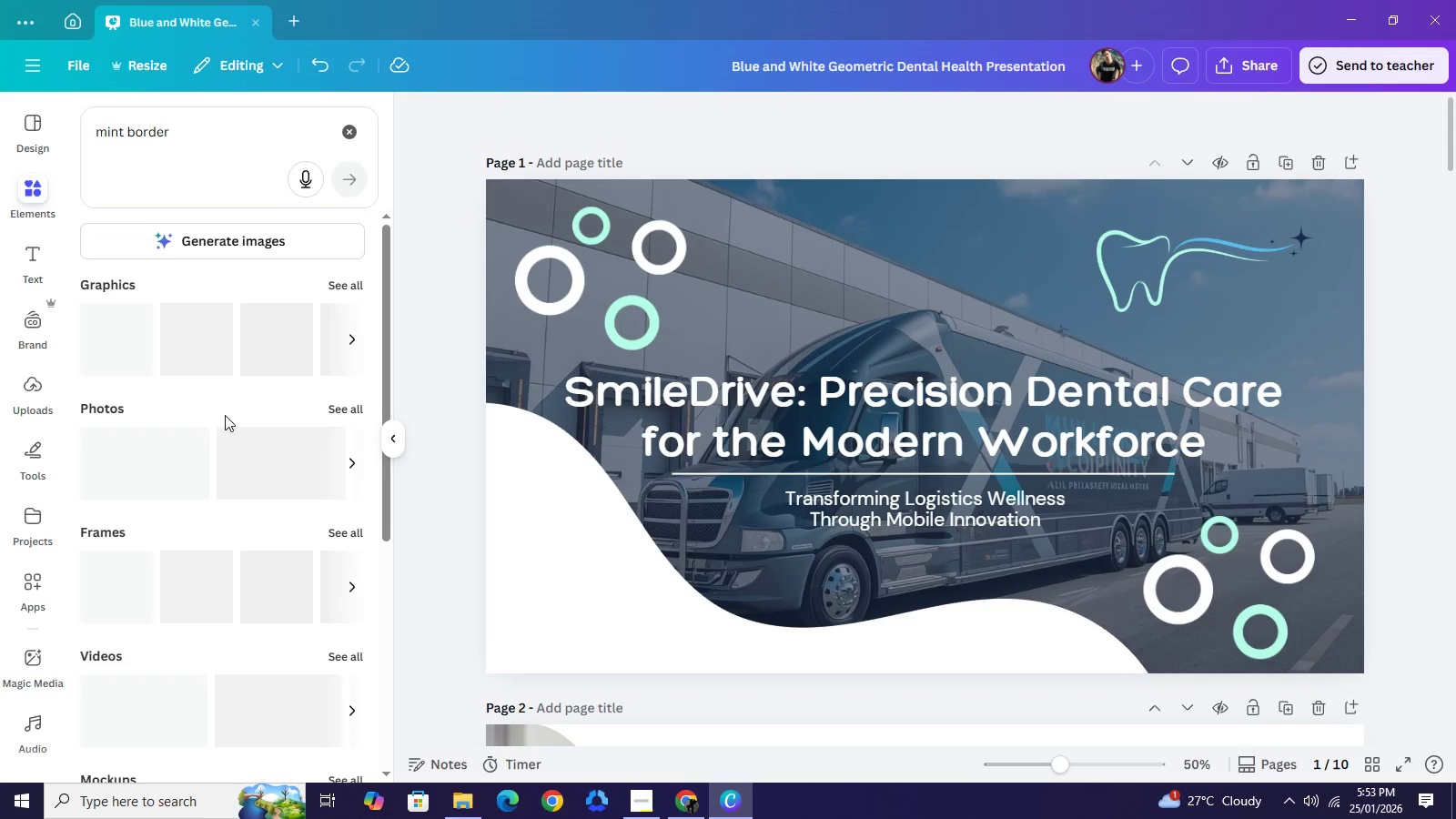 
left_click([340, 349])
 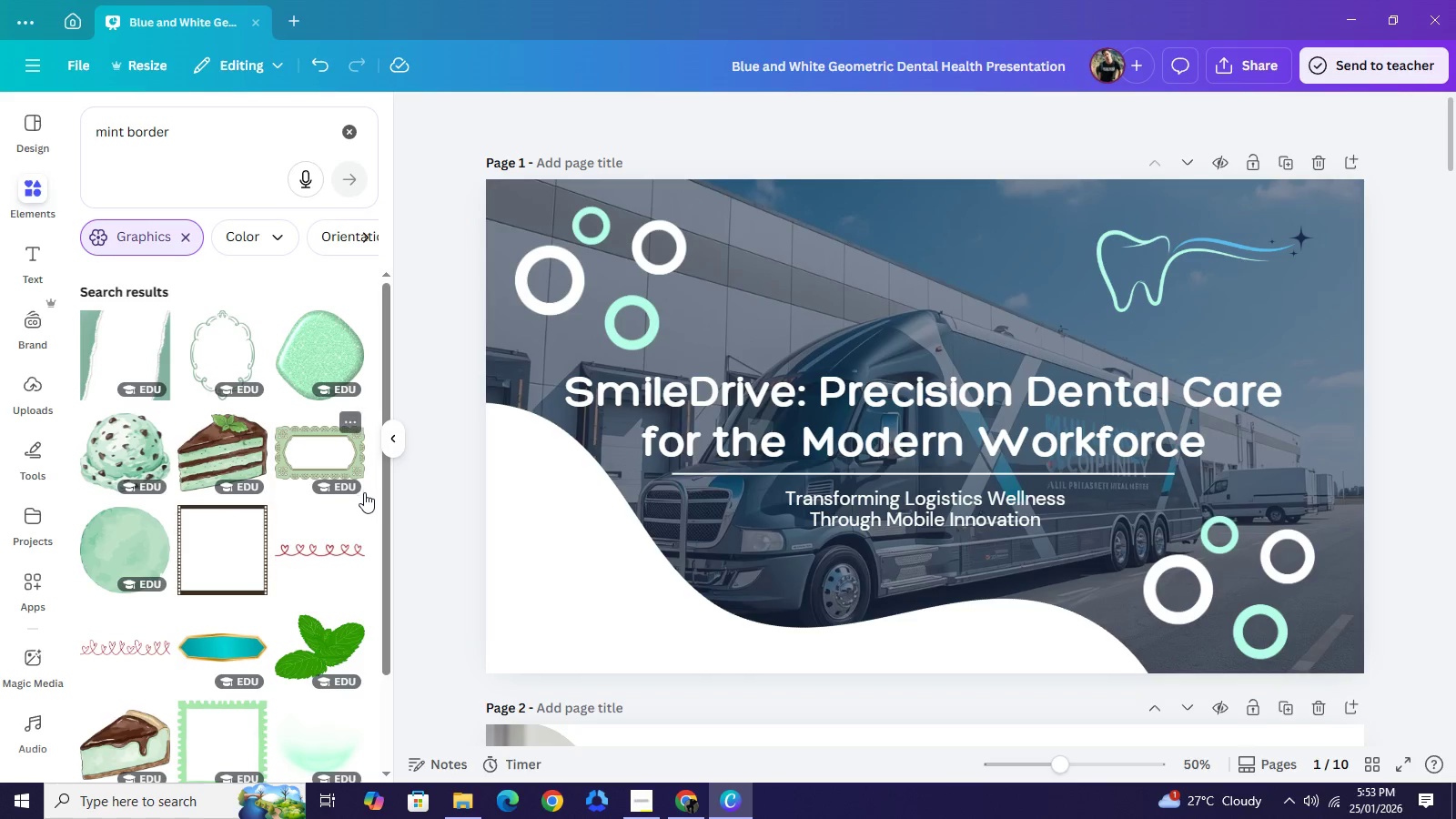 
scroll: coordinate [265, 495], scroll_direction: down, amount: 9.0
 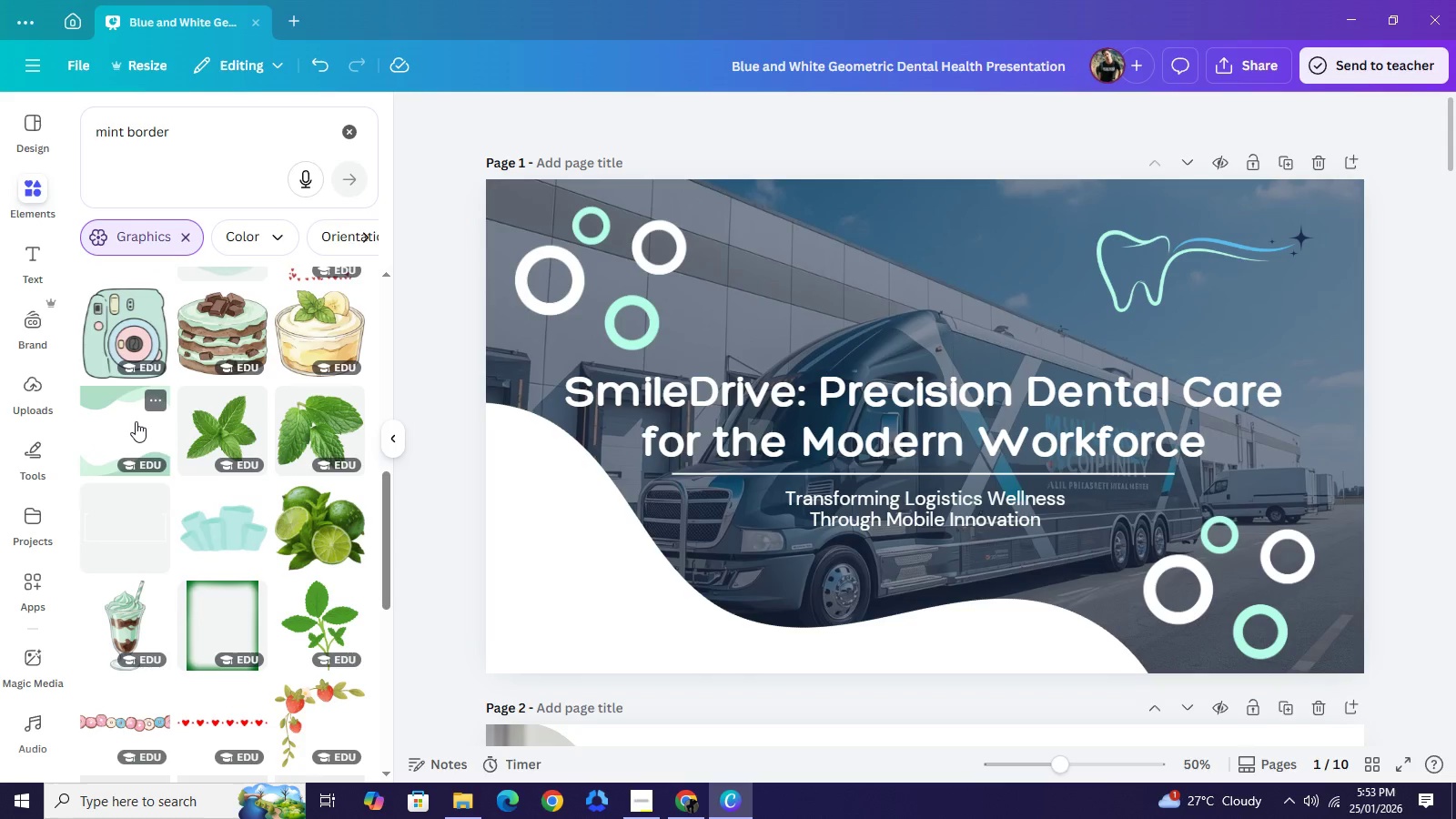 
left_click([136, 421])
 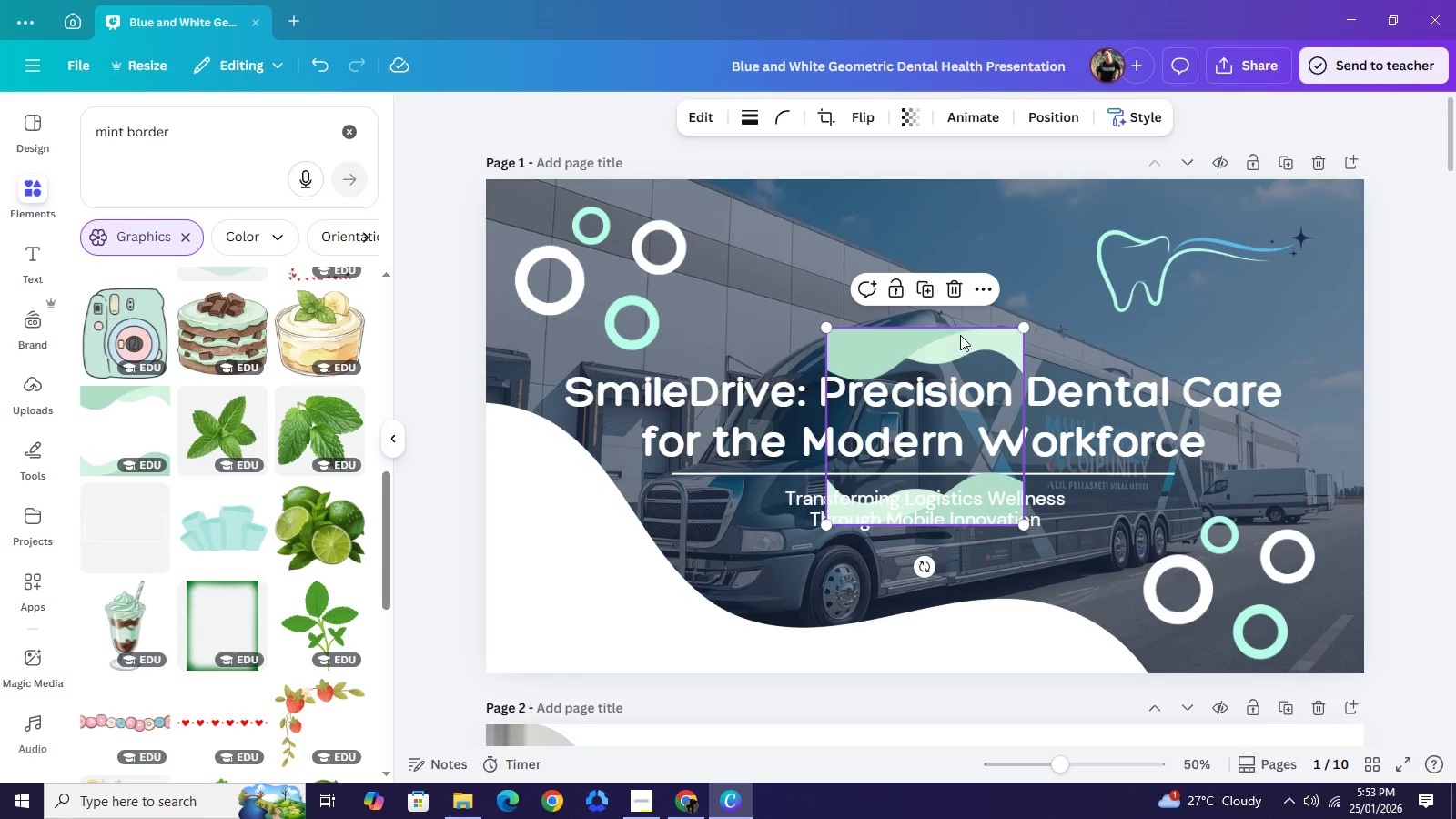 
left_click_drag(start_coordinate=[958, 335], to_coordinate=[854, 322])
 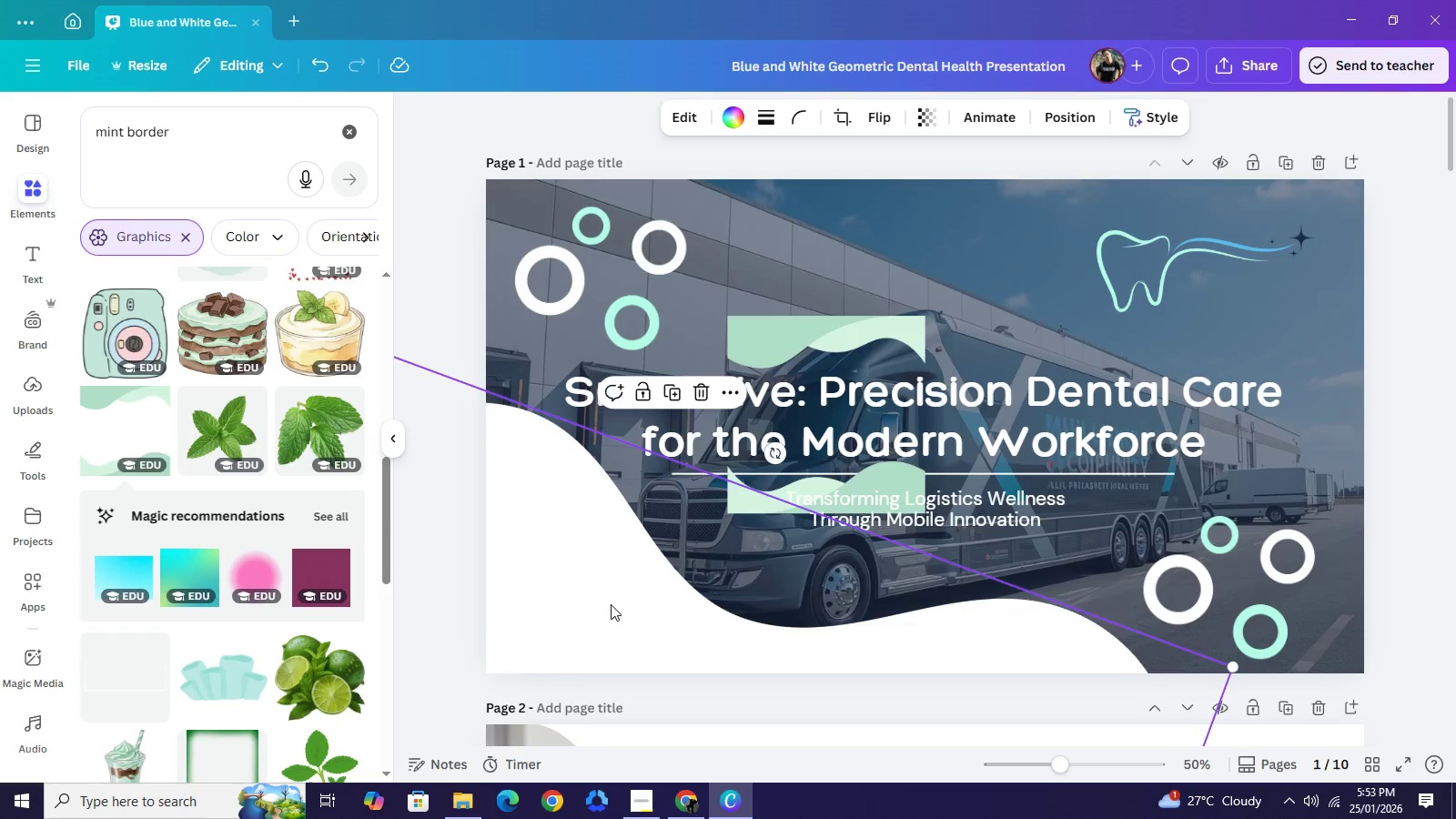 
left_click([611, 604])
 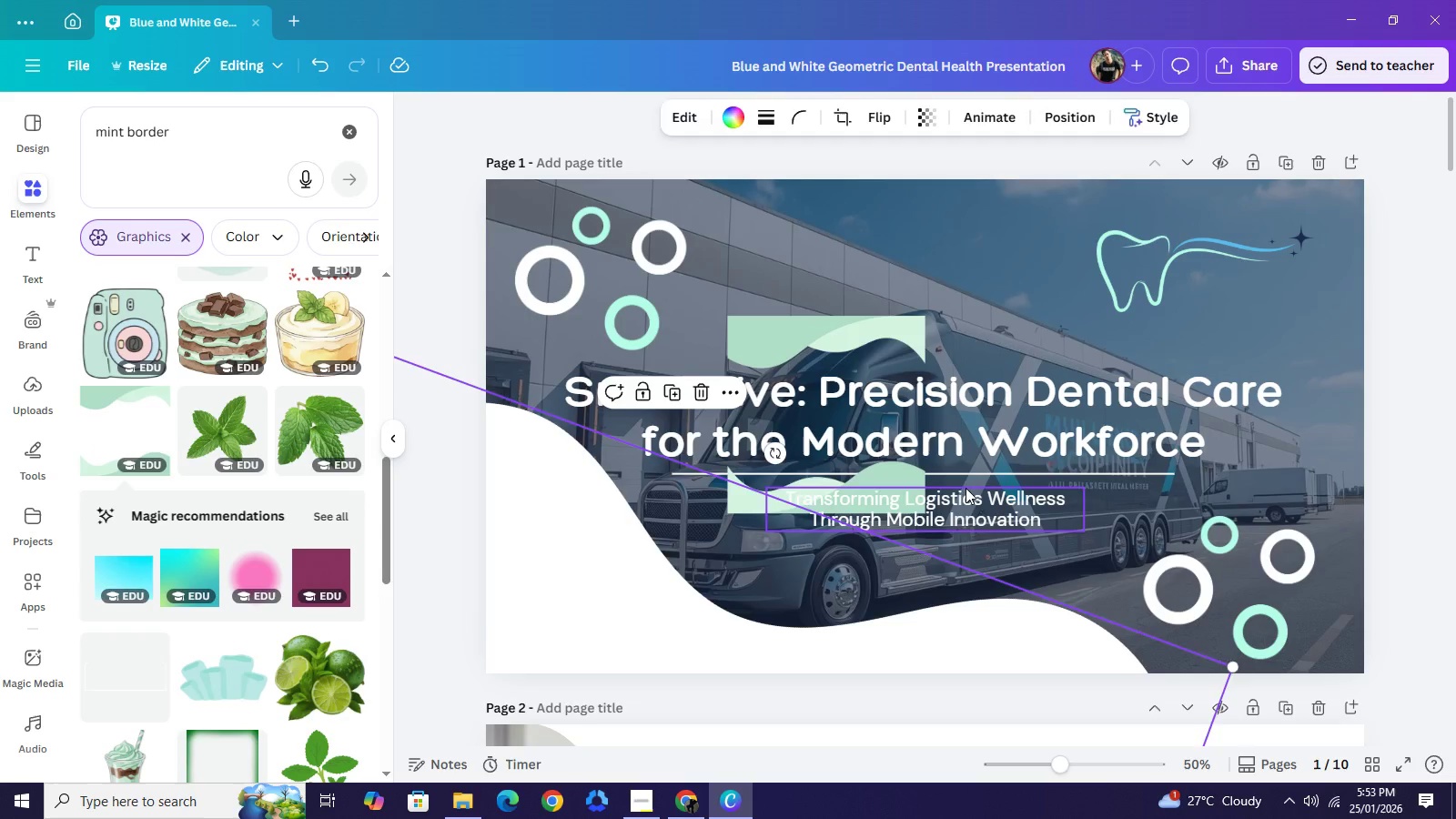 
key(Backspace)
 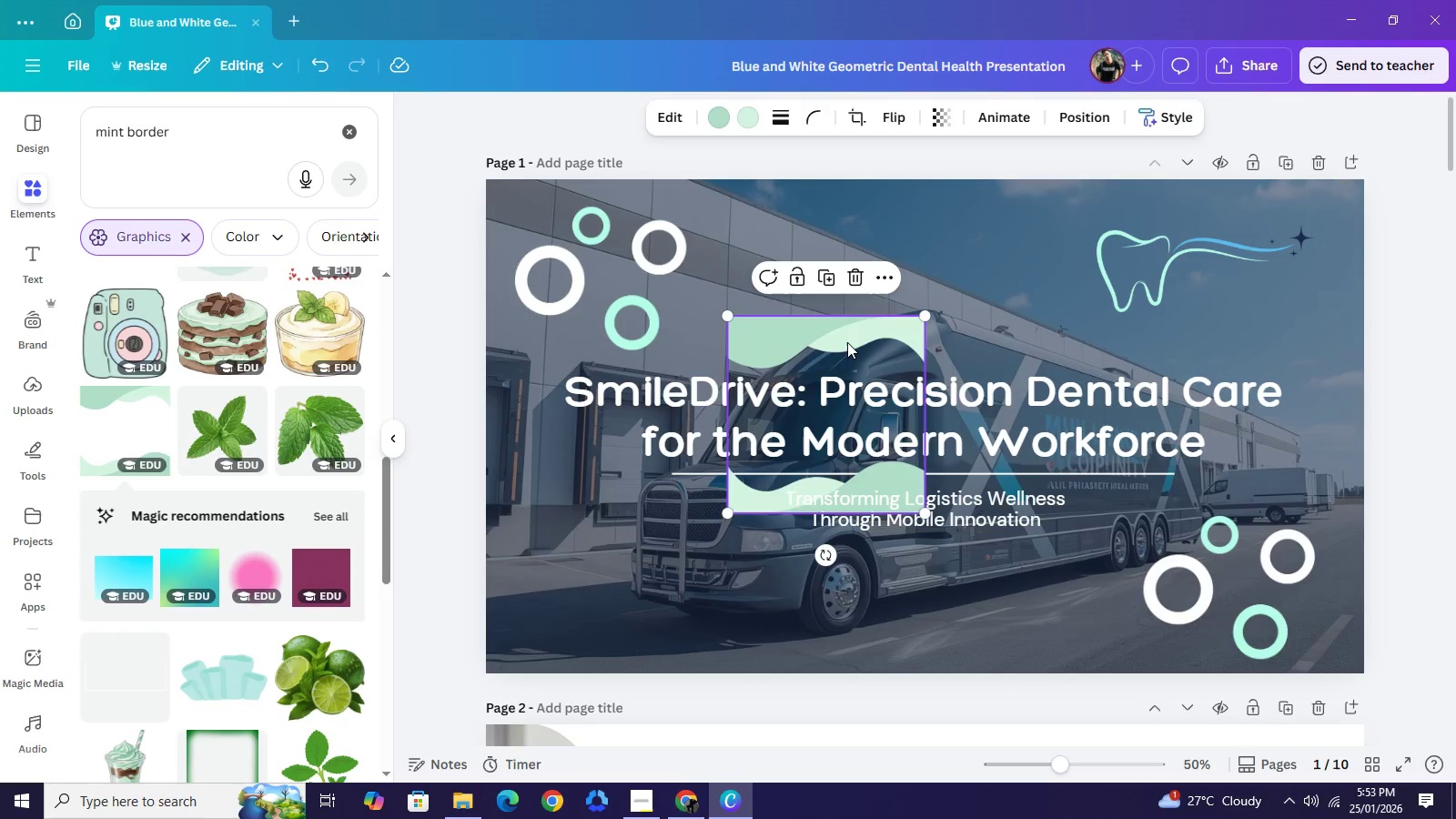 
left_click([850, 352])
 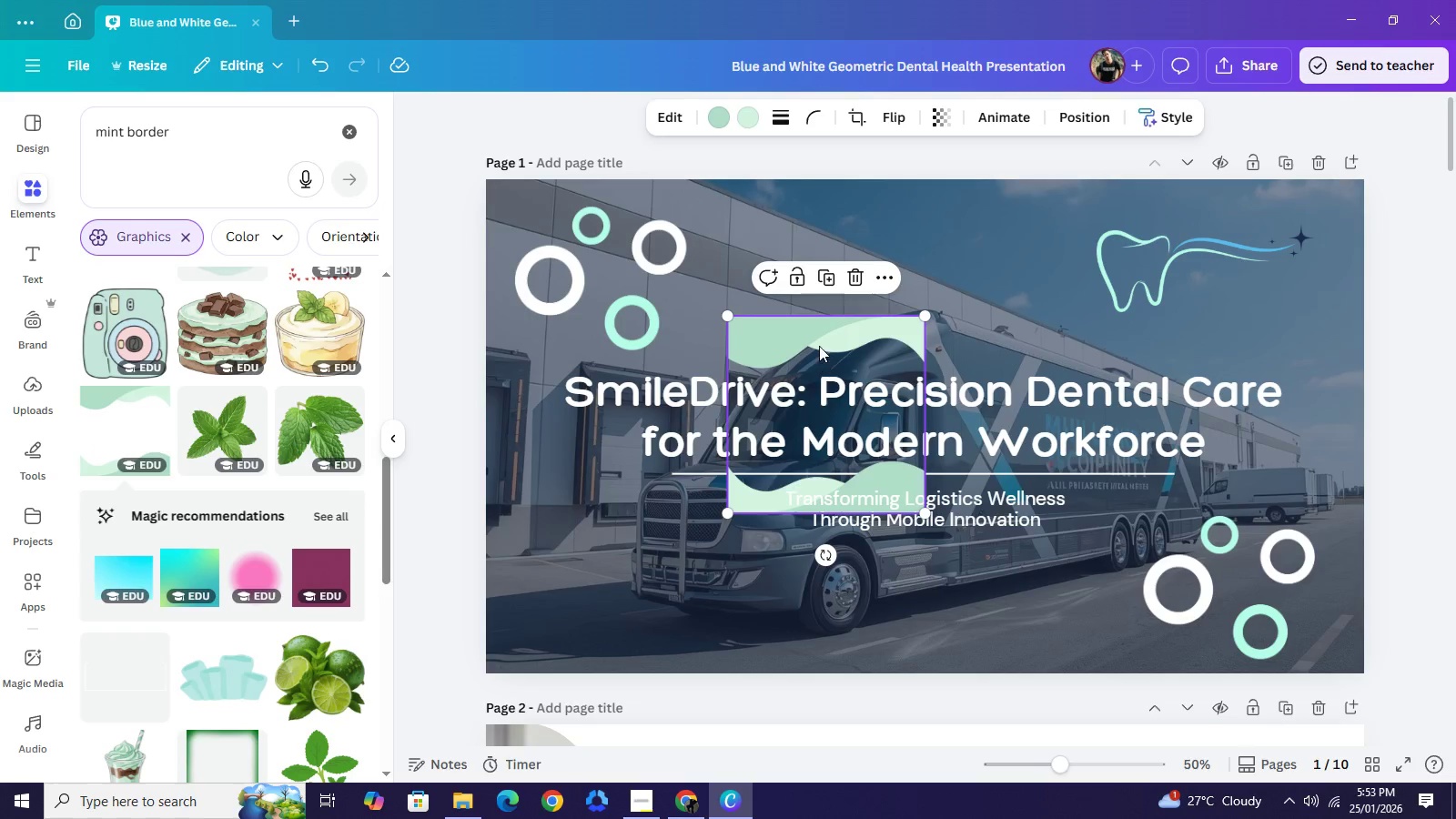 
left_click([817, 340])
 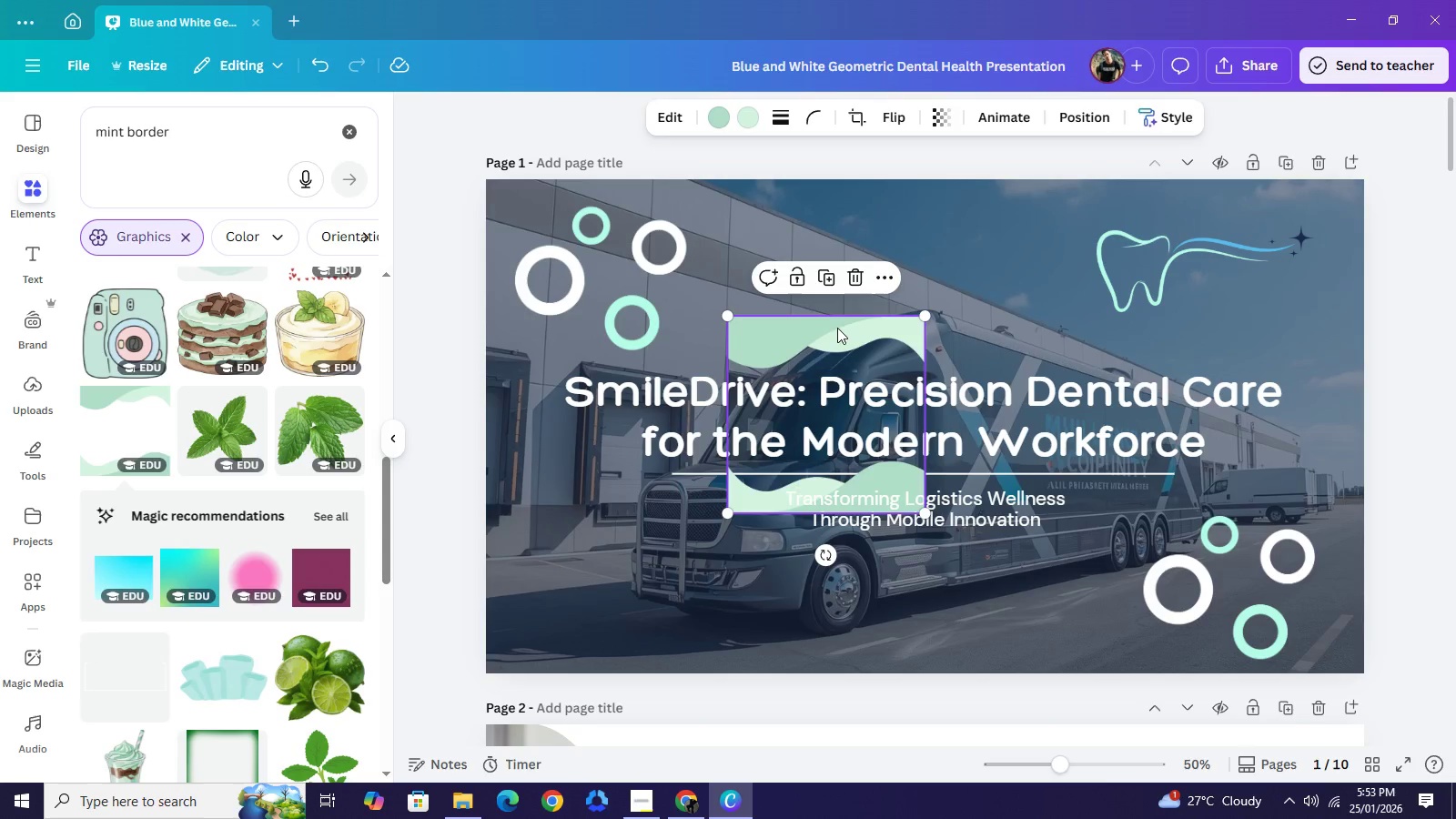 
left_click_drag(start_coordinate=[838, 334], to_coordinate=[596, 413])
 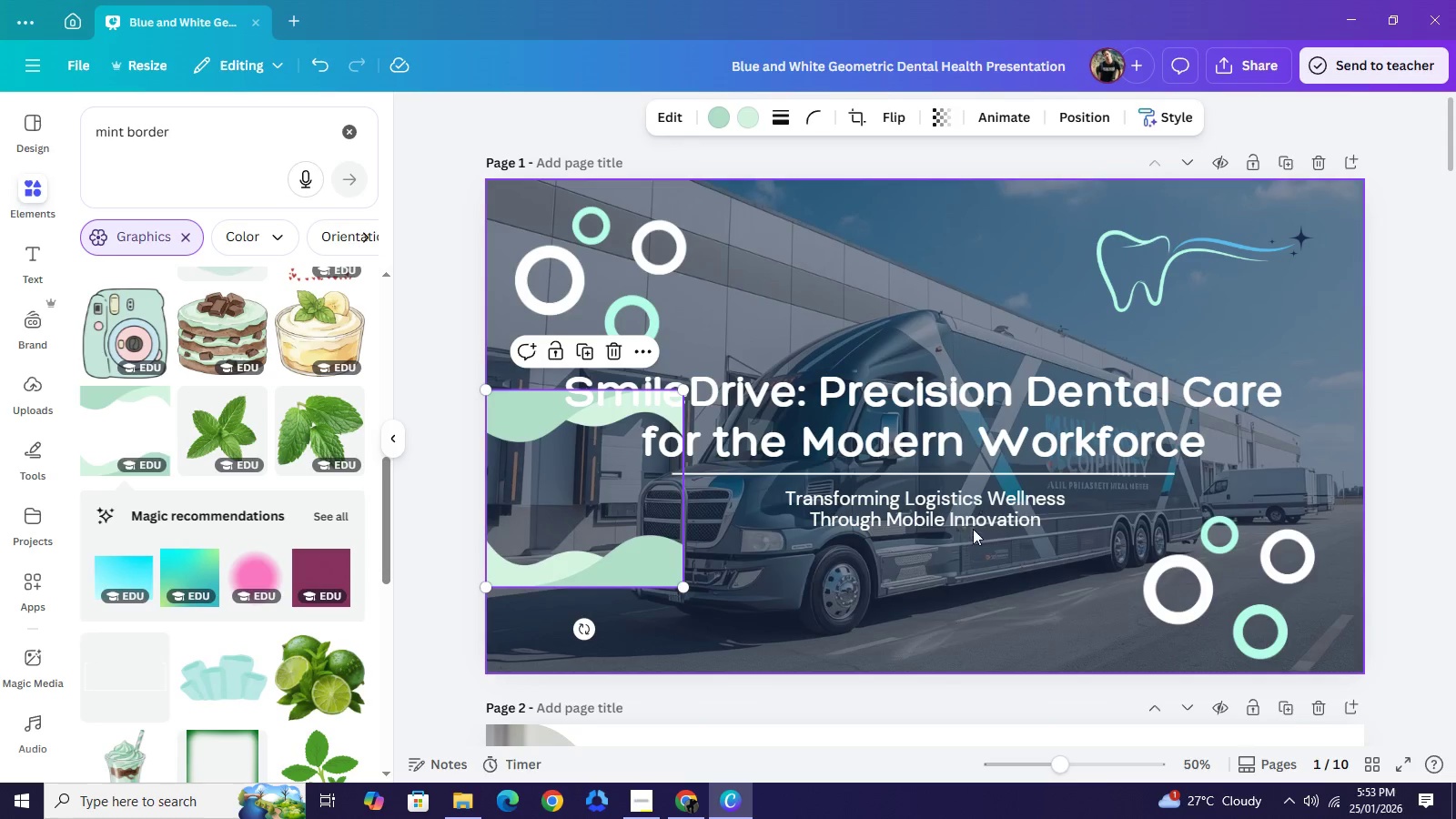 
scroll: coordinate [947, 555], scroll_direction: down, amount: 6.0
 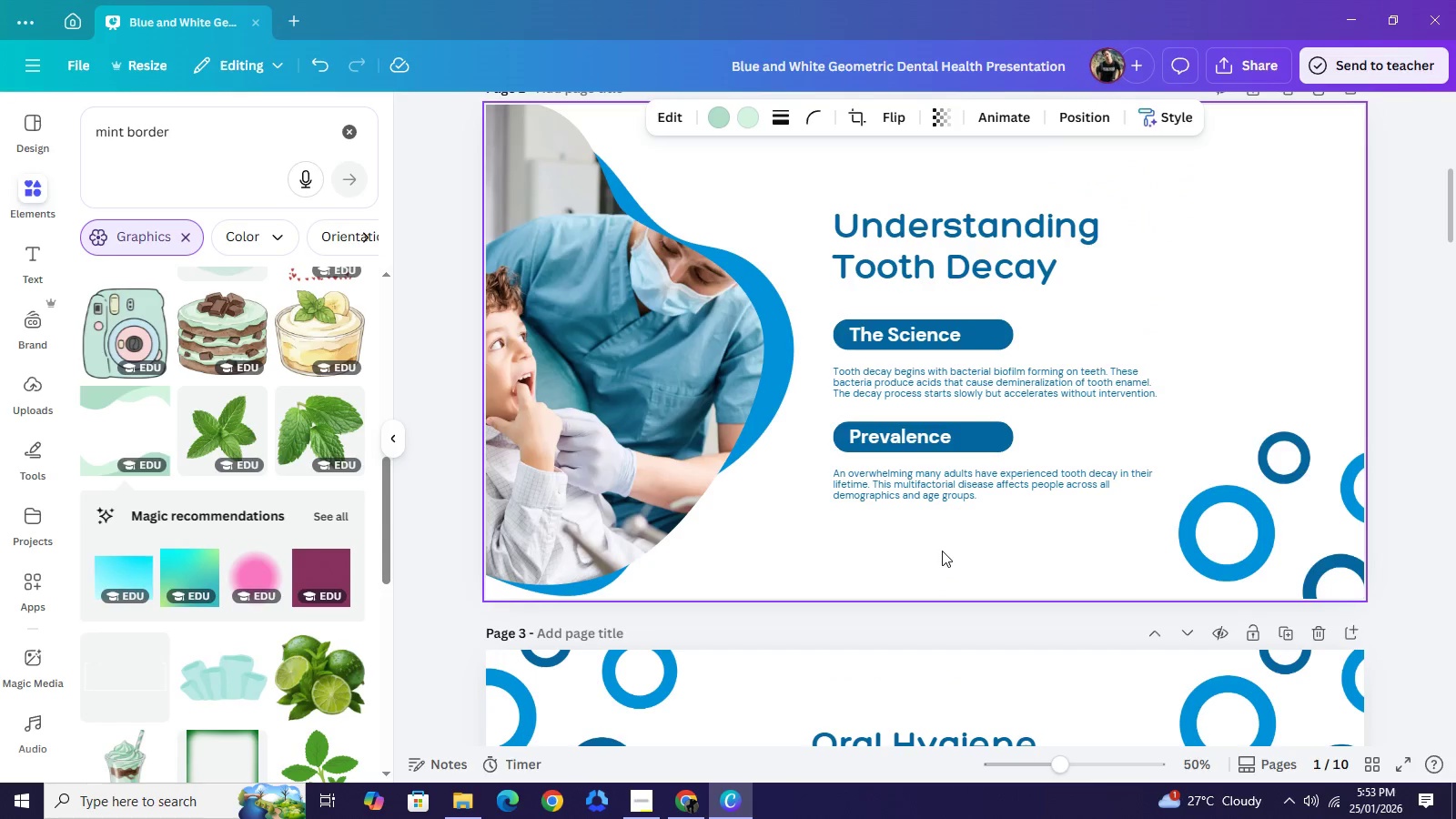 
scroll: coordinate [942, 551], scroll_direction: up, amount: 5.0
 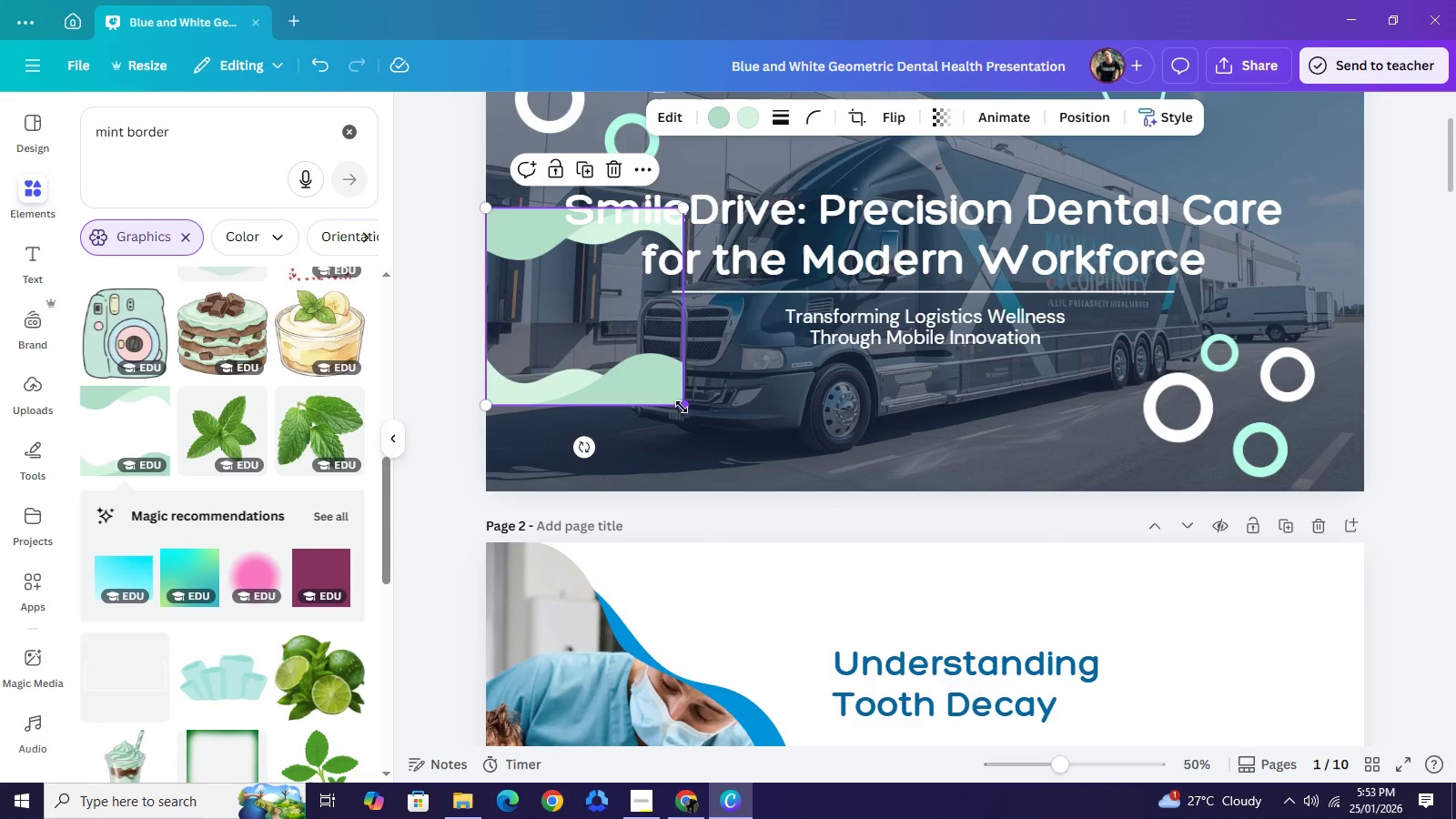 
left_click_drag(start_coordinate=[682, 406], to_coordinate=[815, 495])
 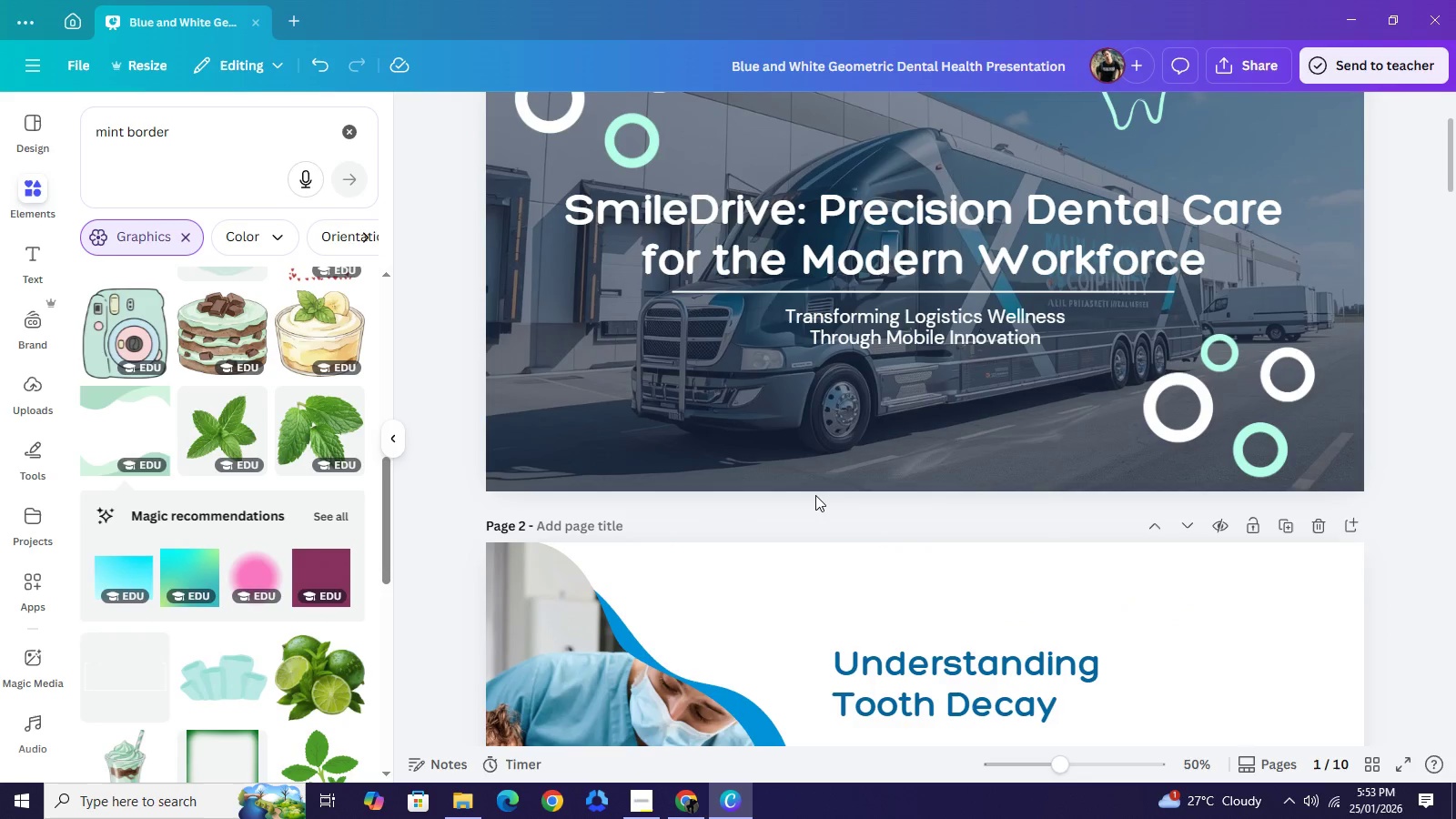 
key(Backspace)
 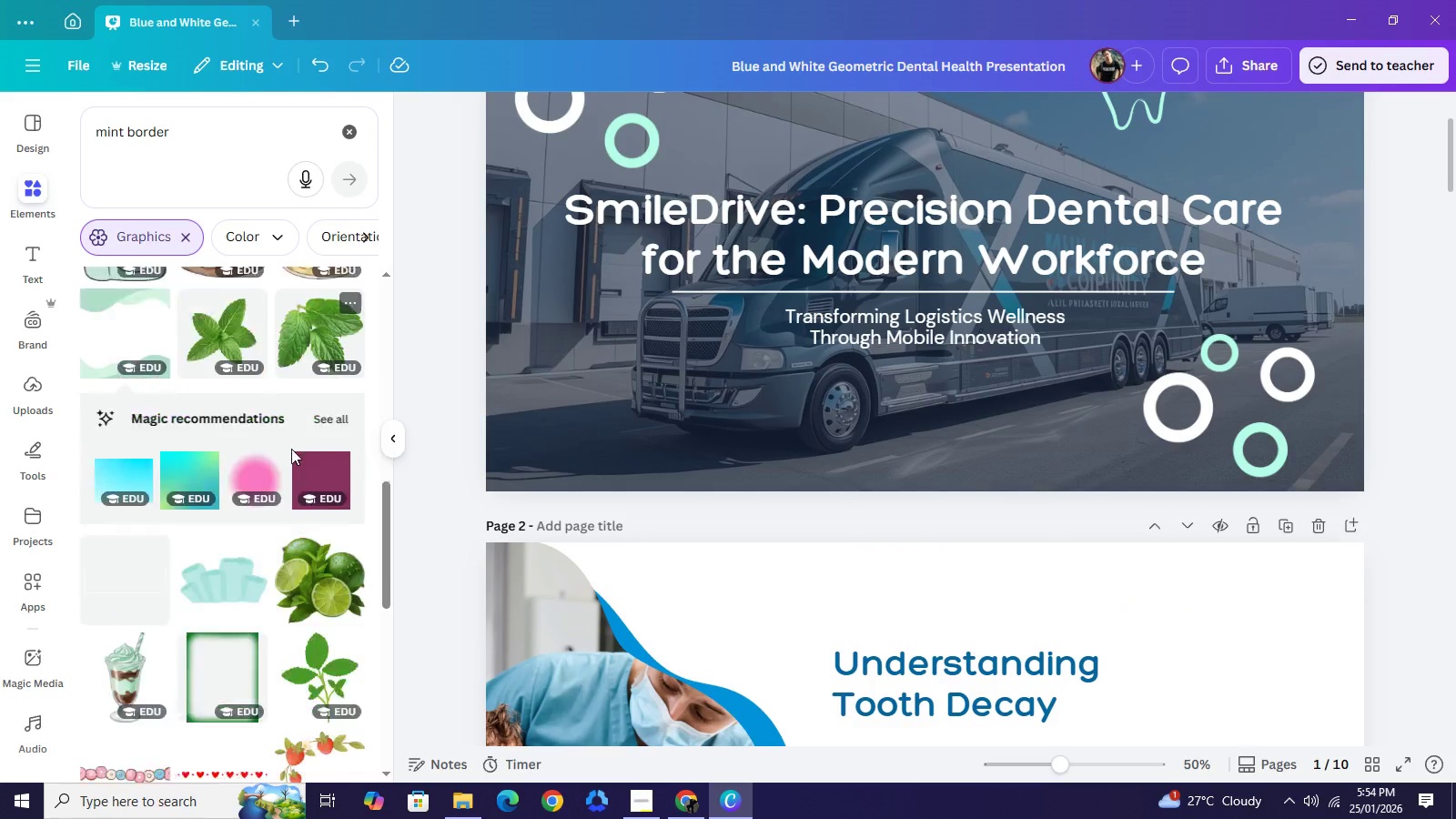 
scroll: coordinate [286, 454], scroll_direction: down, amount: 6.0
 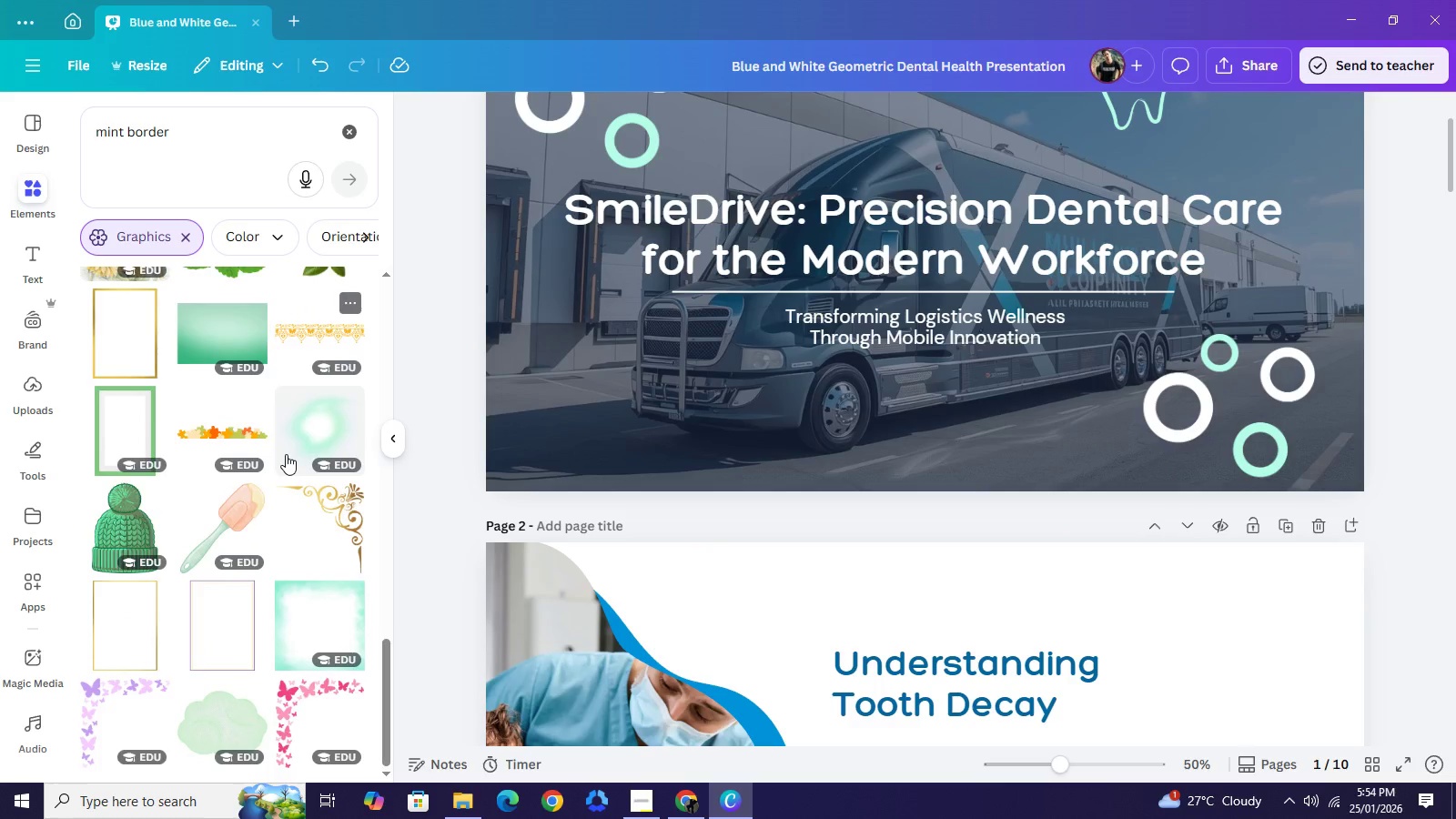 
scroll: coordinate [286, 454], scroll_direction: up, amount: 4.0
 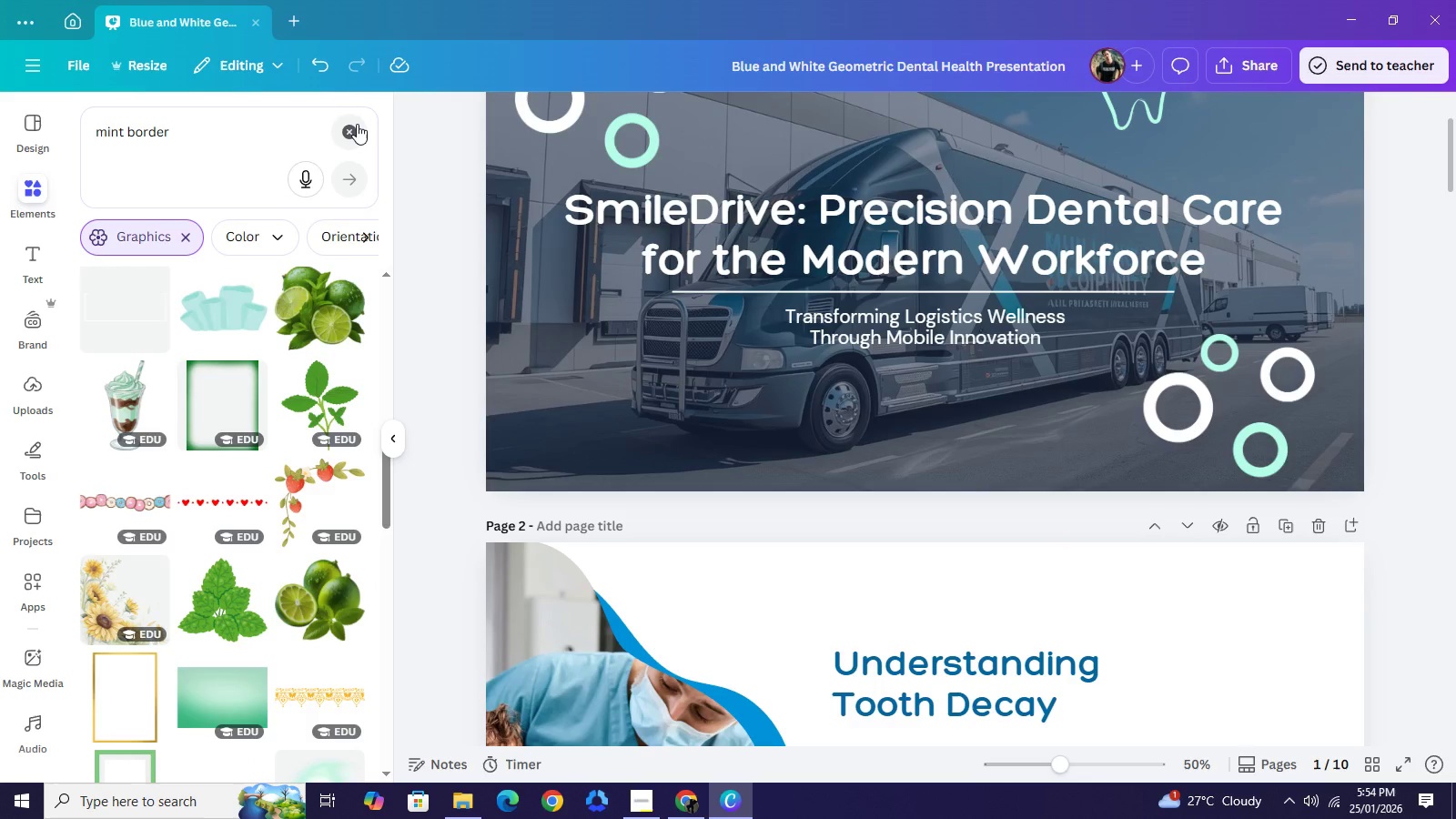 
left_click([357, 124])
 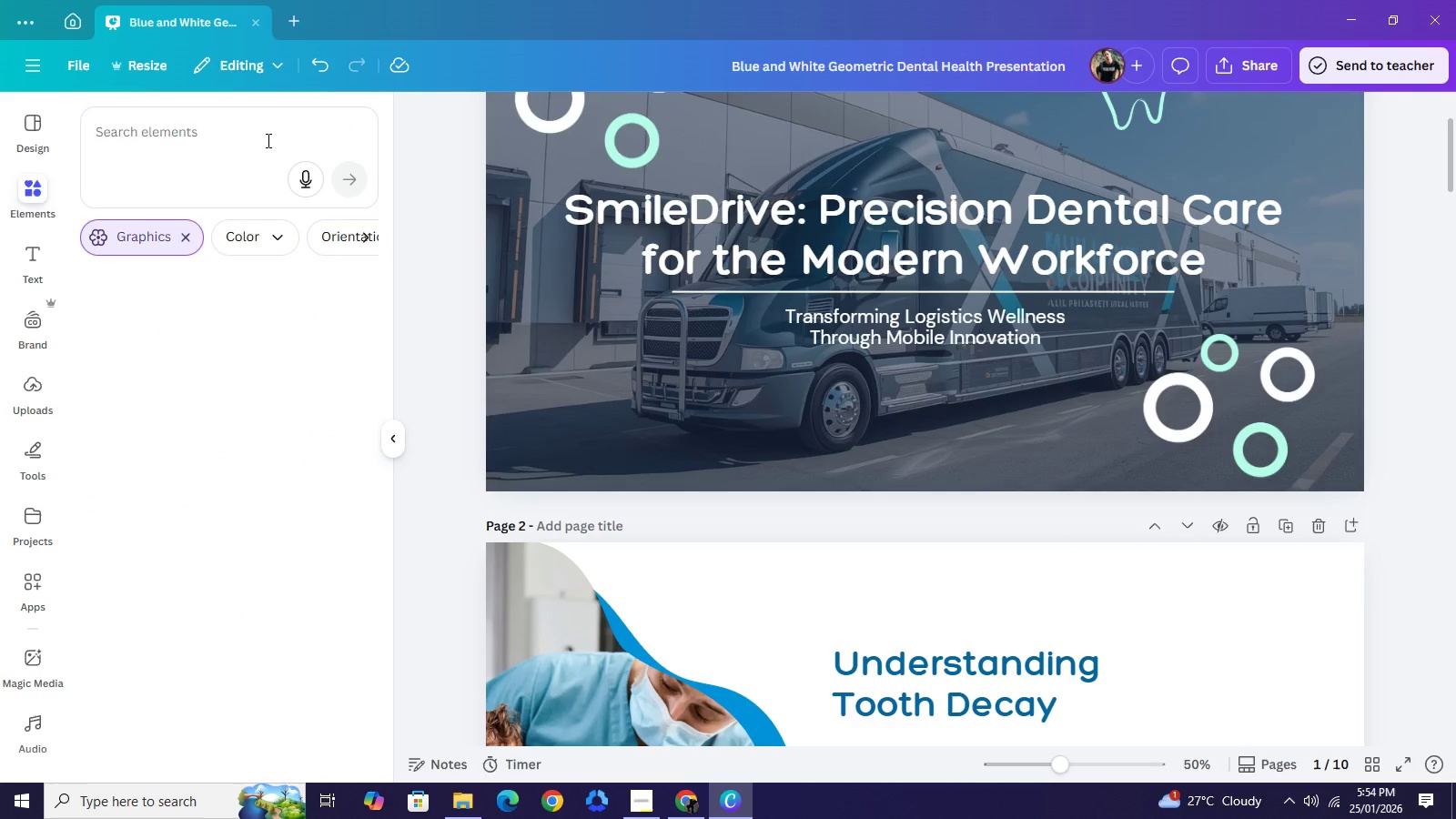 
left_click([267, 140])
 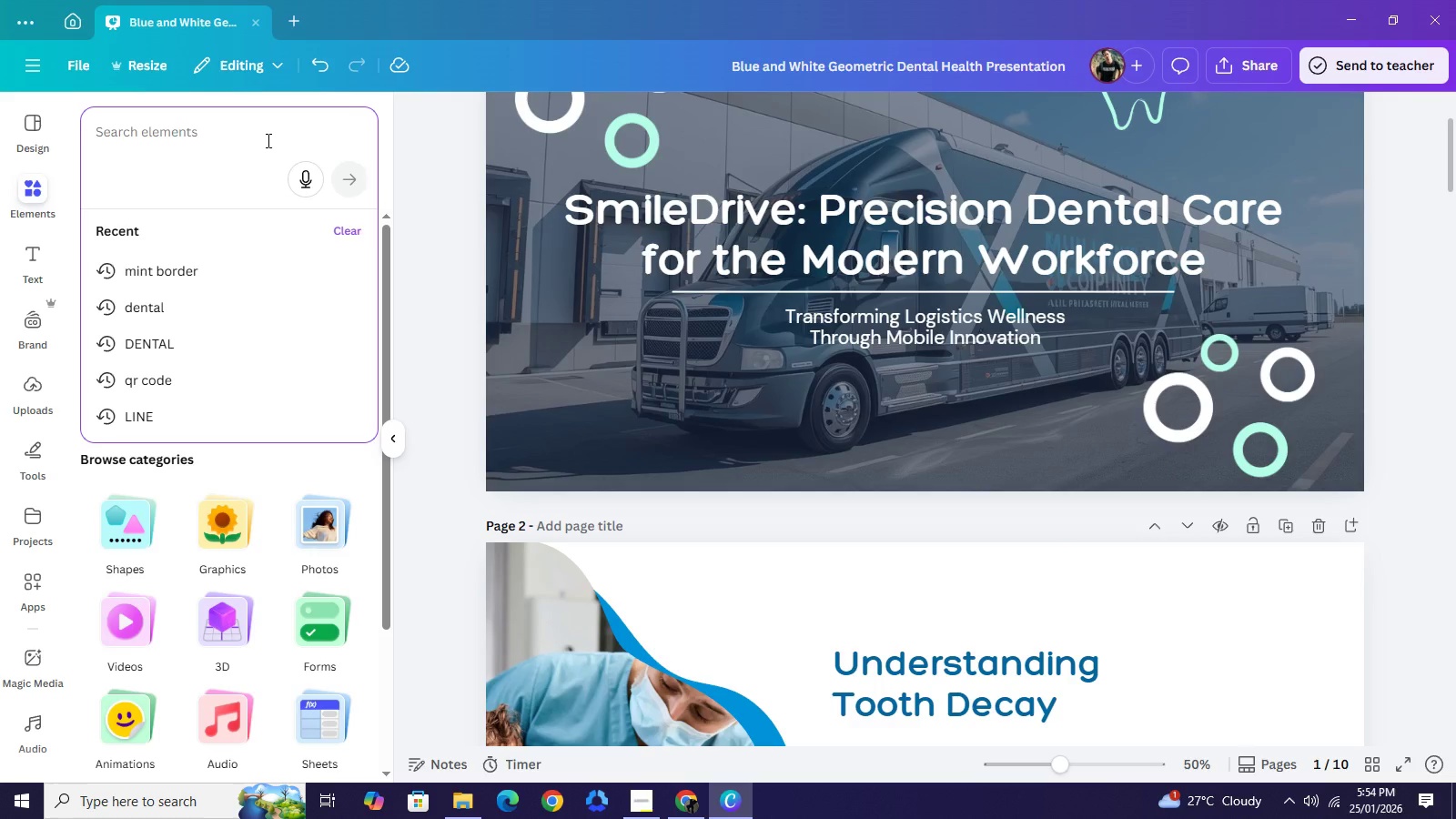 
type(cloud)
key(NumpadEnter)
 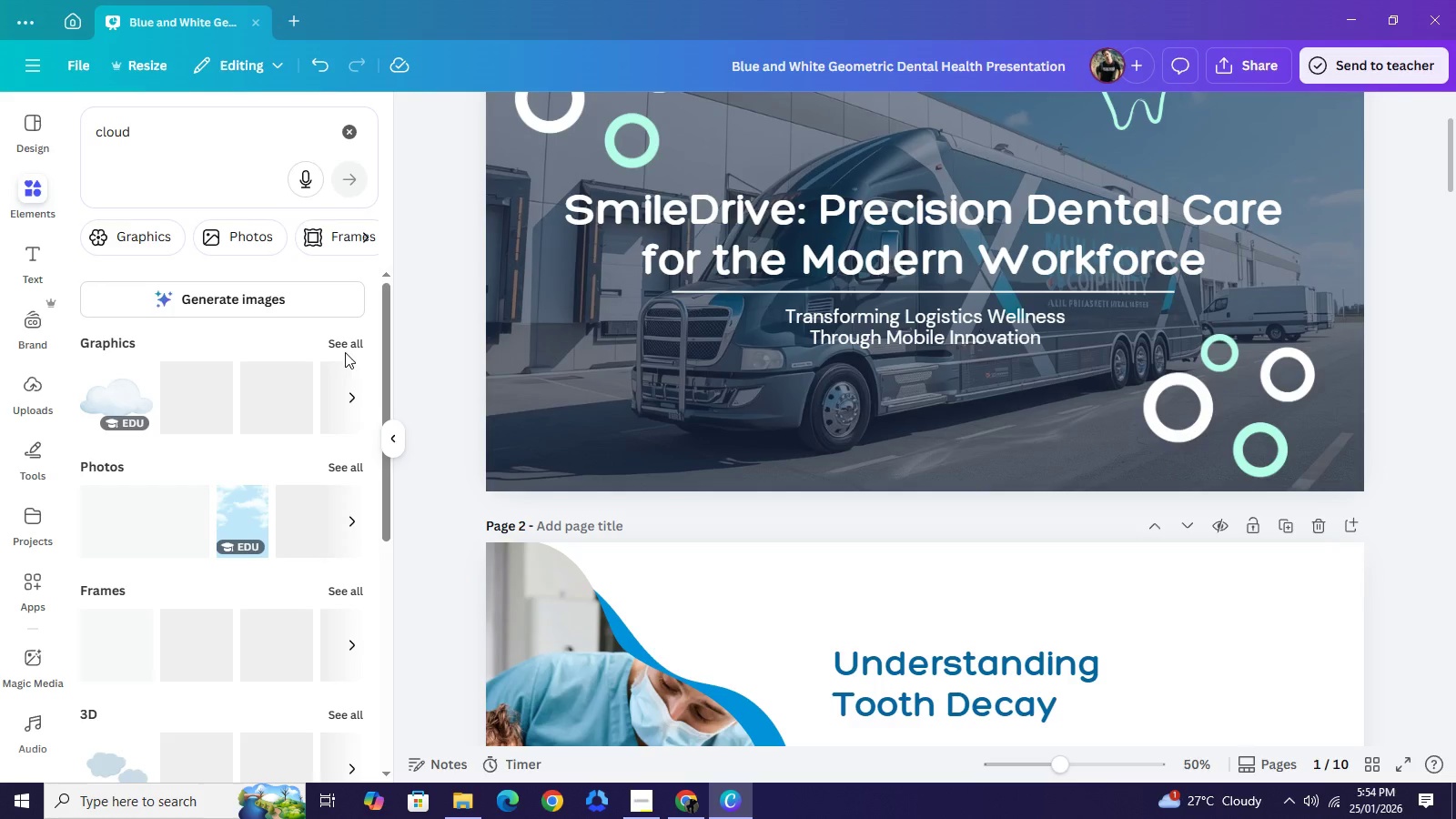 
left_click([345, 346])
 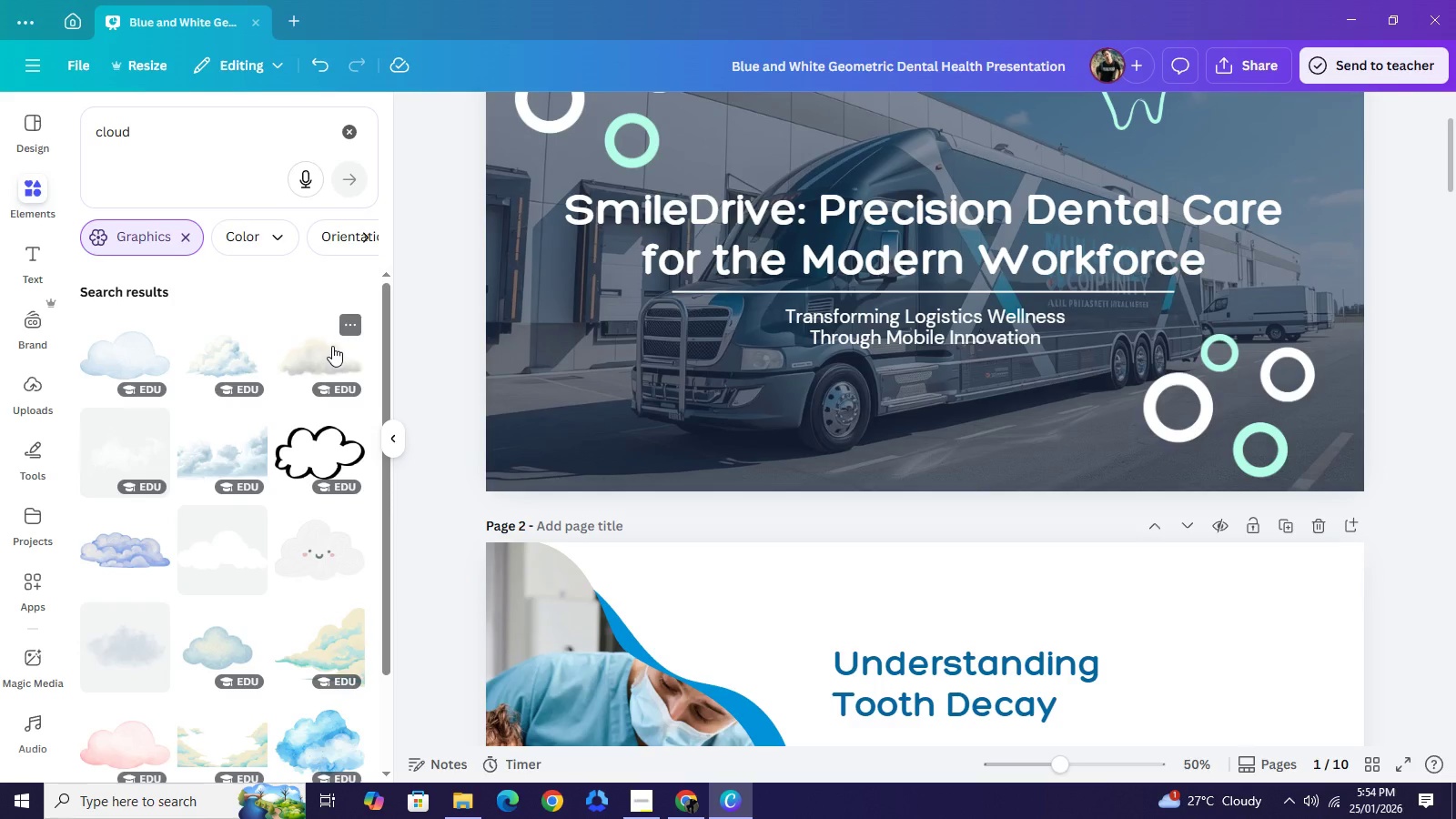 
scroll: coordinate [310, 396], scroll_direction: down, amount: 8.0
 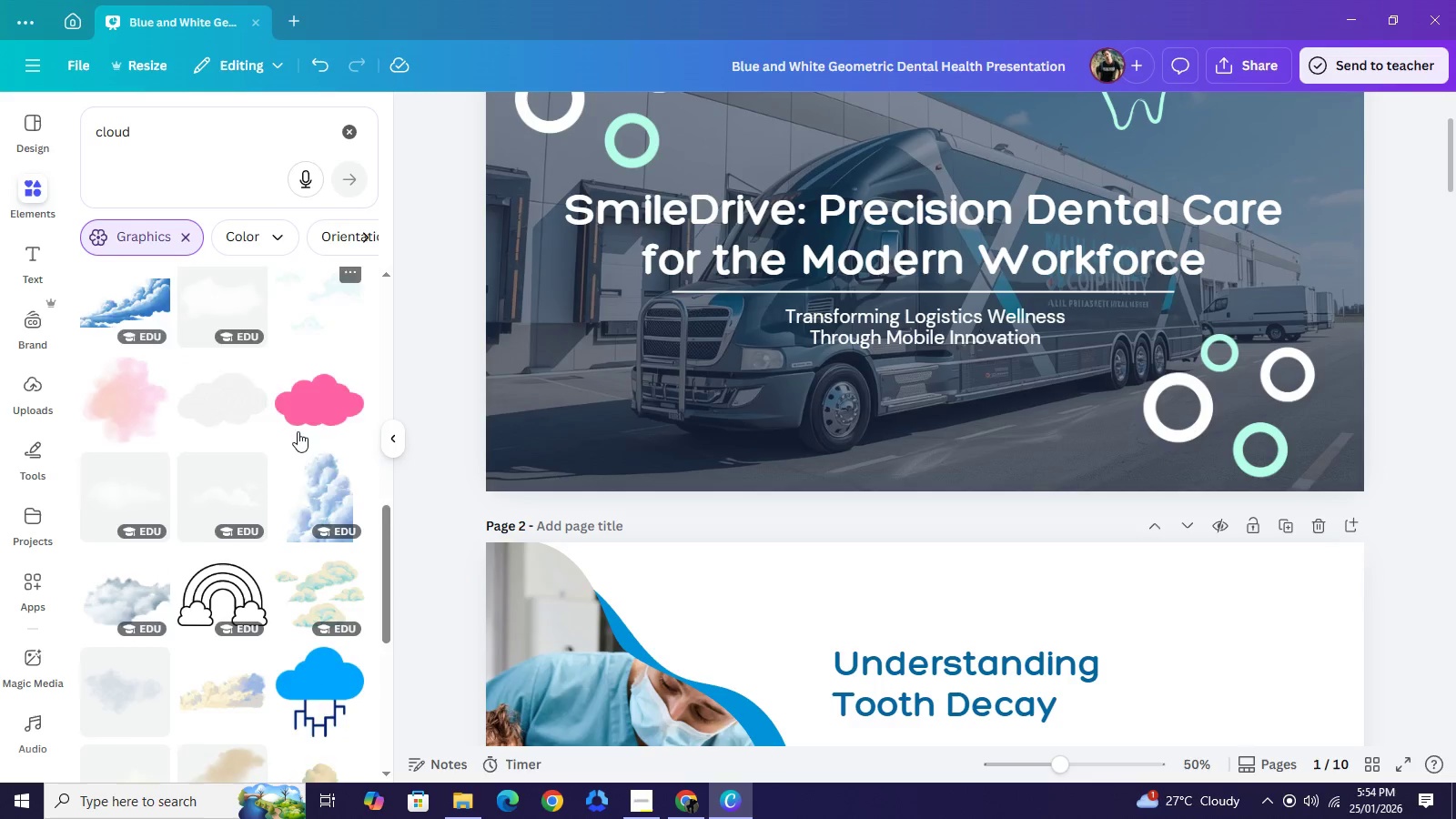 
scroll: coordinate [298, 431], scroll_direction: down, amount: 5.0
 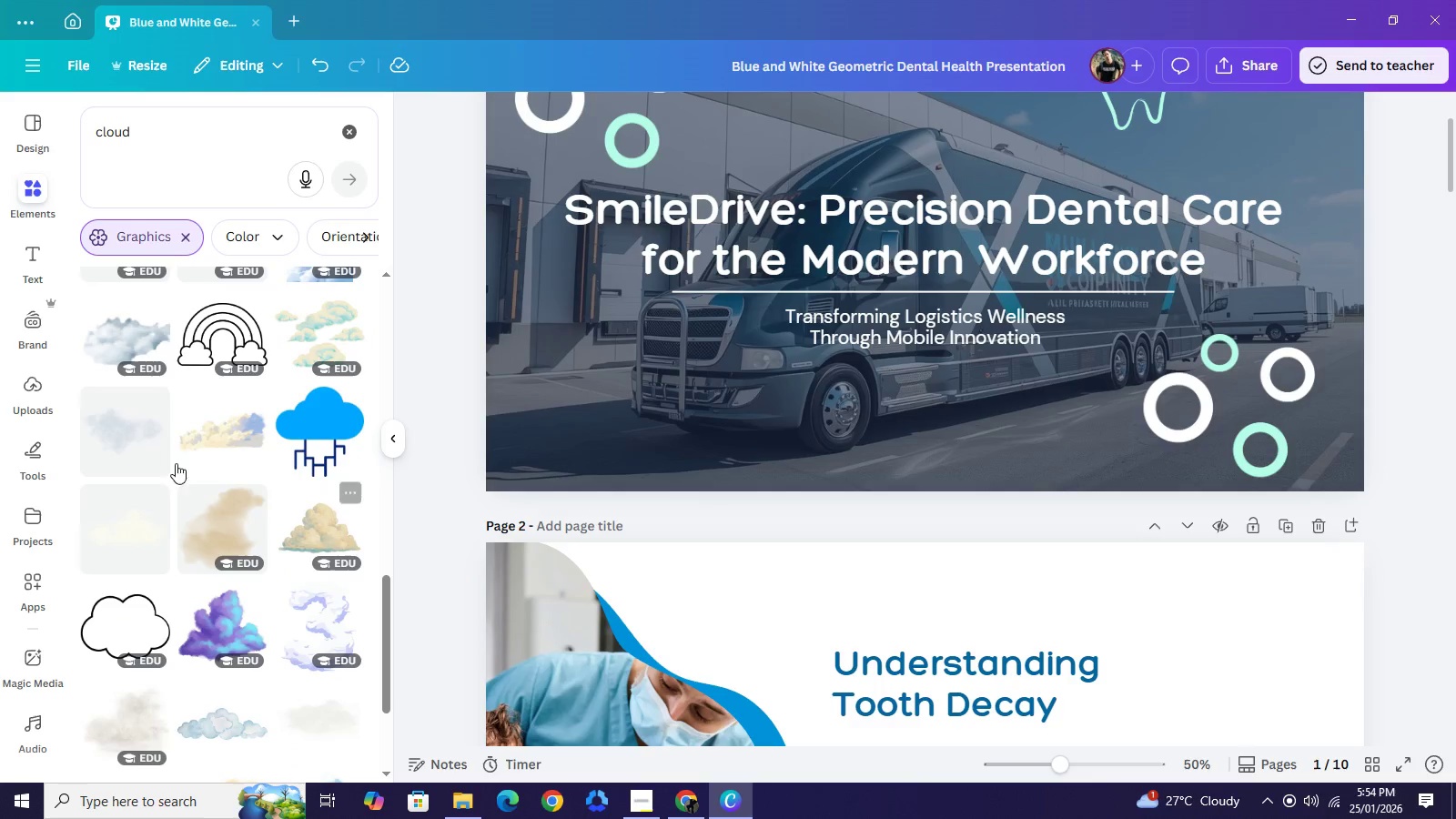 
scroll: coordinate [293, 431], scroll_direction: up, amount: 1.0
 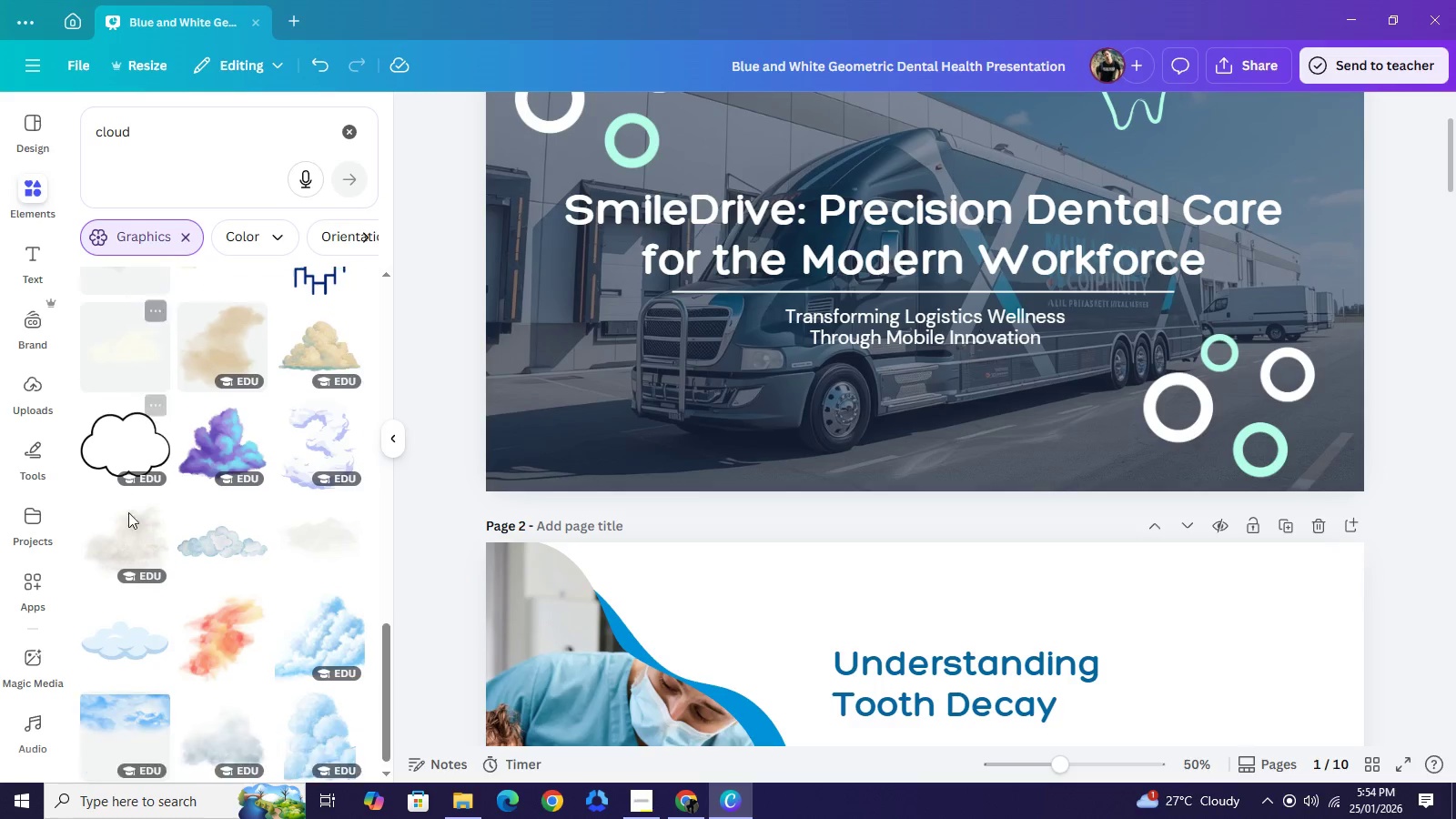 
scroll: coordinate [126, 541], scroll_direction: down, amount: 2.0
 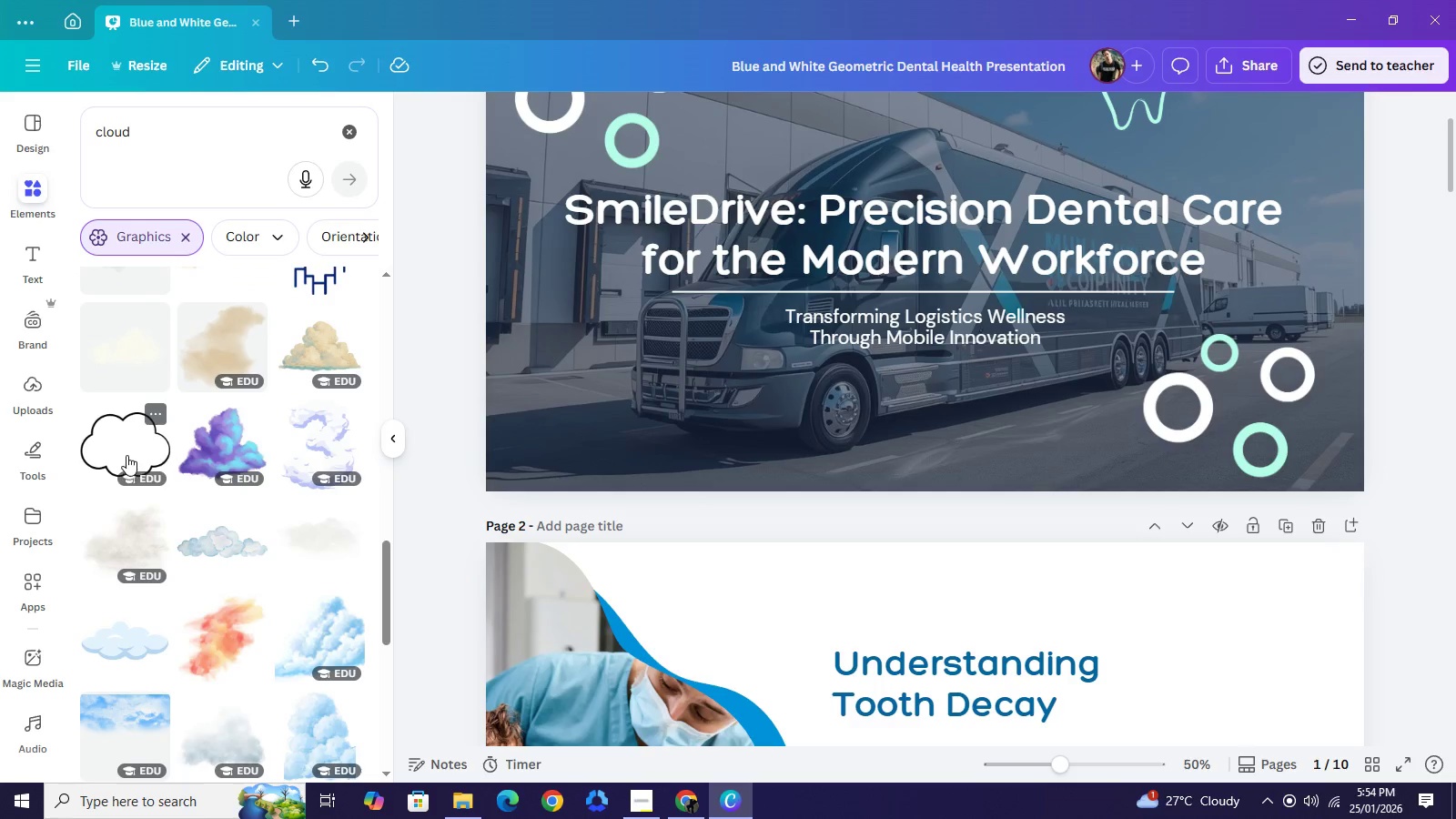 
left_click([126, 452])
 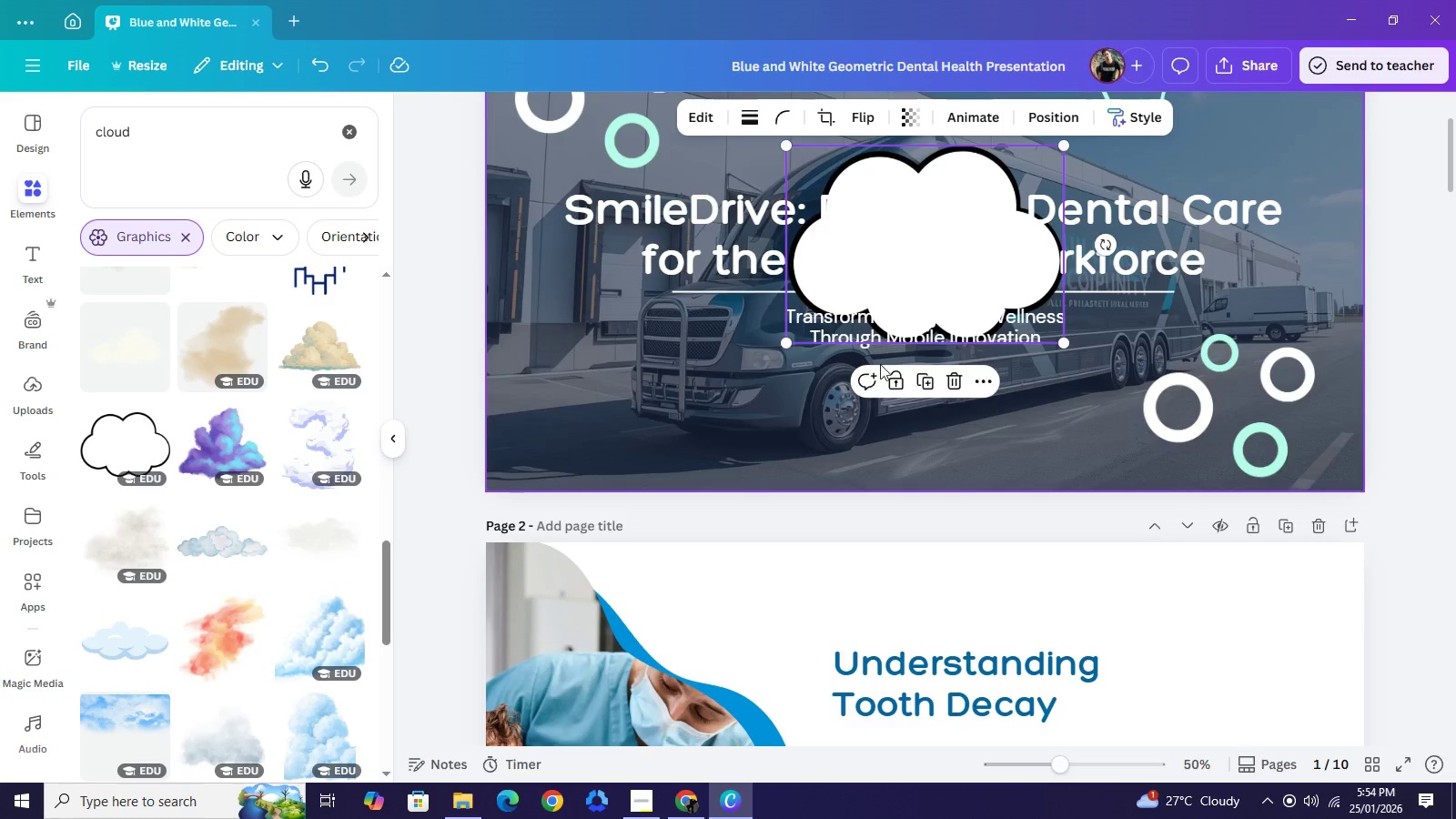 
scroll: coordinate [886, 307], scroll_direction: up, amount: 3.0
 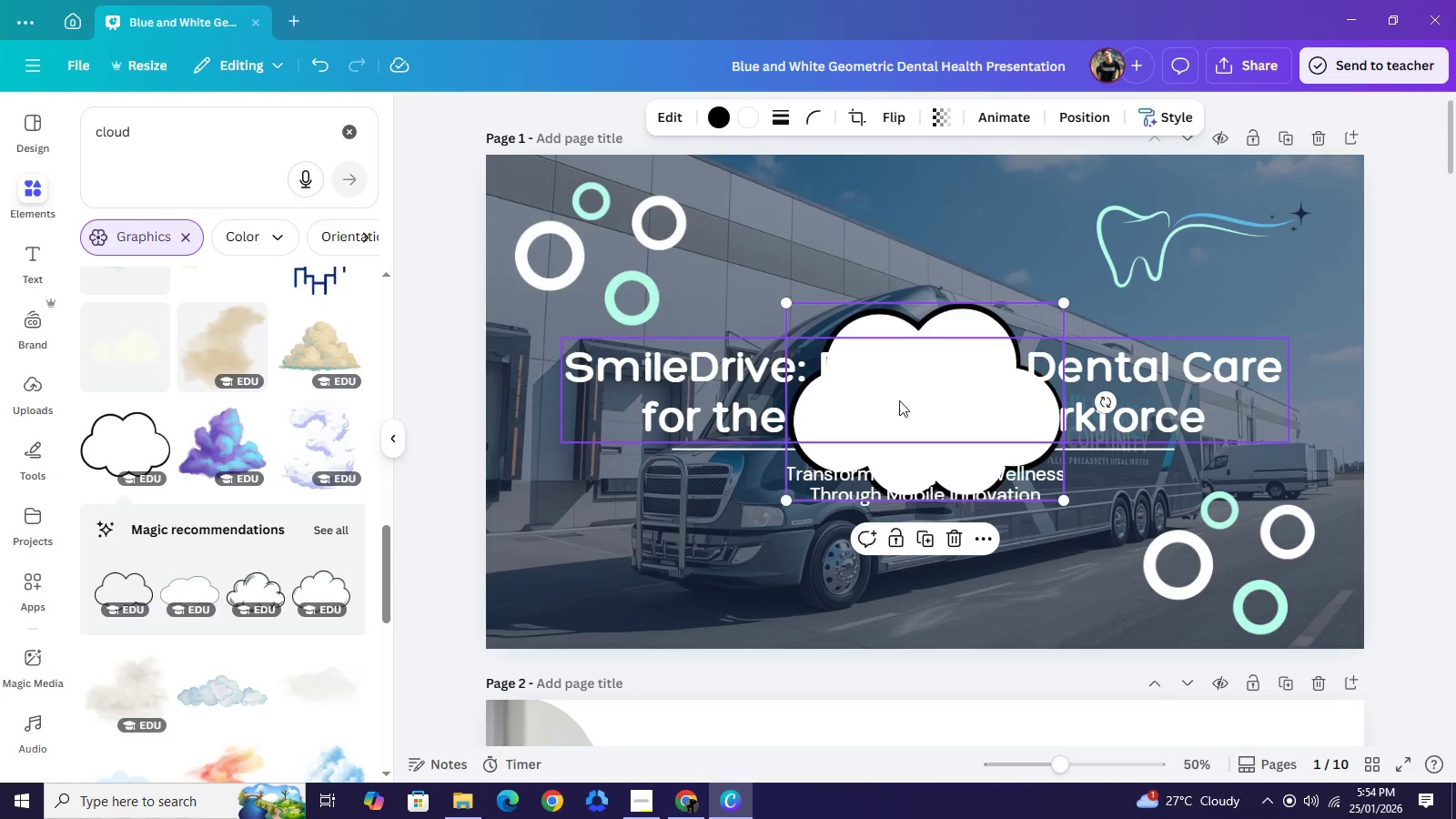 
left_click_drag(start_coordinate=[934, 388], to_coordinate=[584, 559])
 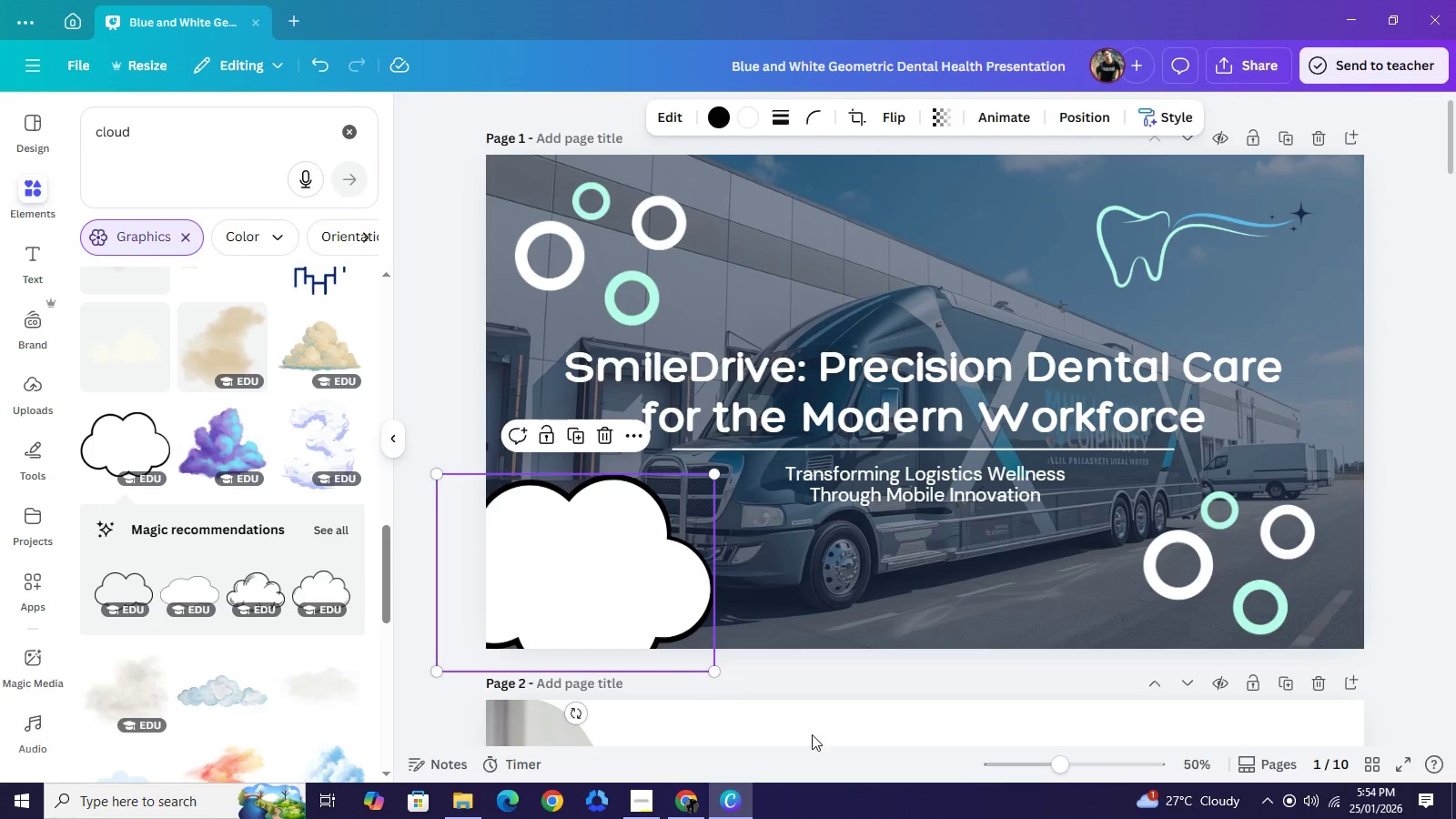 
left_click_drag(start_coordinate=[704, 671], to_coordinate=[636, 612])
 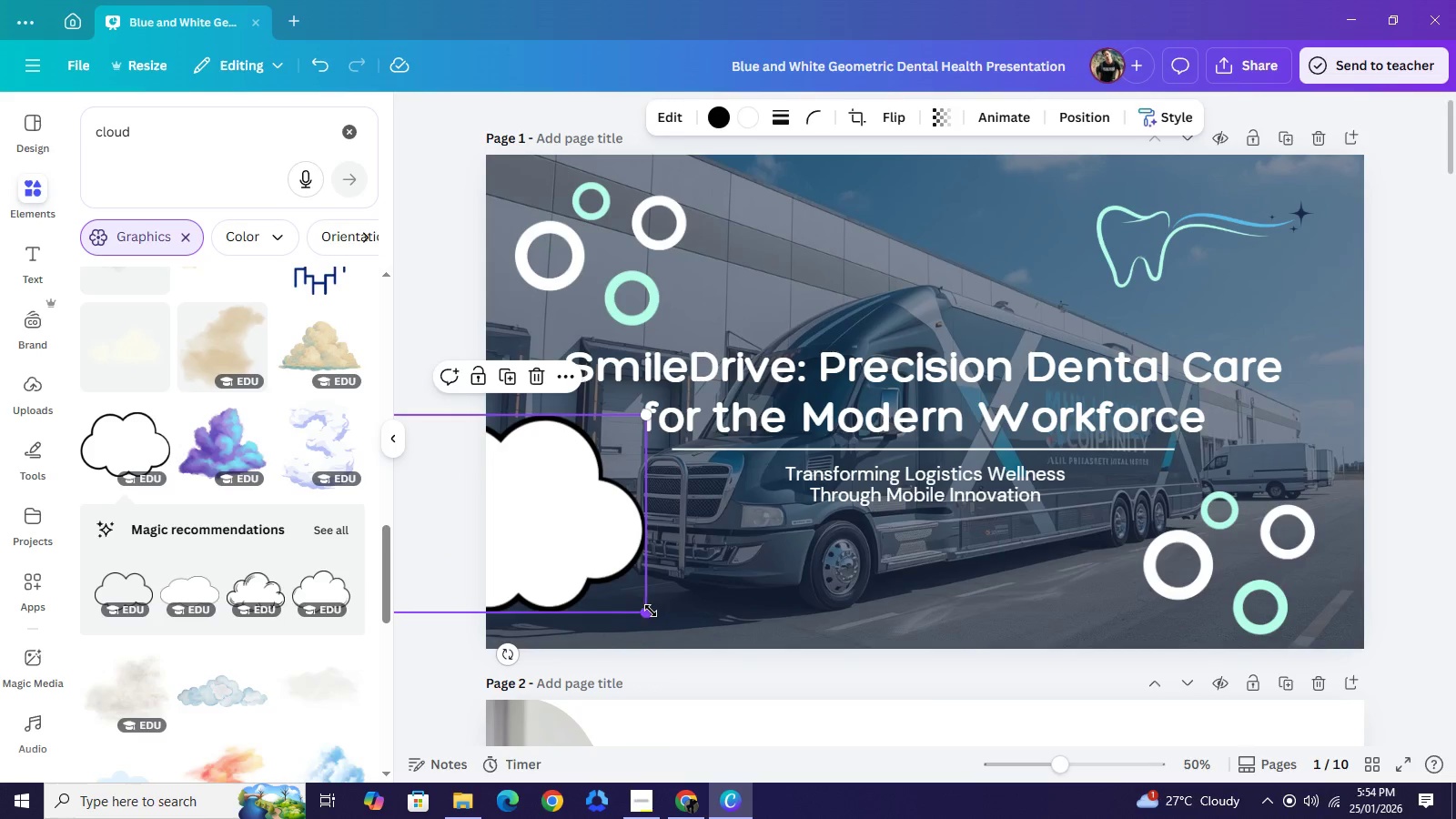 
left_click_drag(start_coordinate=[652, 609], to_coordinate=[1052, 818])
 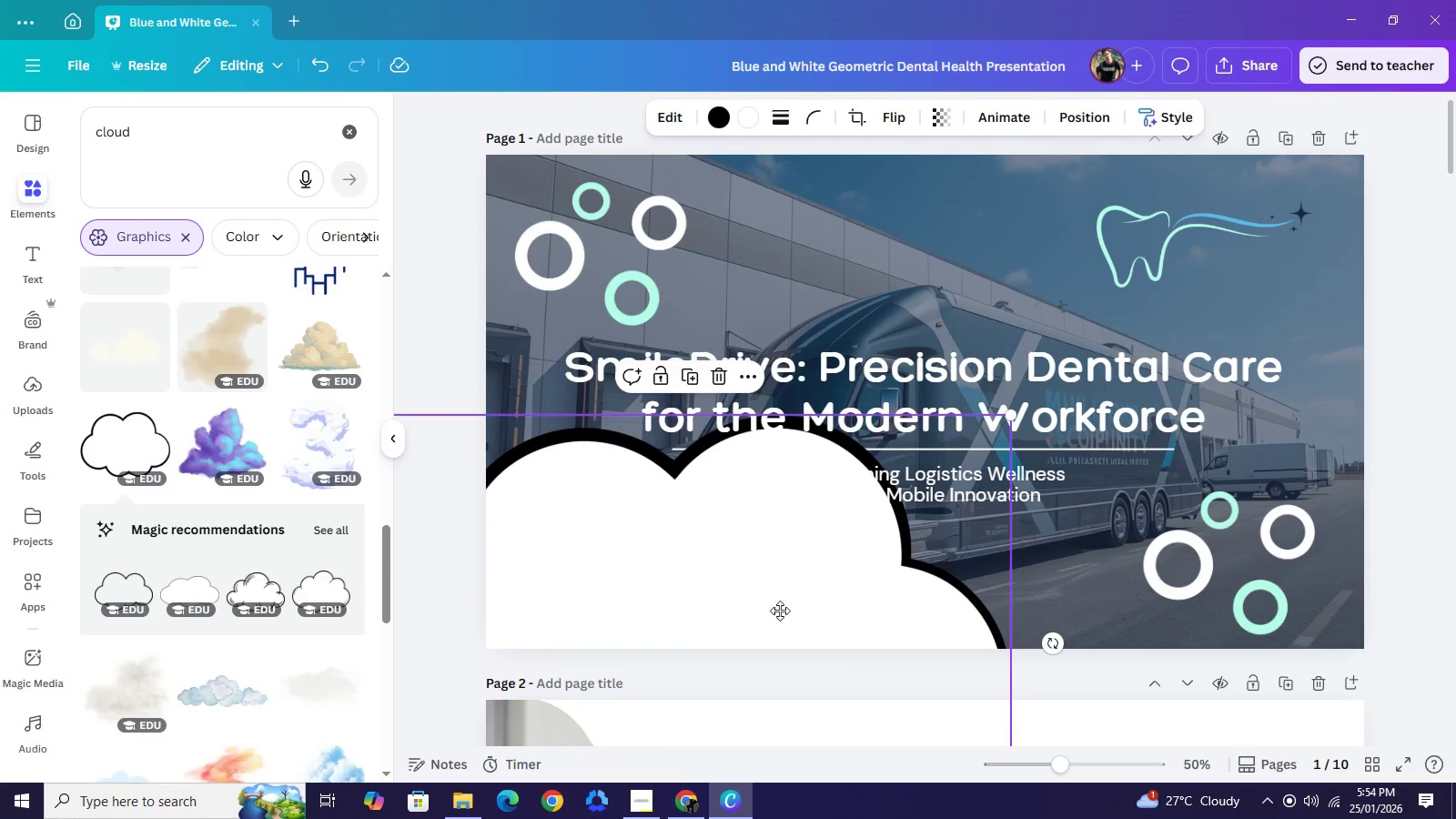 
left_click_drag(start_coordinate=[767, 570], to_coordinate=[639, 630])
 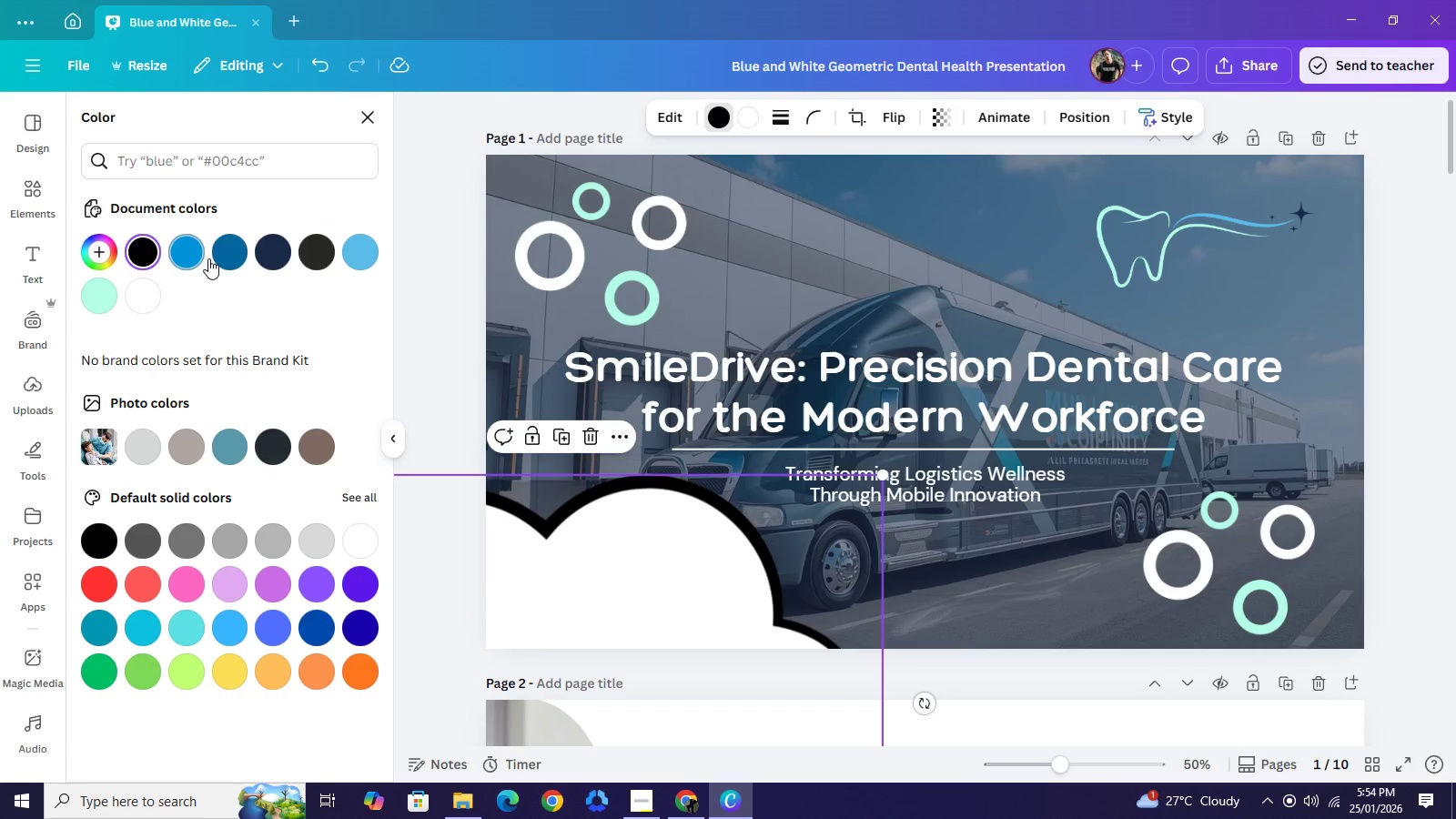 
left_click([282, 250])
 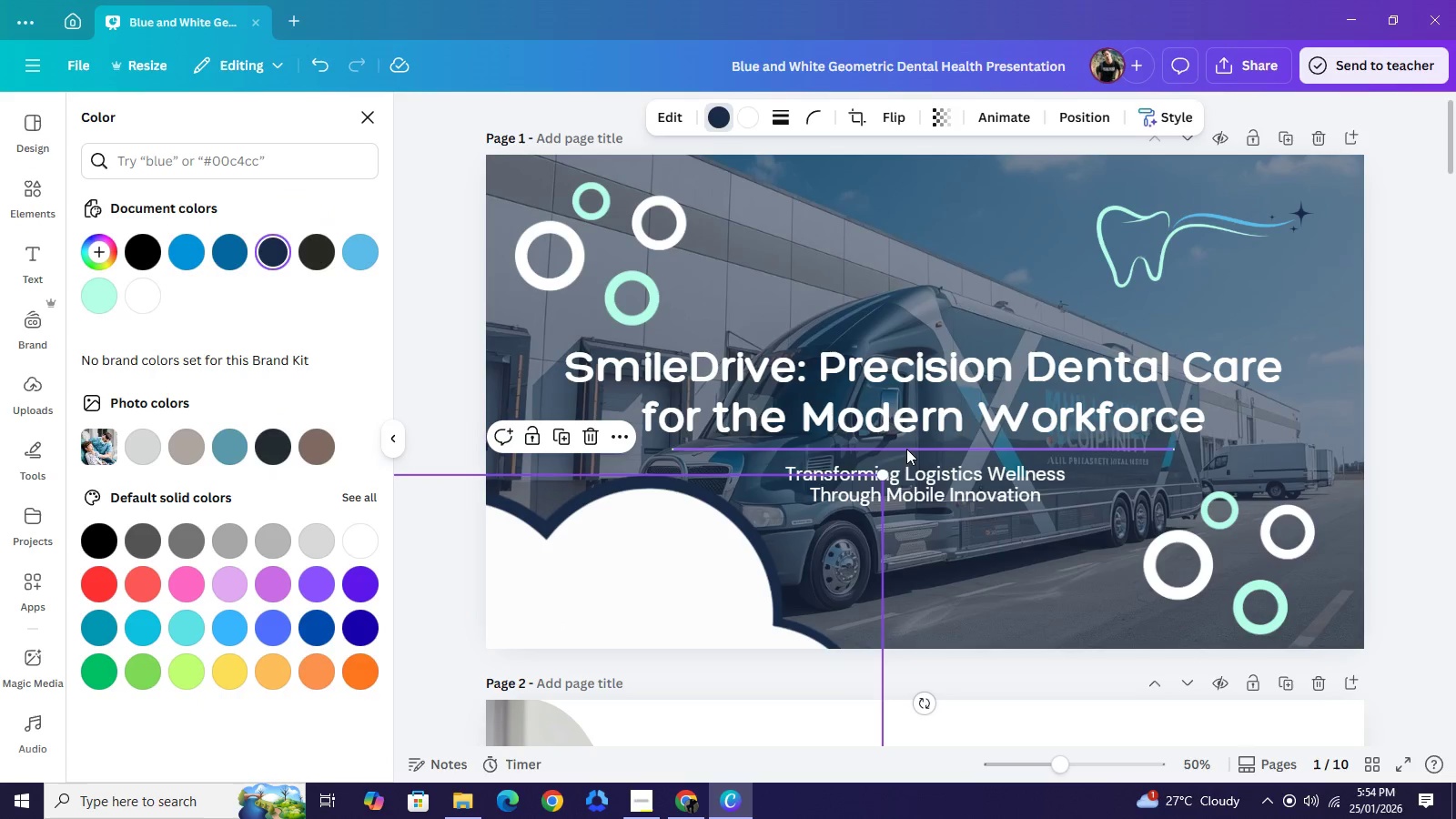 
left_click_drag(start_coordinate=[698, 558], to_coordinate=[744, 501])
 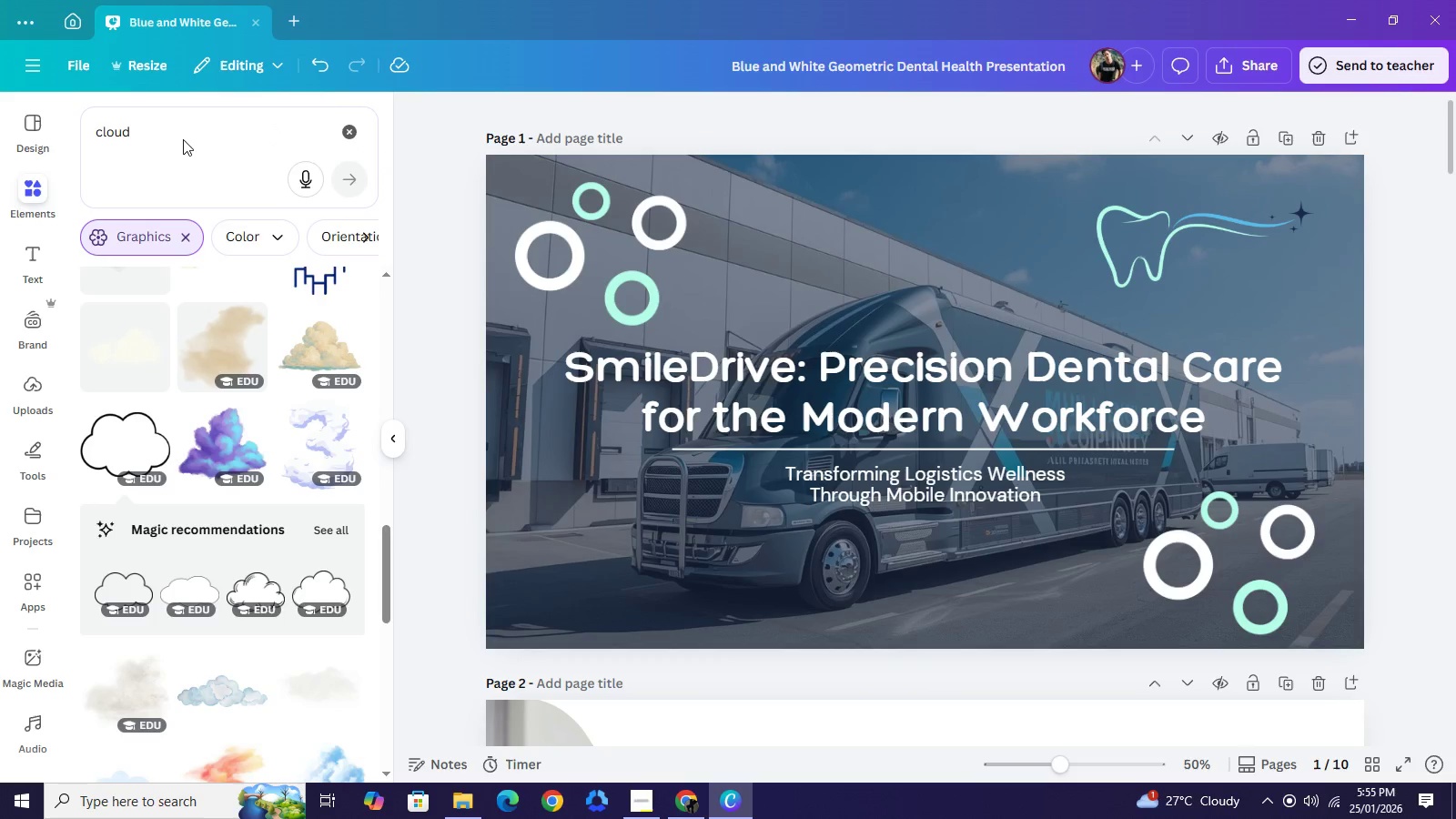 
wait(7.06)
 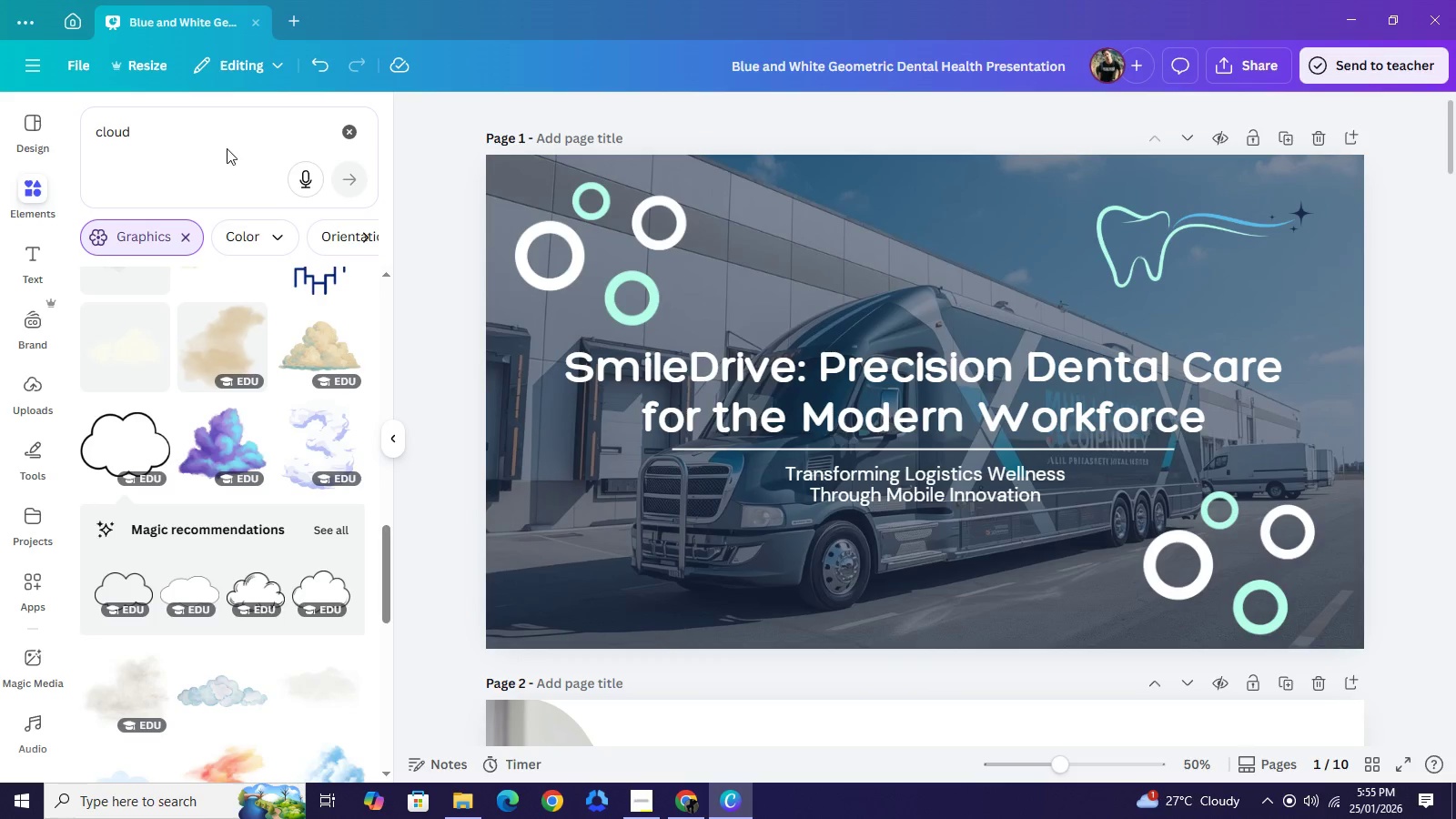 
double_click([327, 68])
 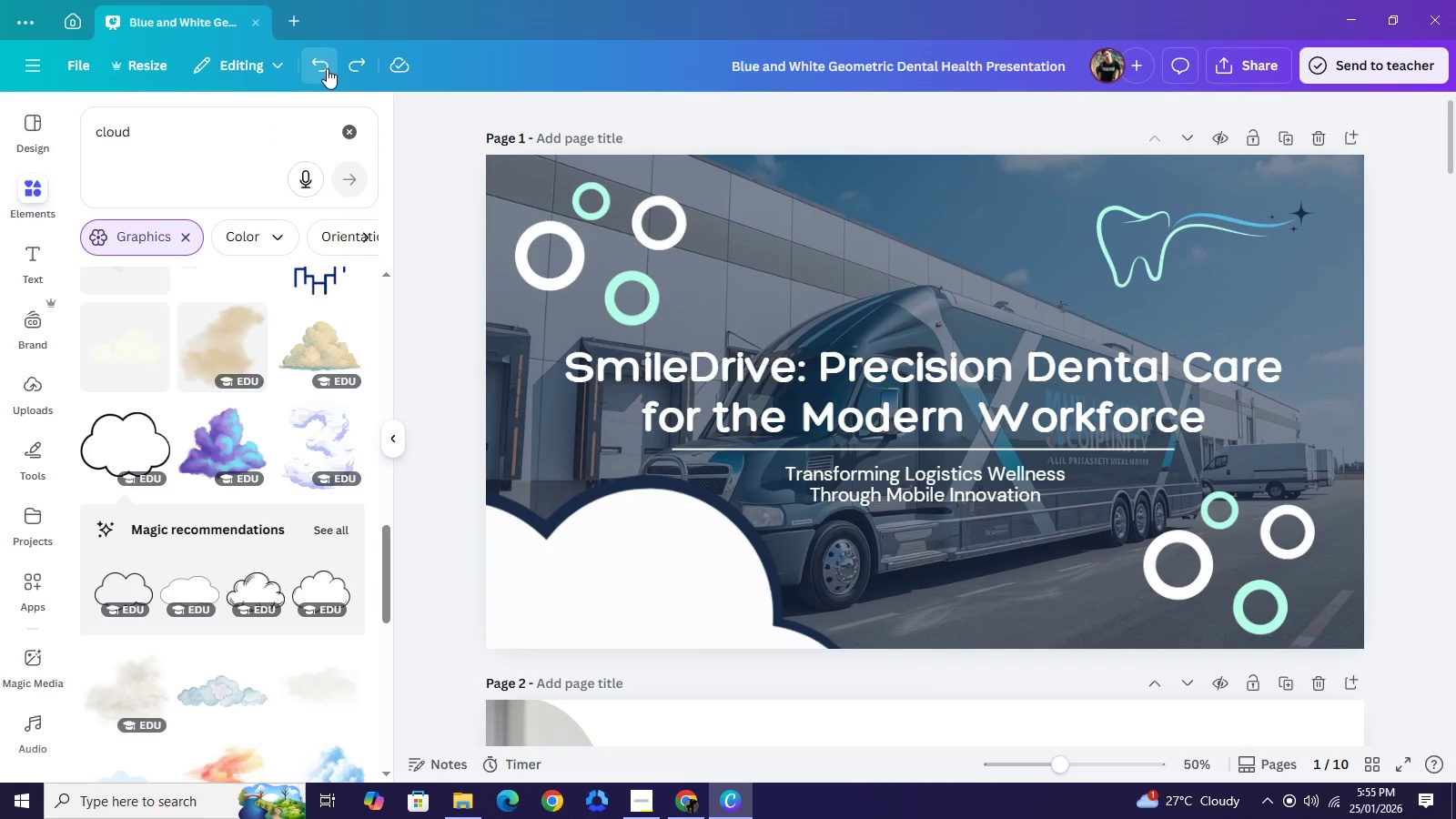 
left_click([327, 68])
 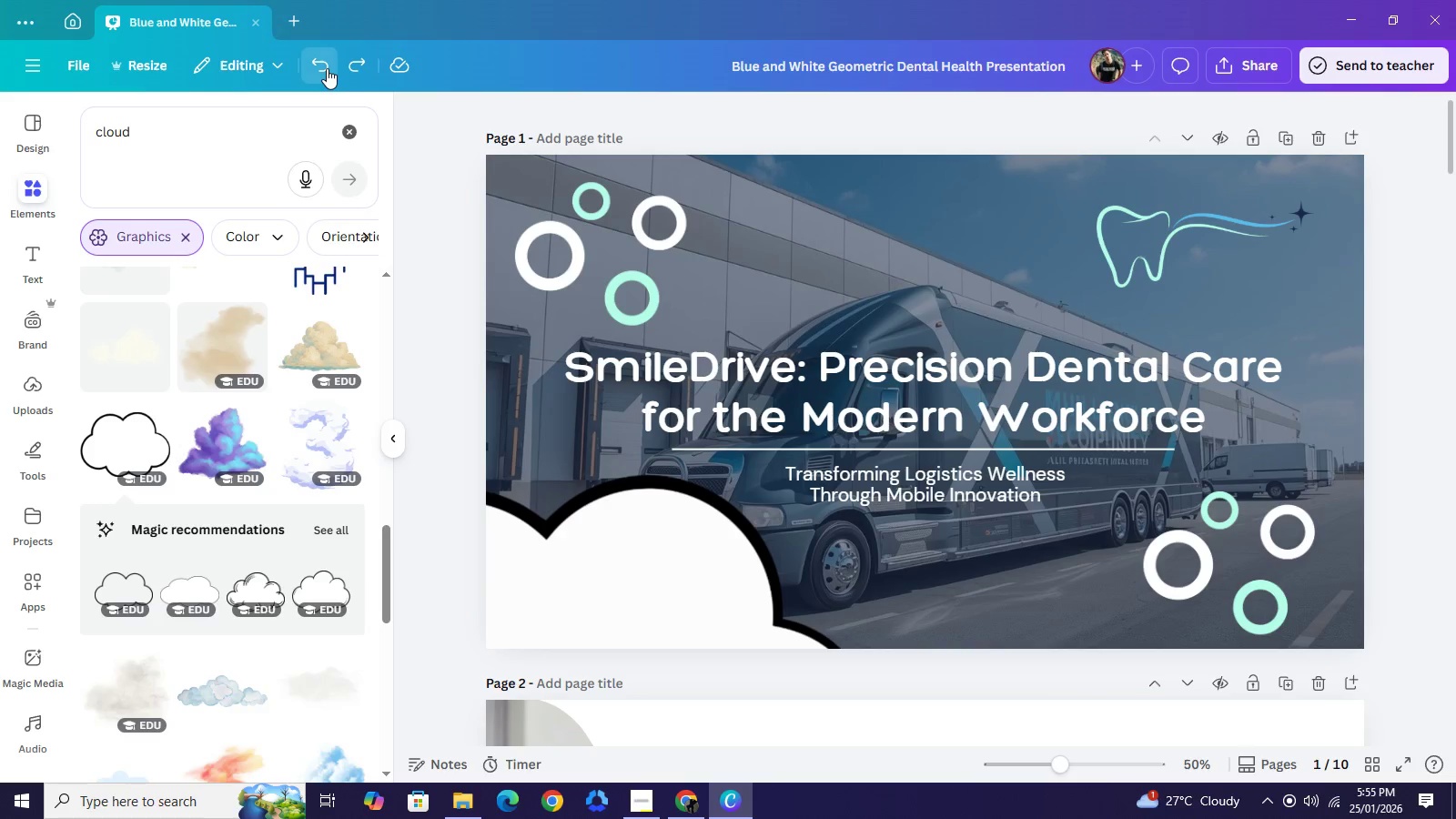 
left_click([327, 68])
 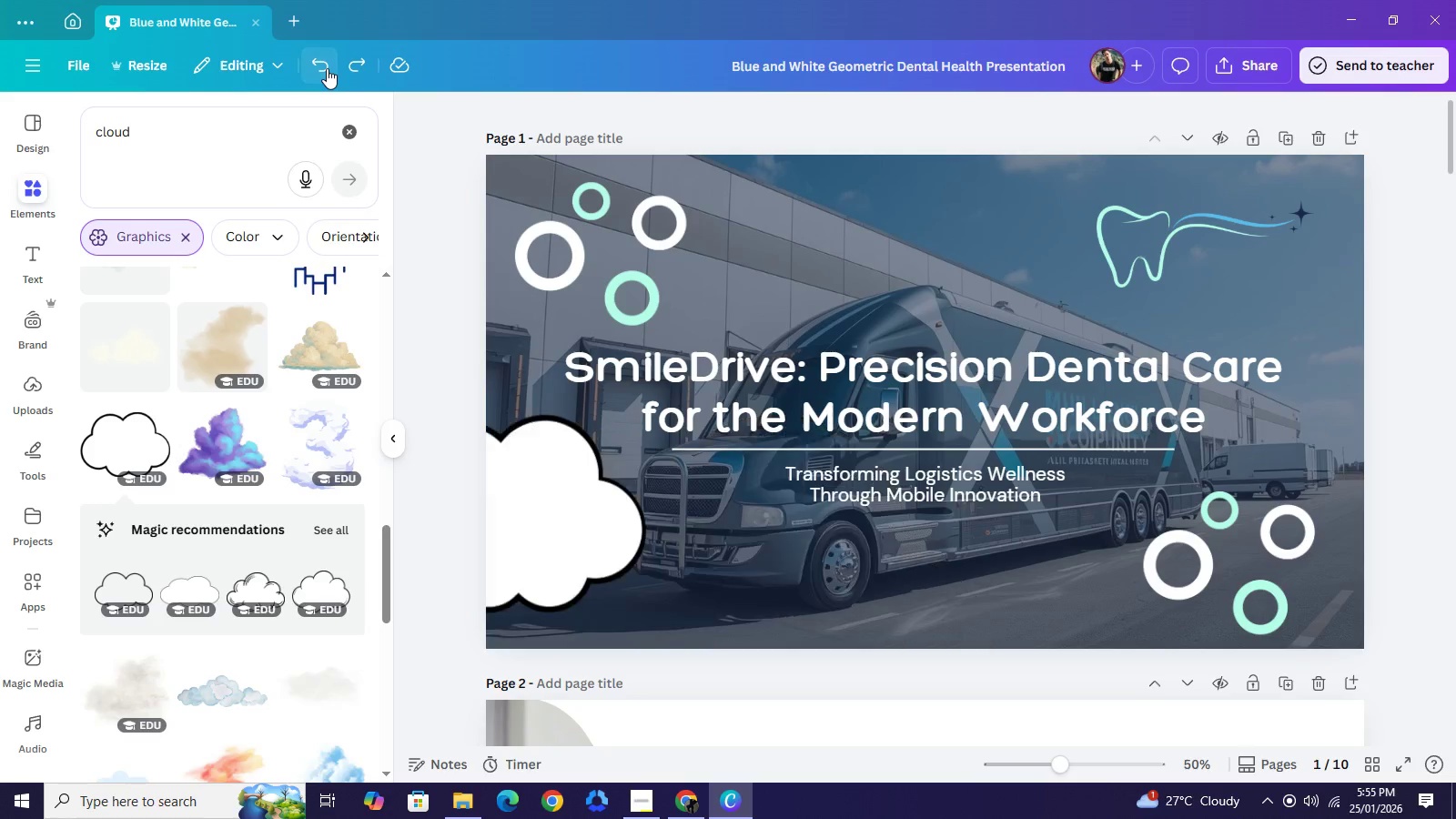 
left_click([327, 68])
 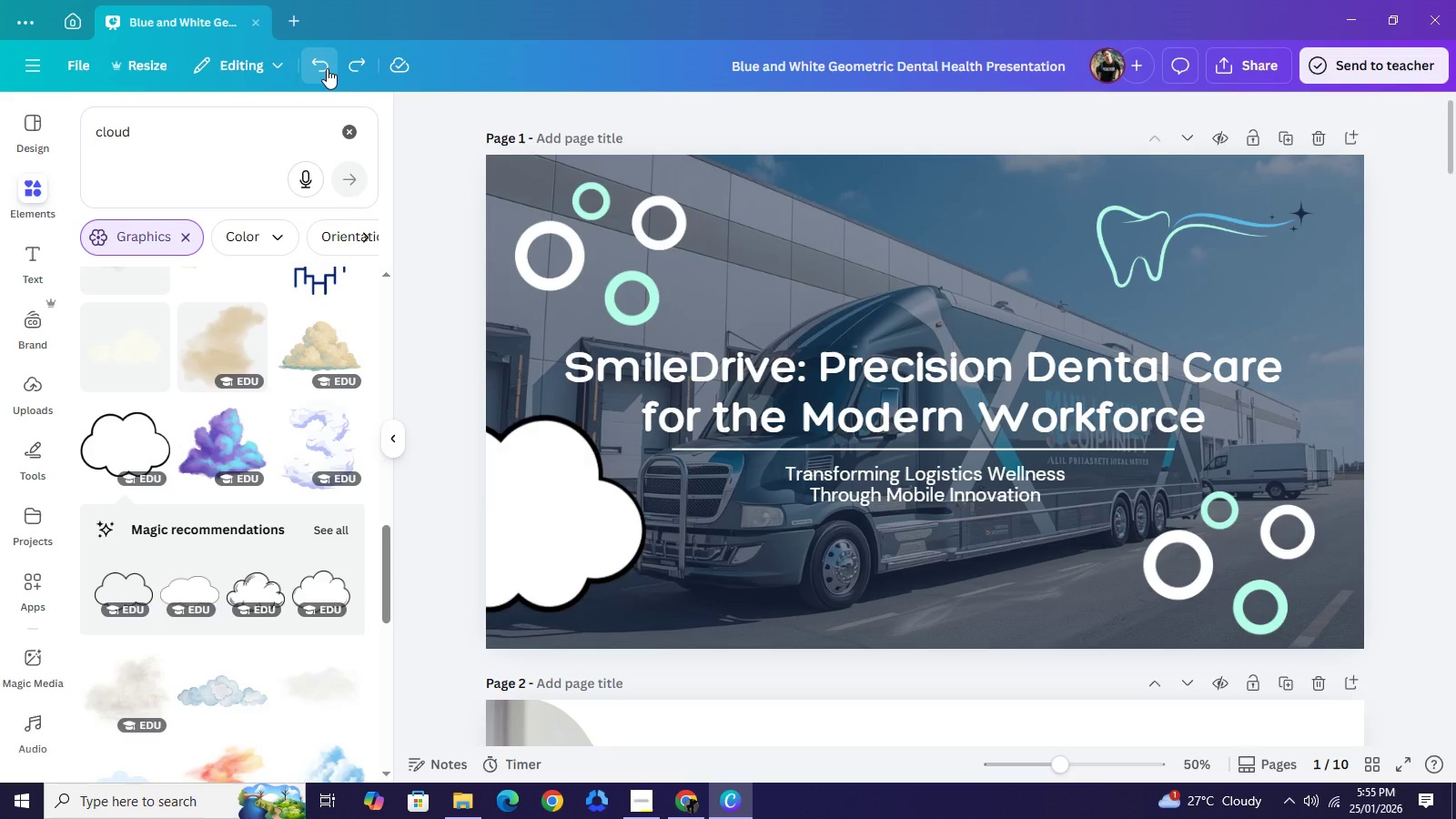 
left_click([327, 68])
 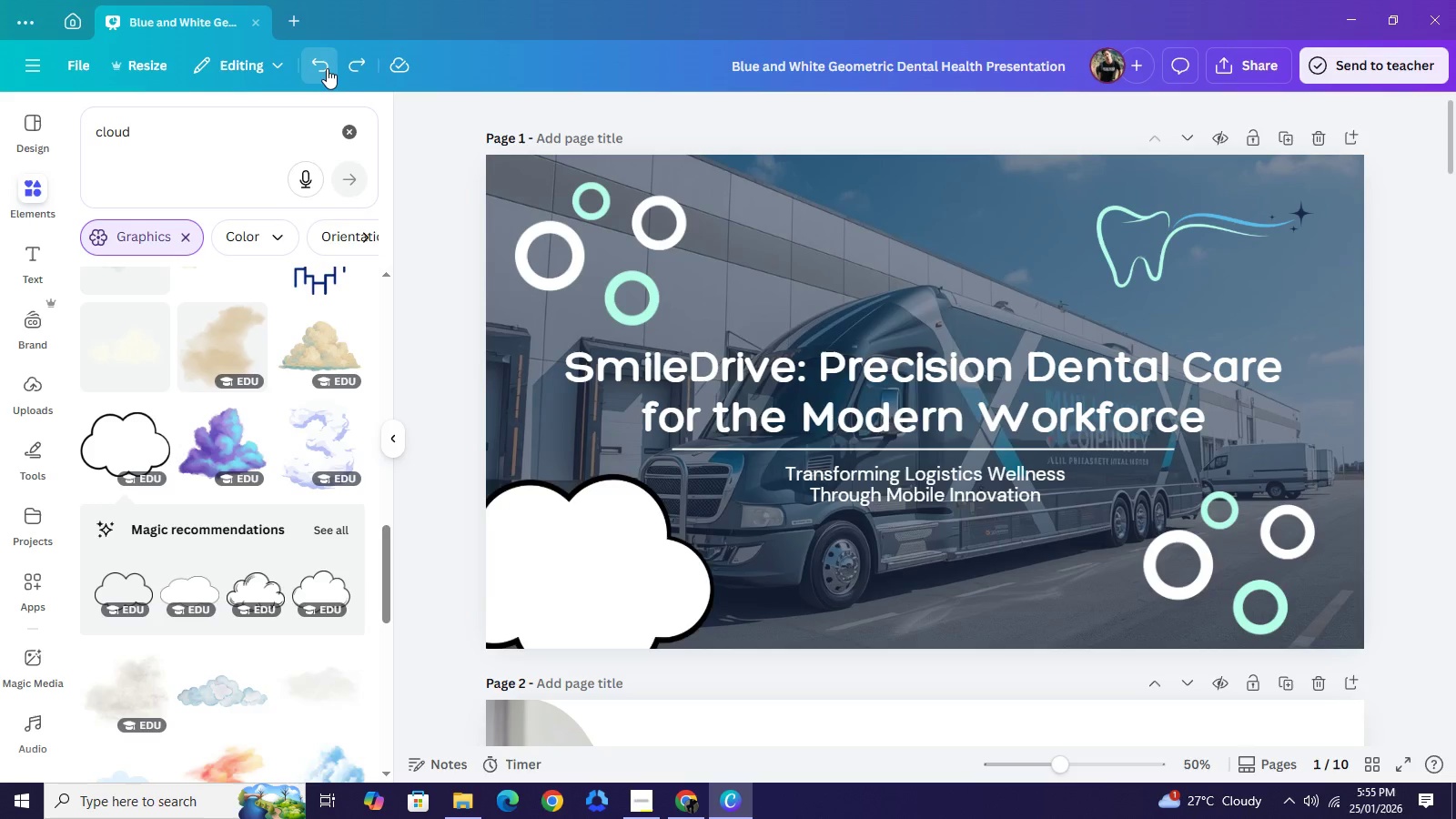 
left_click([327, 68])
 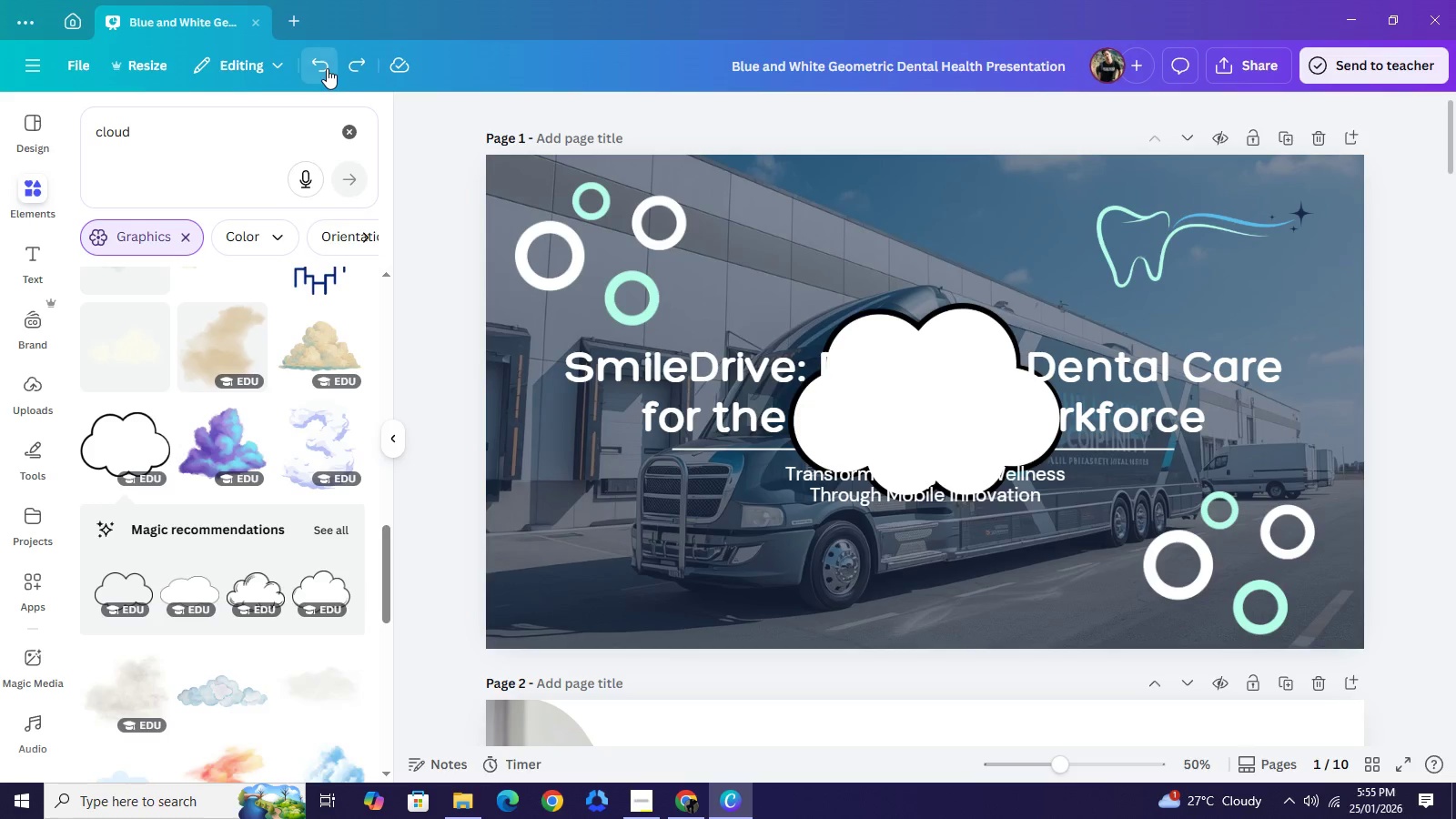 
left_click([327, 68])
 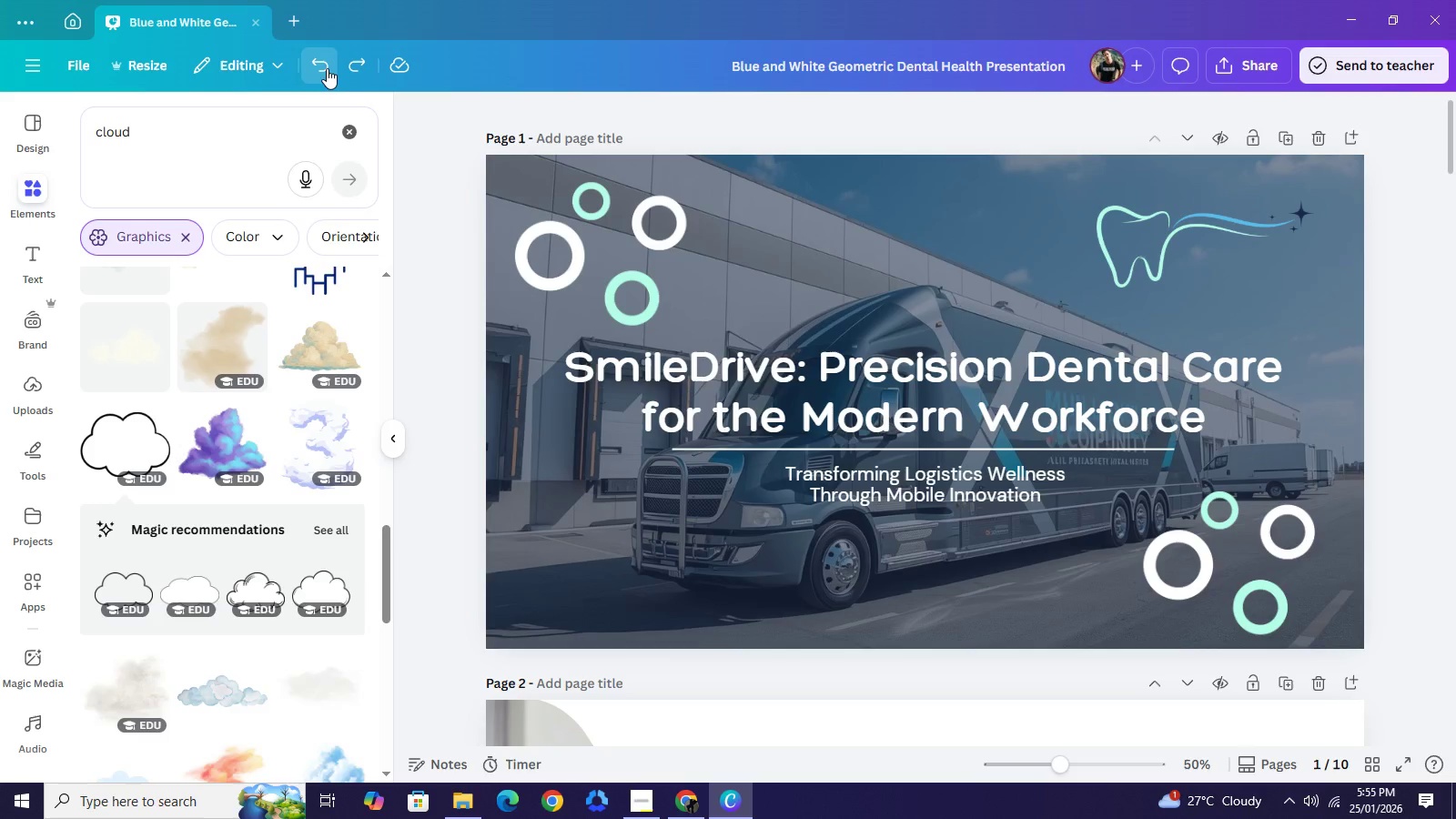 
left_click([327, 68])
 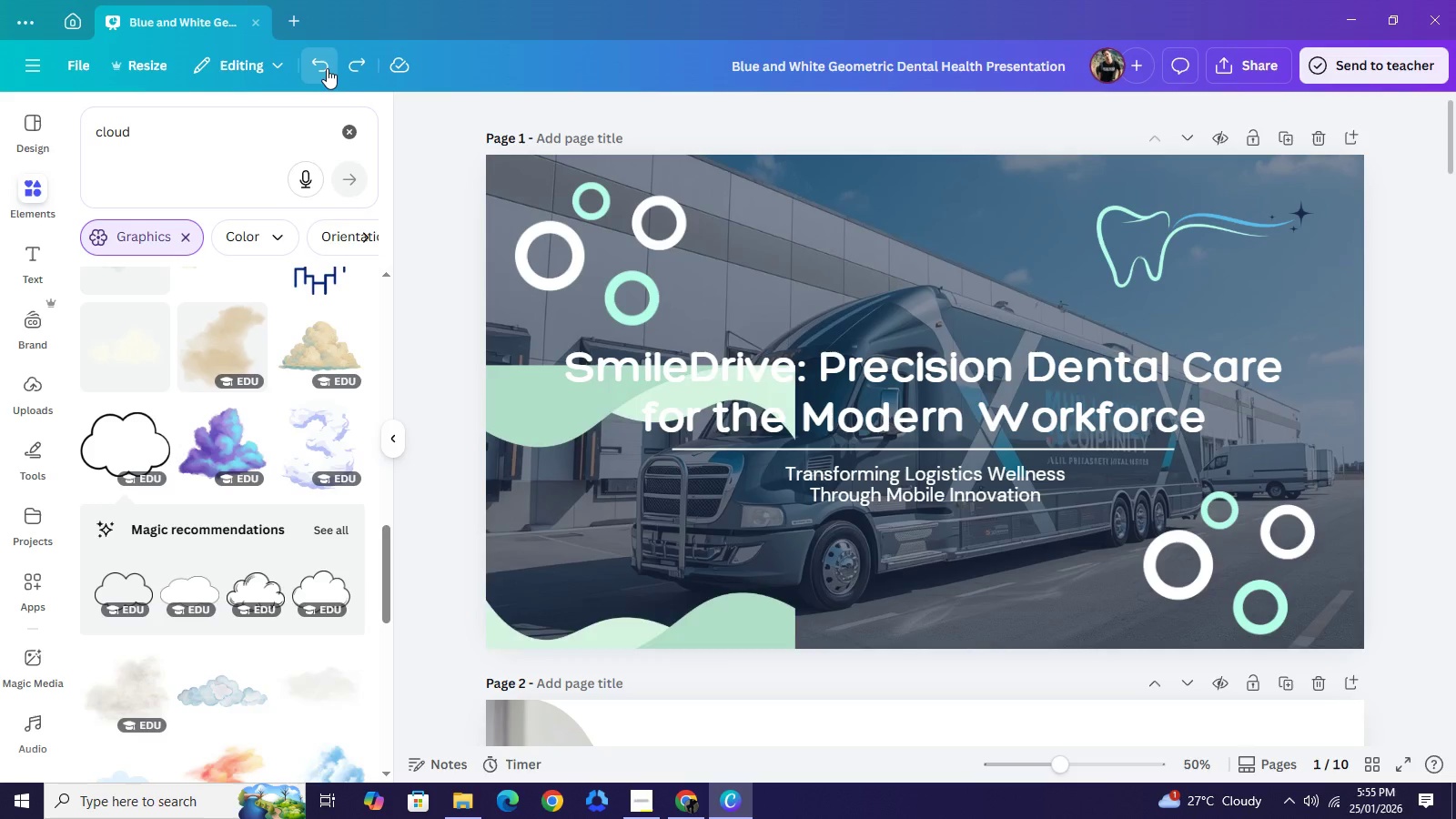 
left_click([327, 68])
 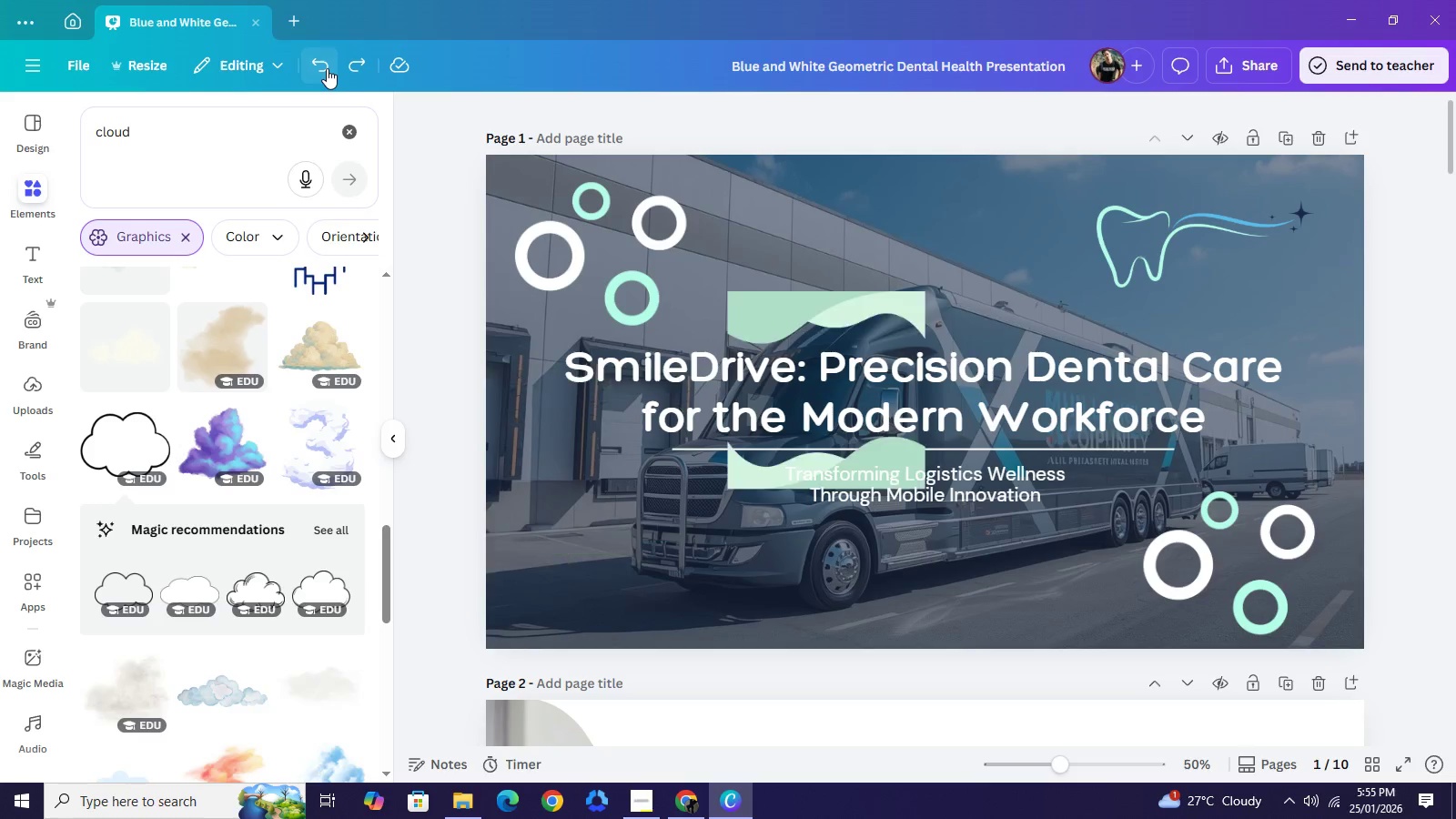 
left_click([327, 68])
 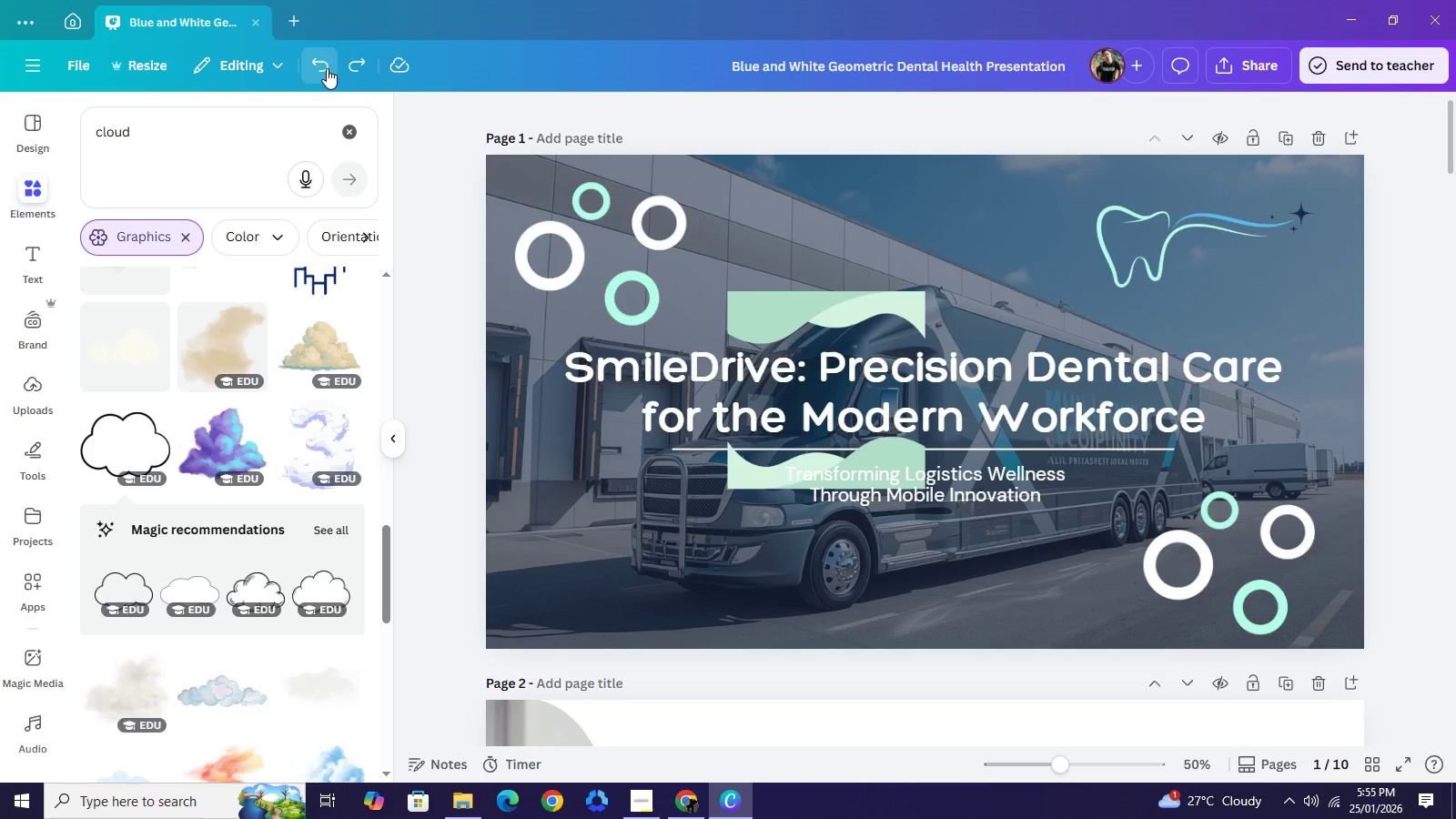 
left_click([327, 68])
 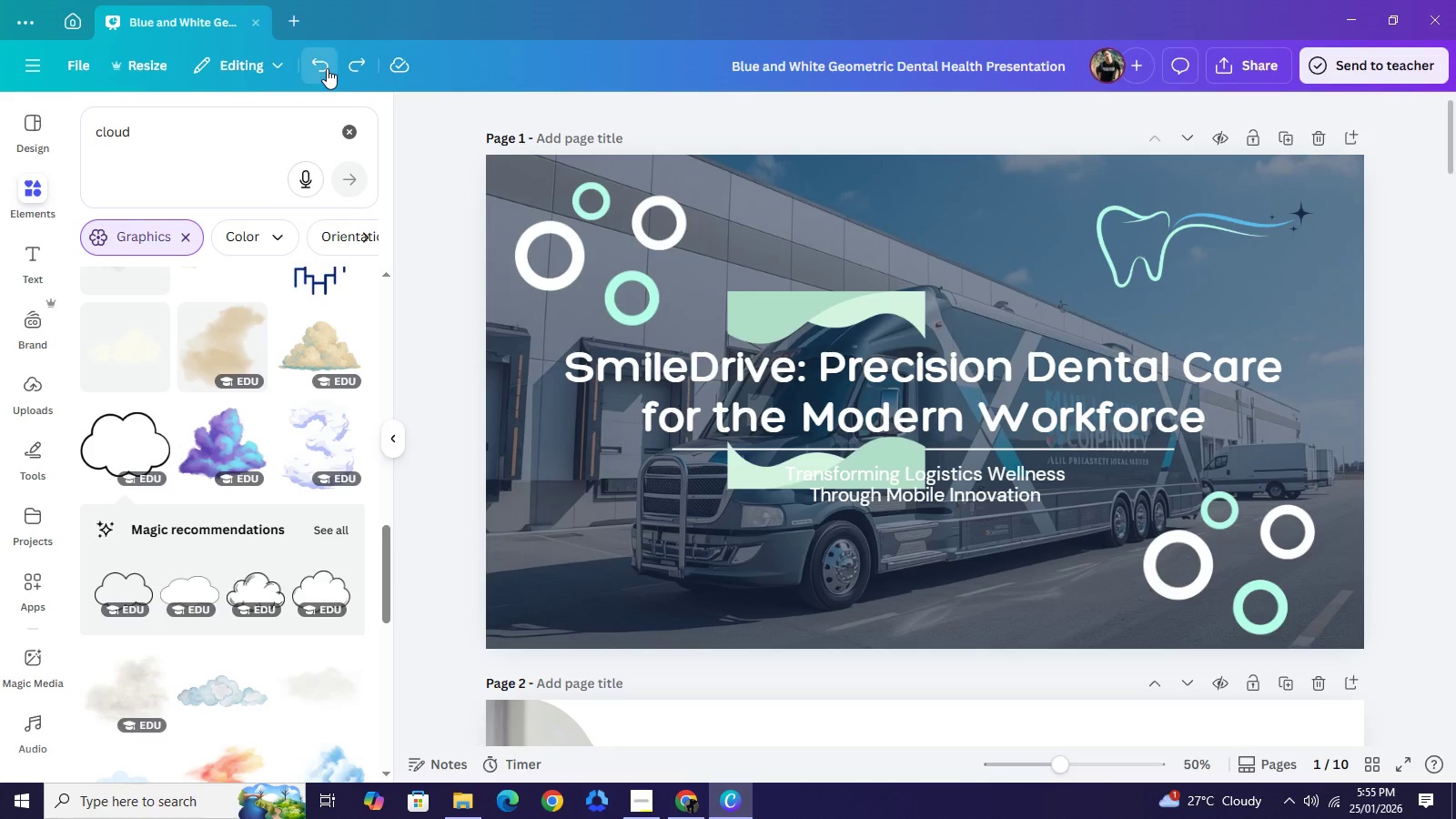 
left_click([327, 68])
 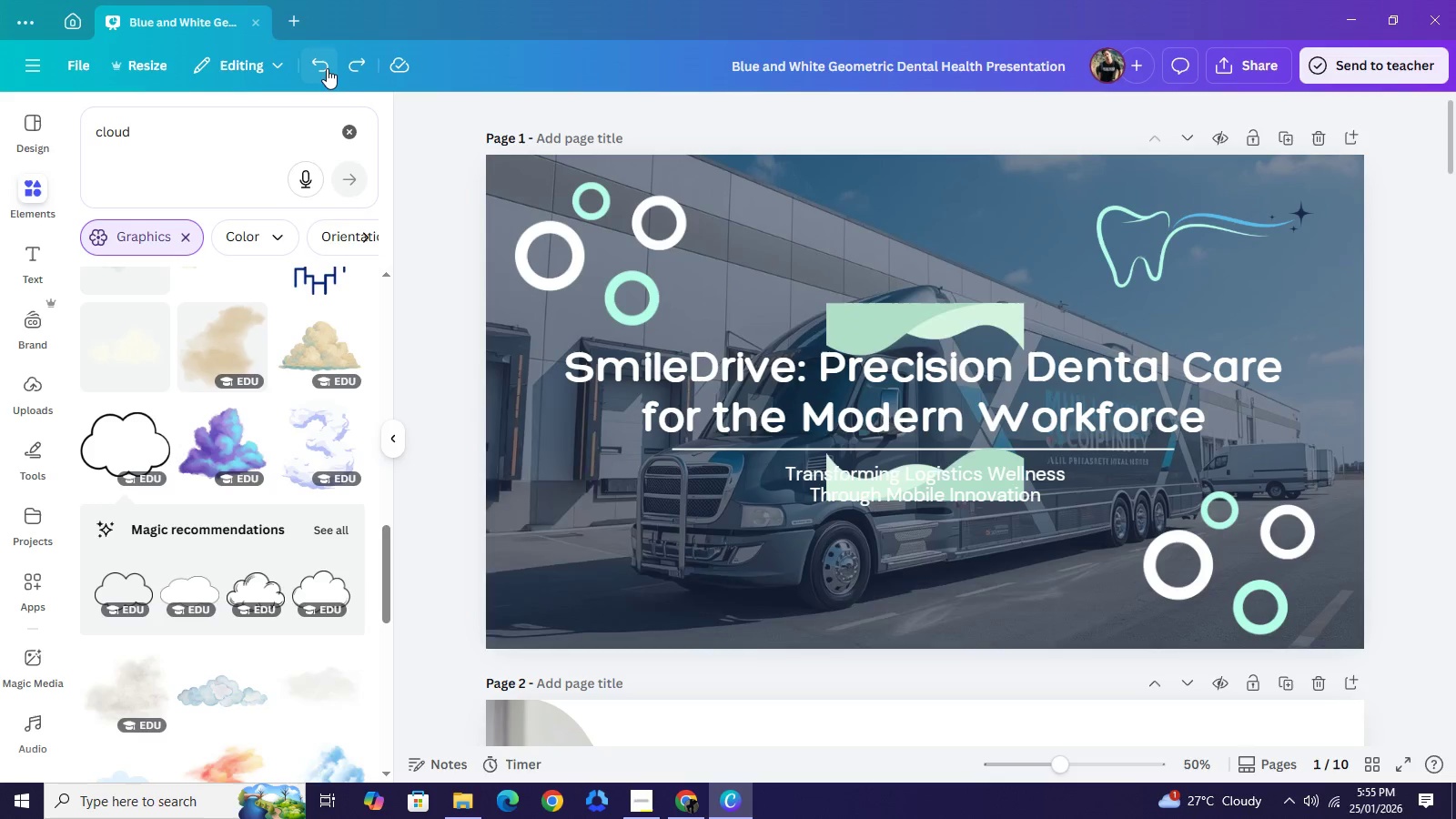 
left_click([327, 68])
 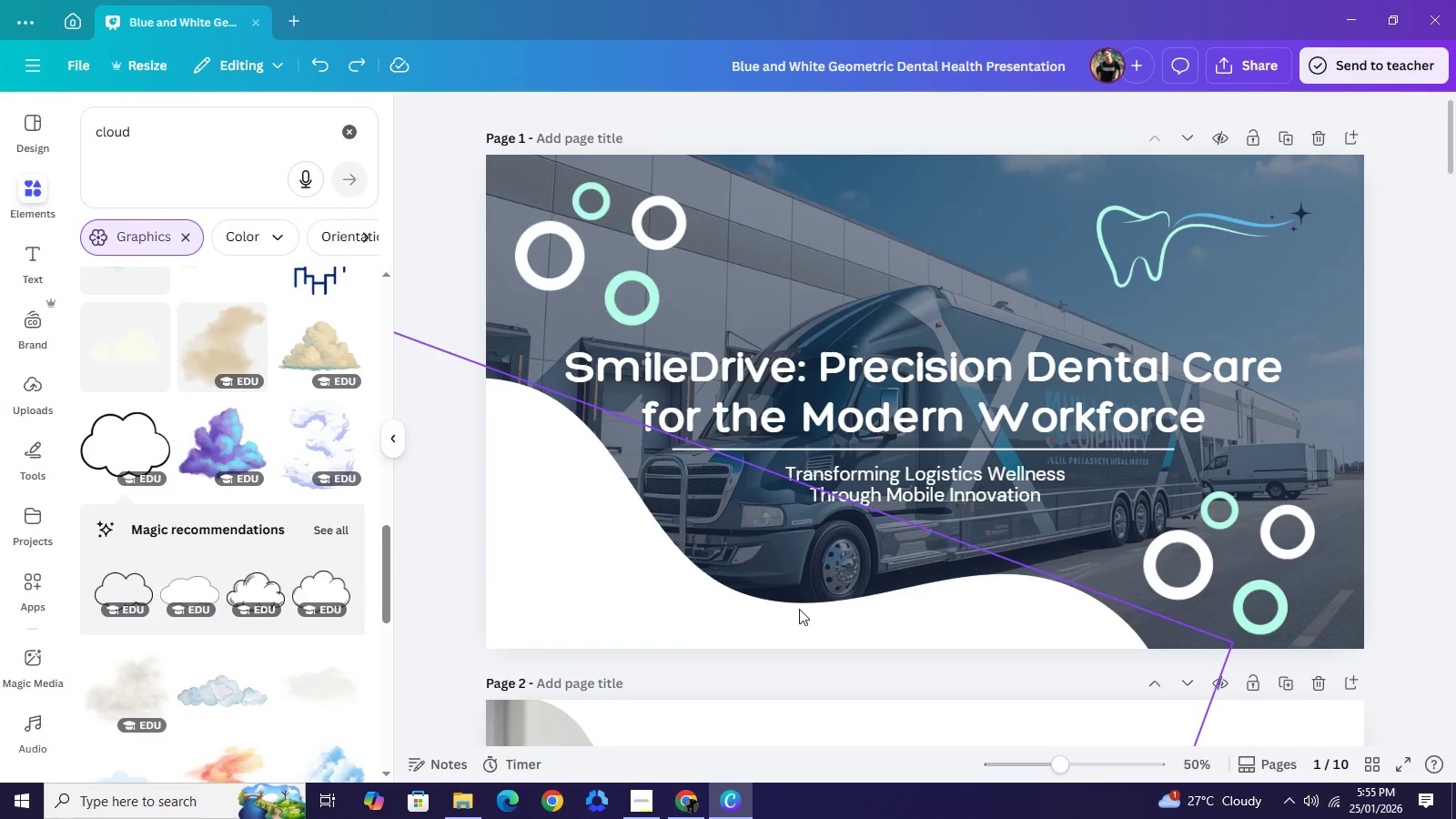 
left_click([799, 609])
 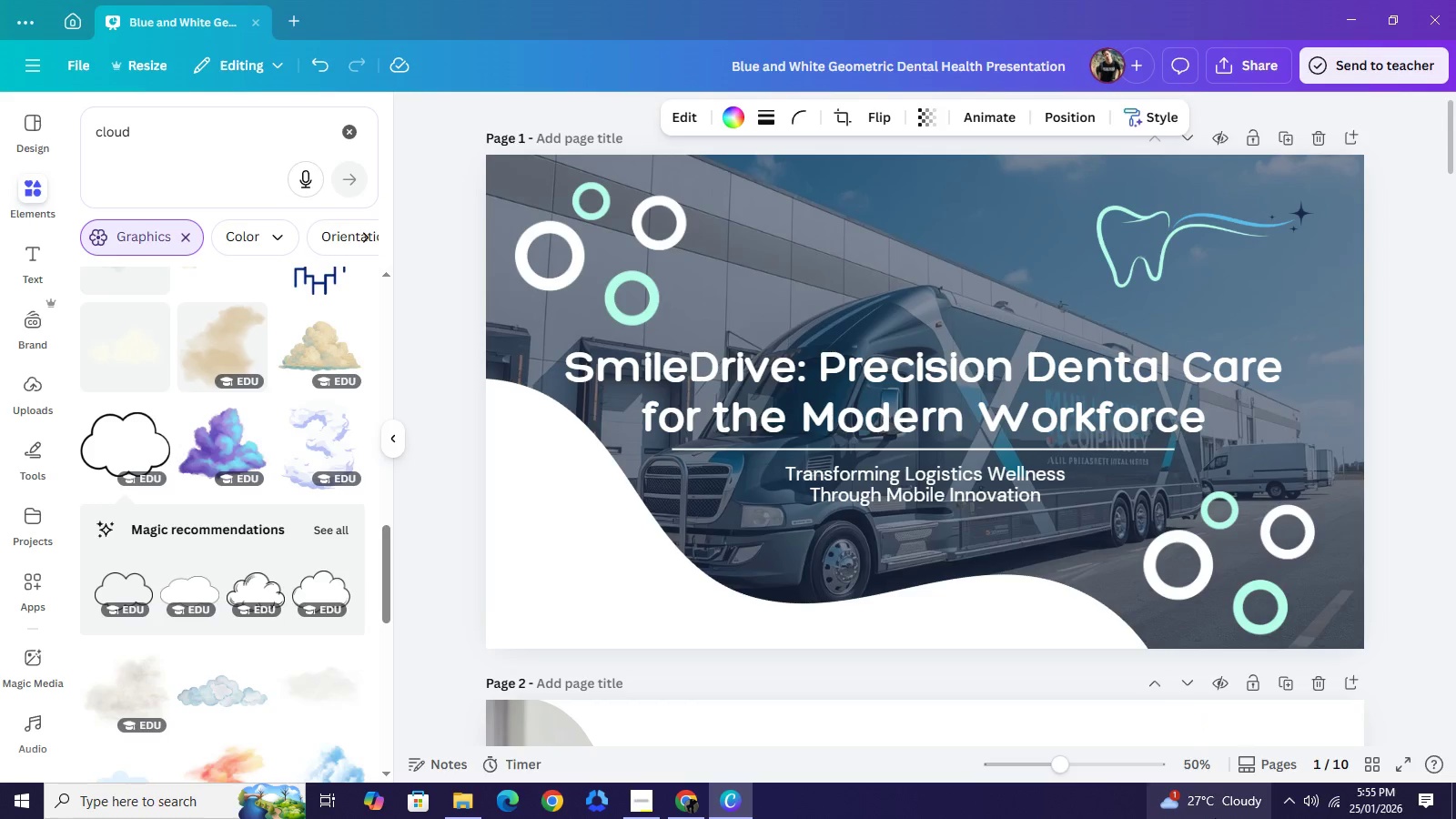 
key(ArrowDown)
 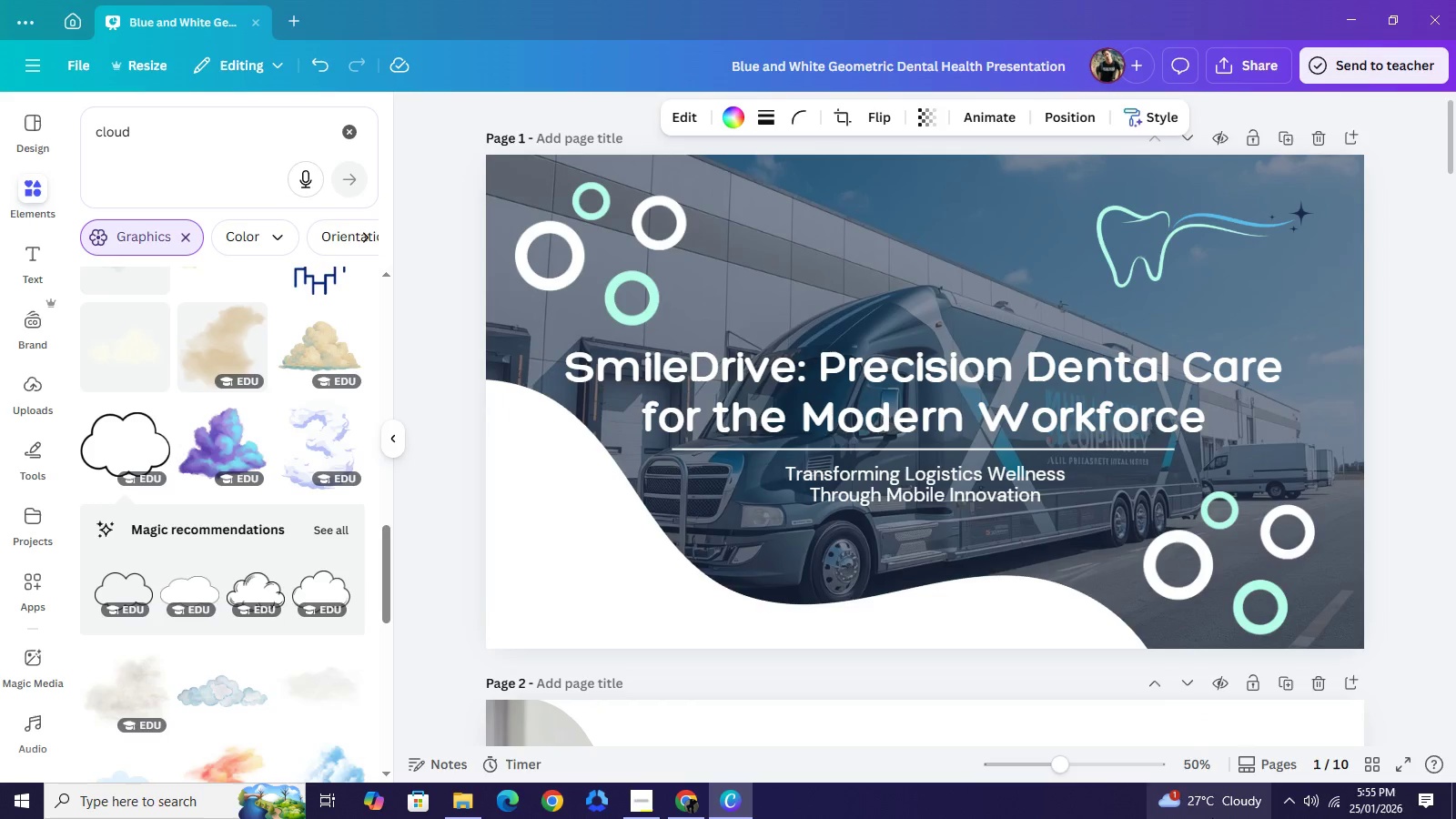 
key(ArrowDown)
 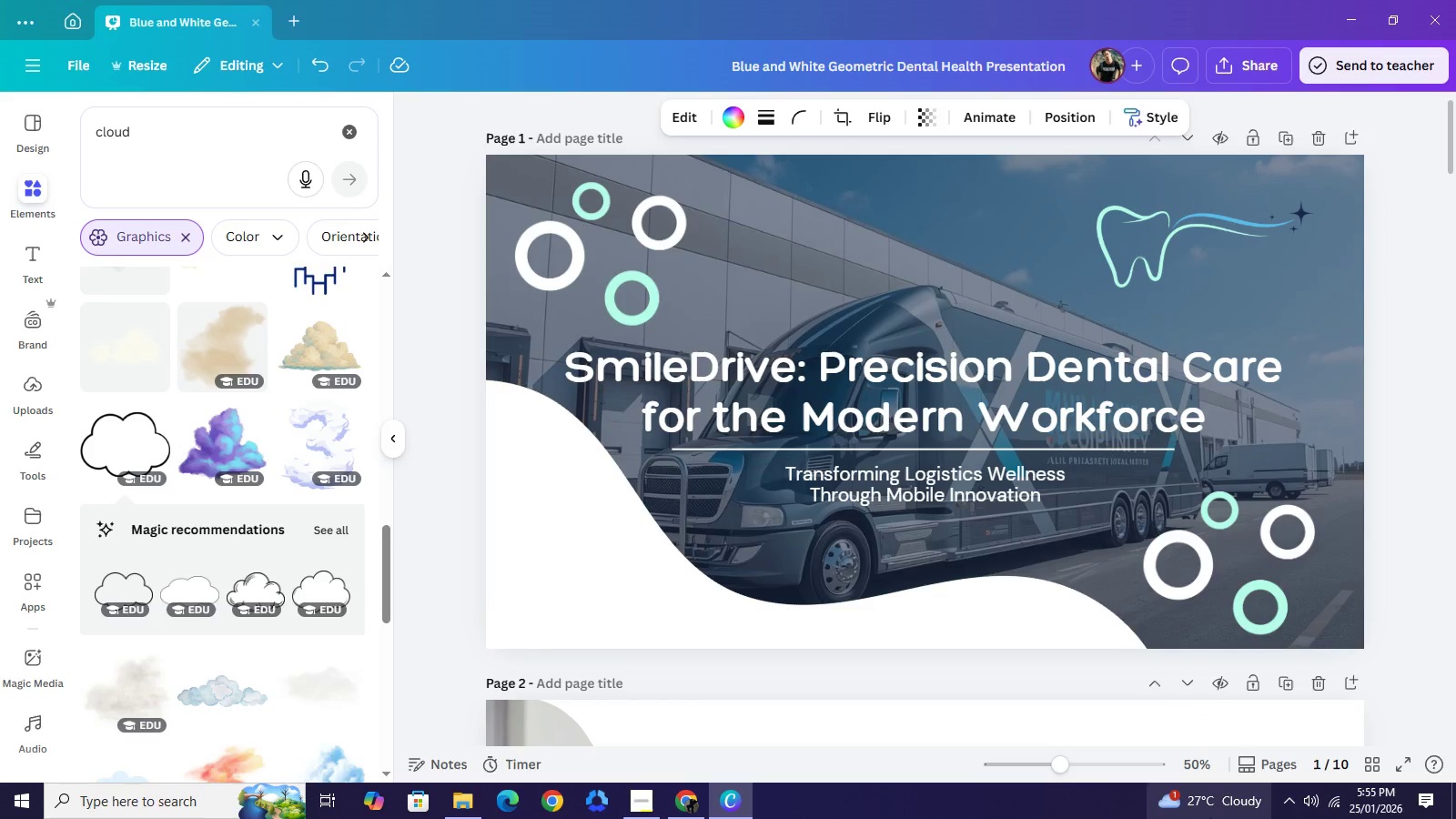 
key(ArrowDown)
 